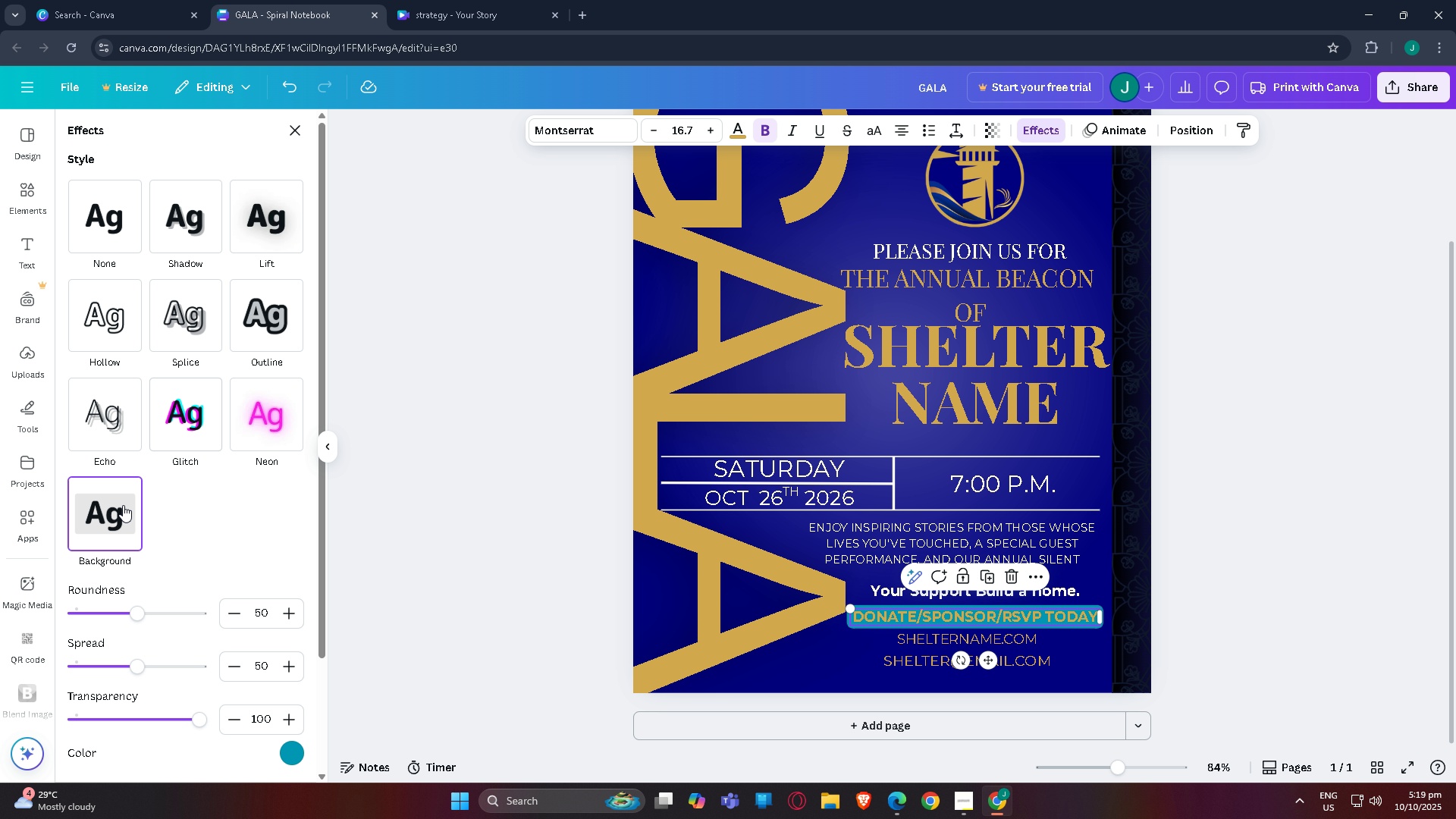 
left_click([108, 520])
 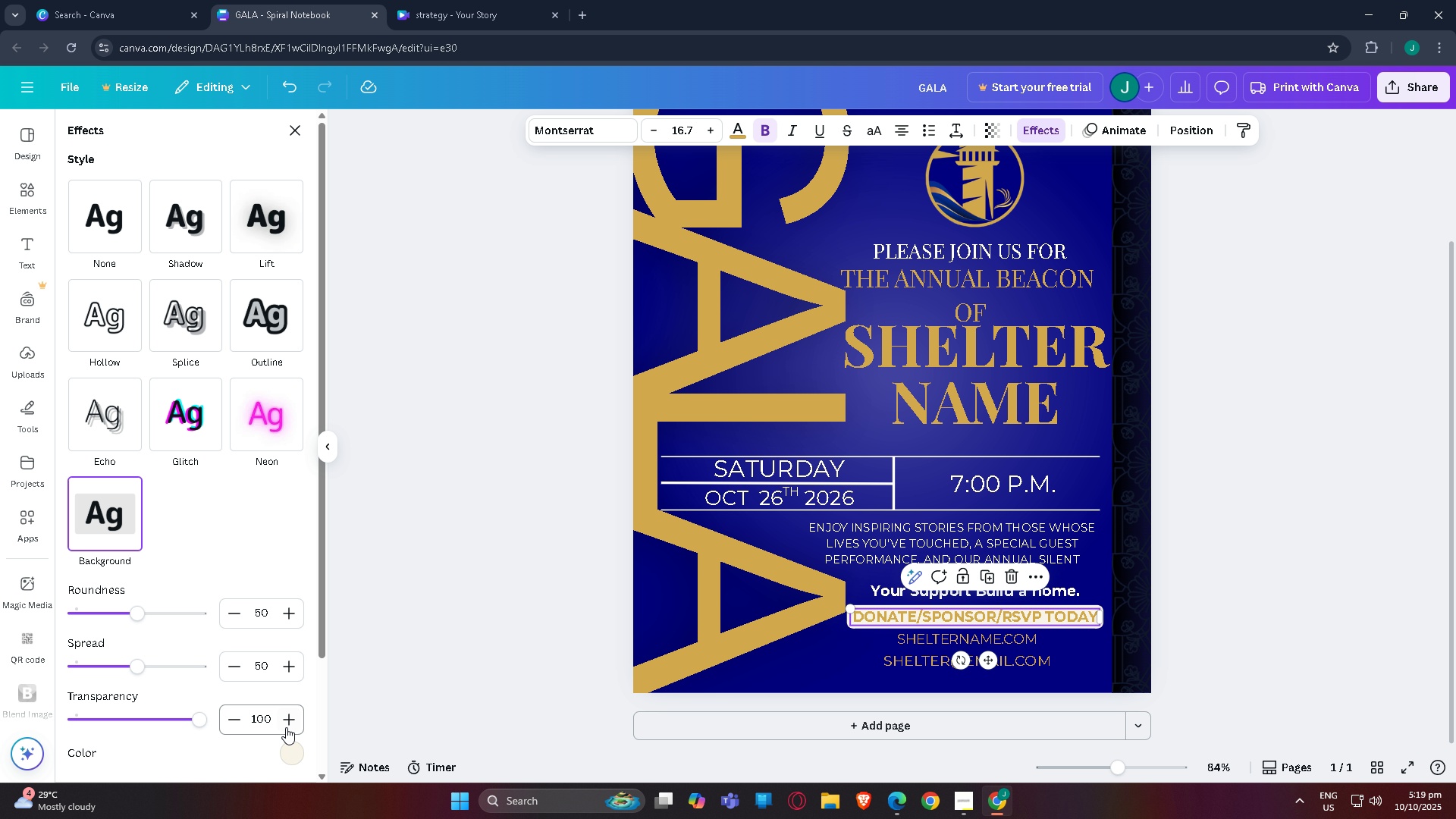 
left_click([287, 747])
 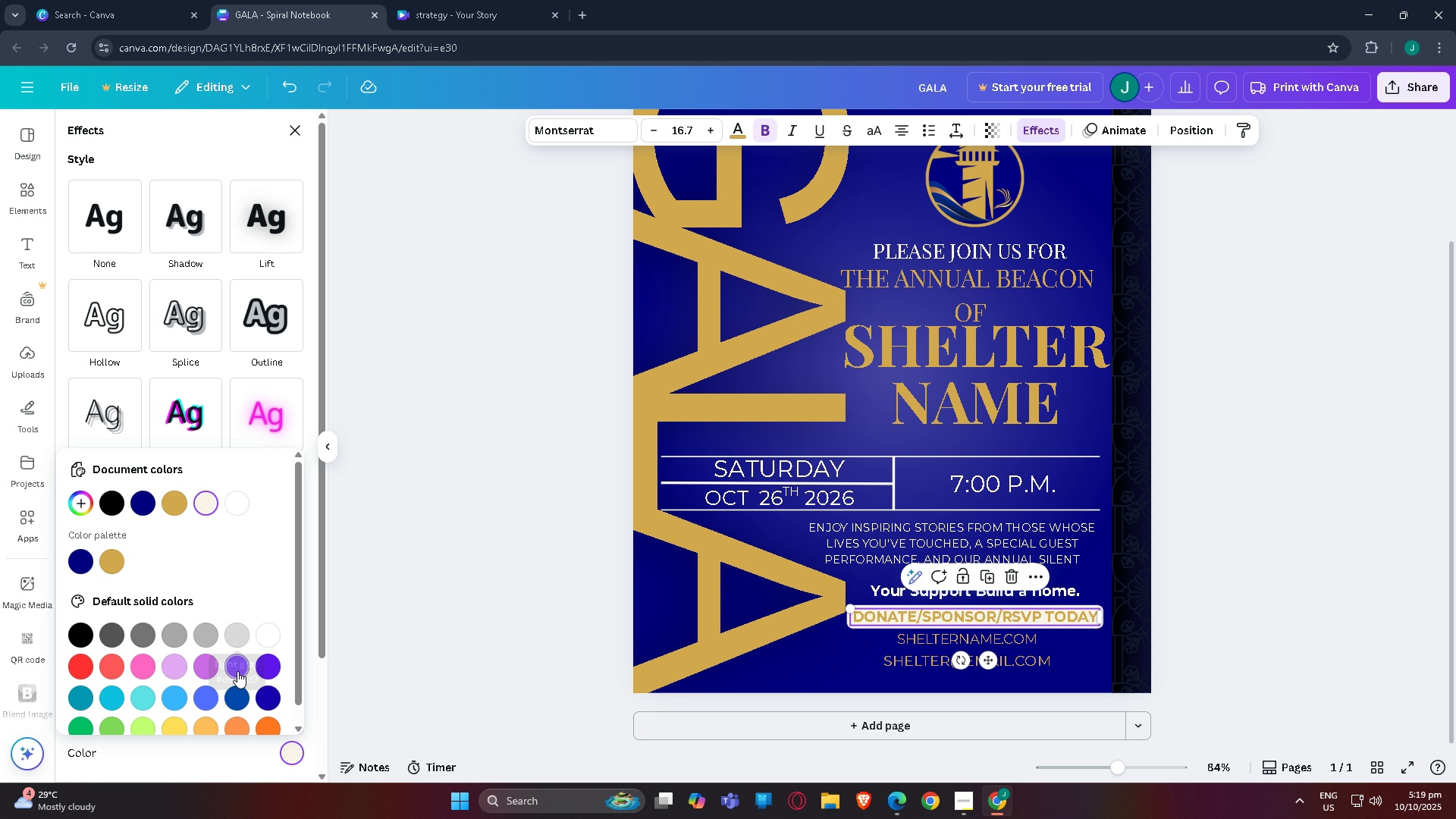 
left_click([237, 664])
 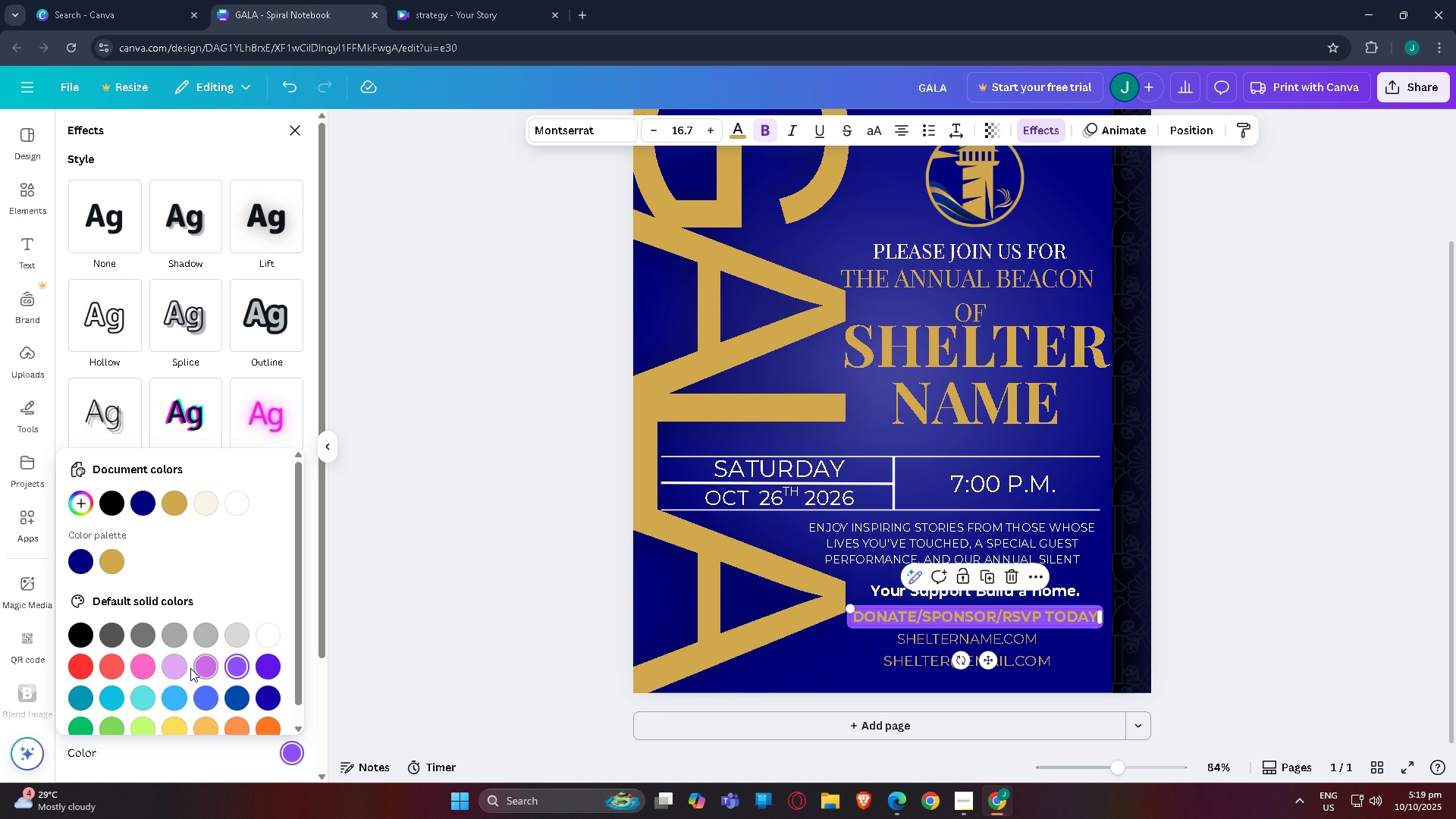 
left_click([190, 668])
 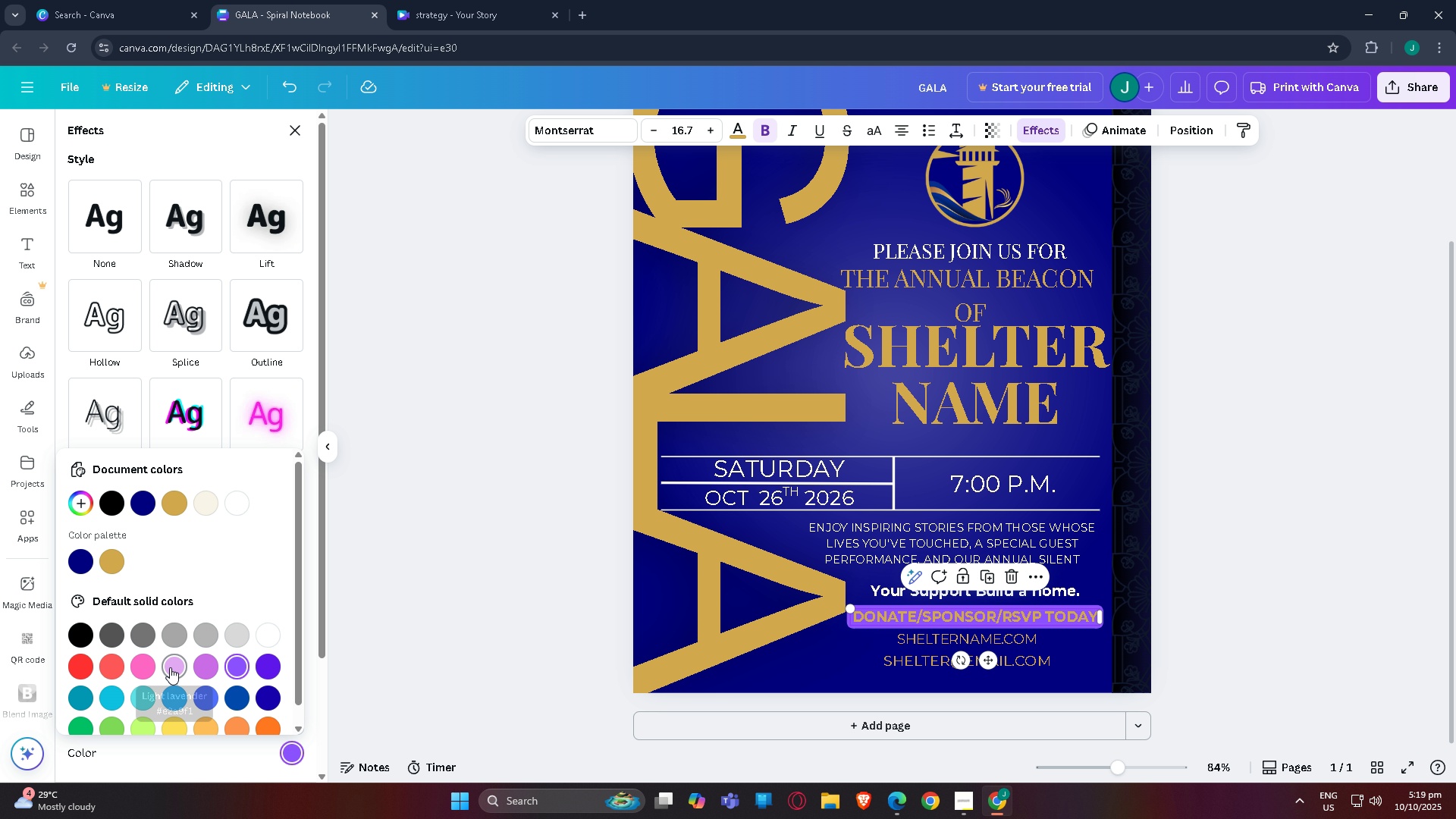 
left_click([170, 667])
 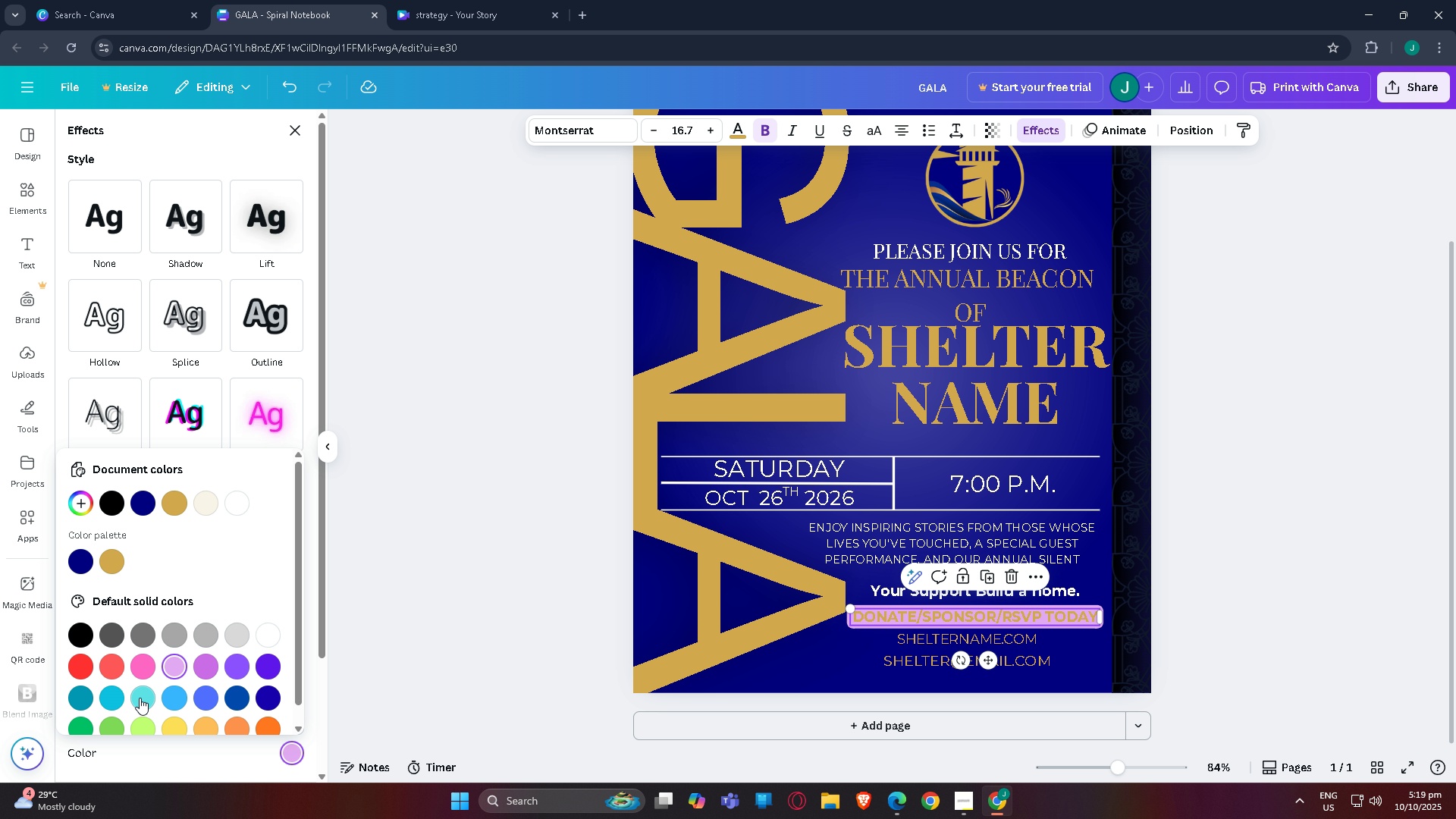 
left_click([140, 698])
 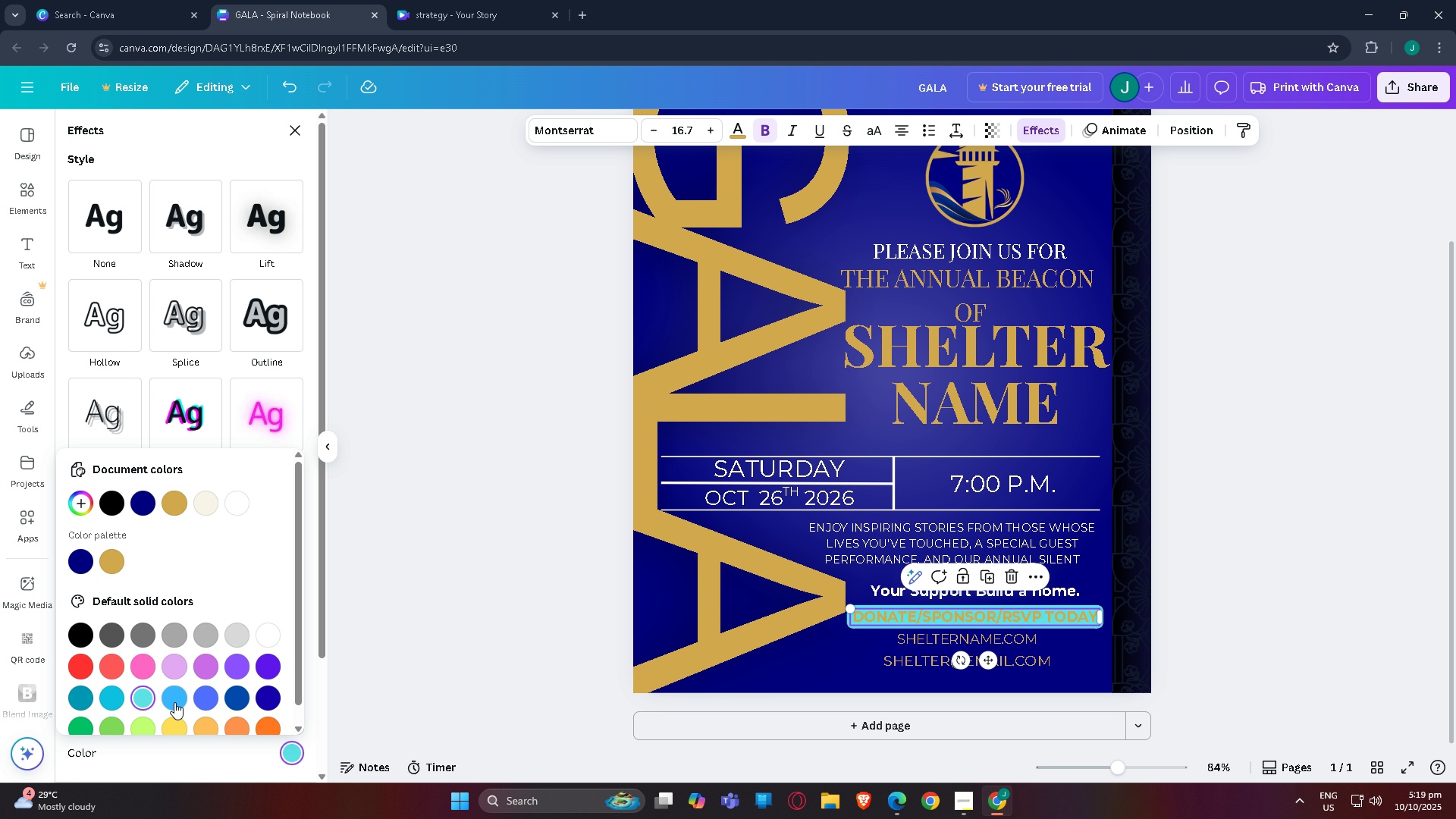 
left_click([174, 702])
 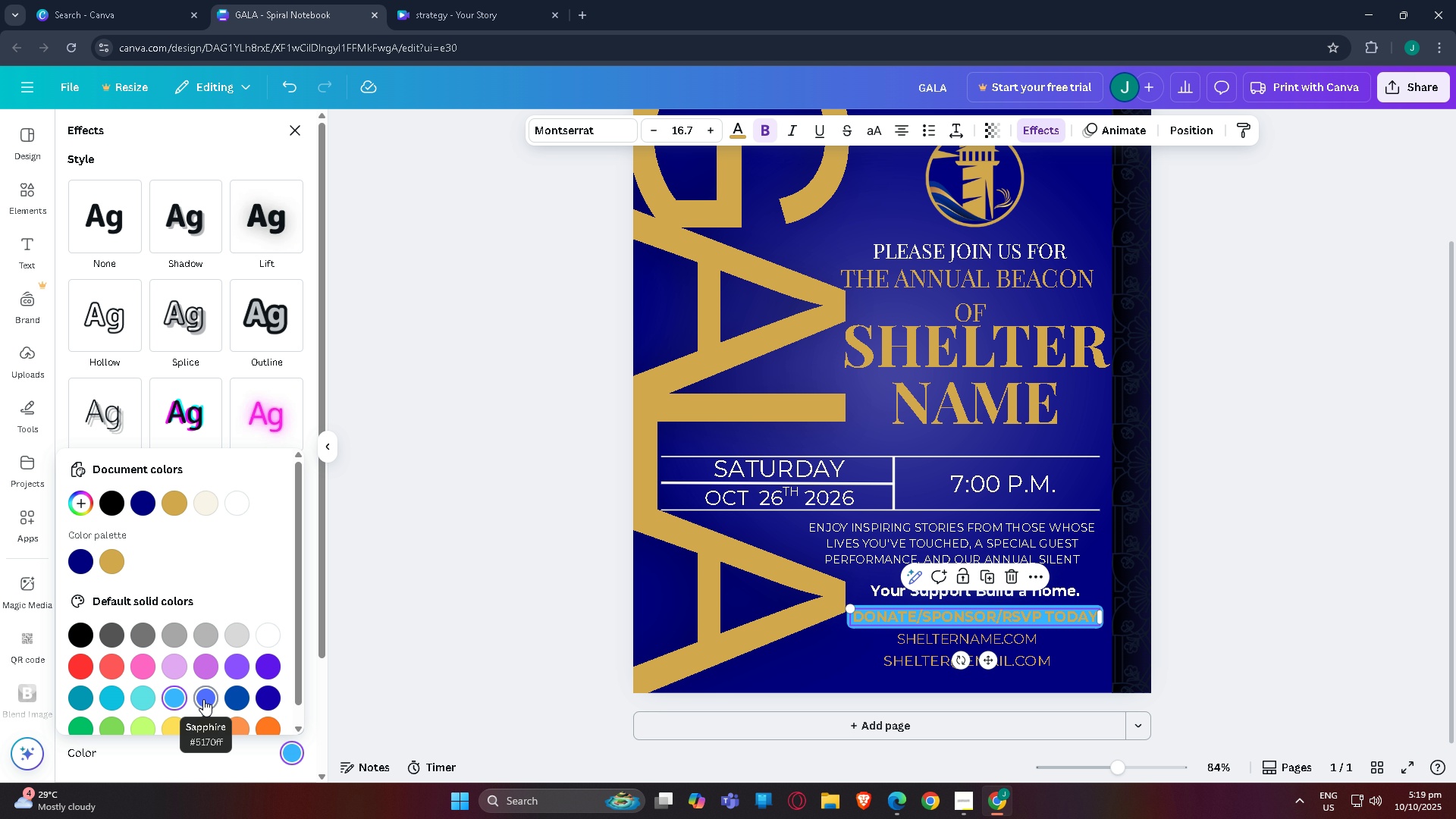 
left_click([203, 699])
 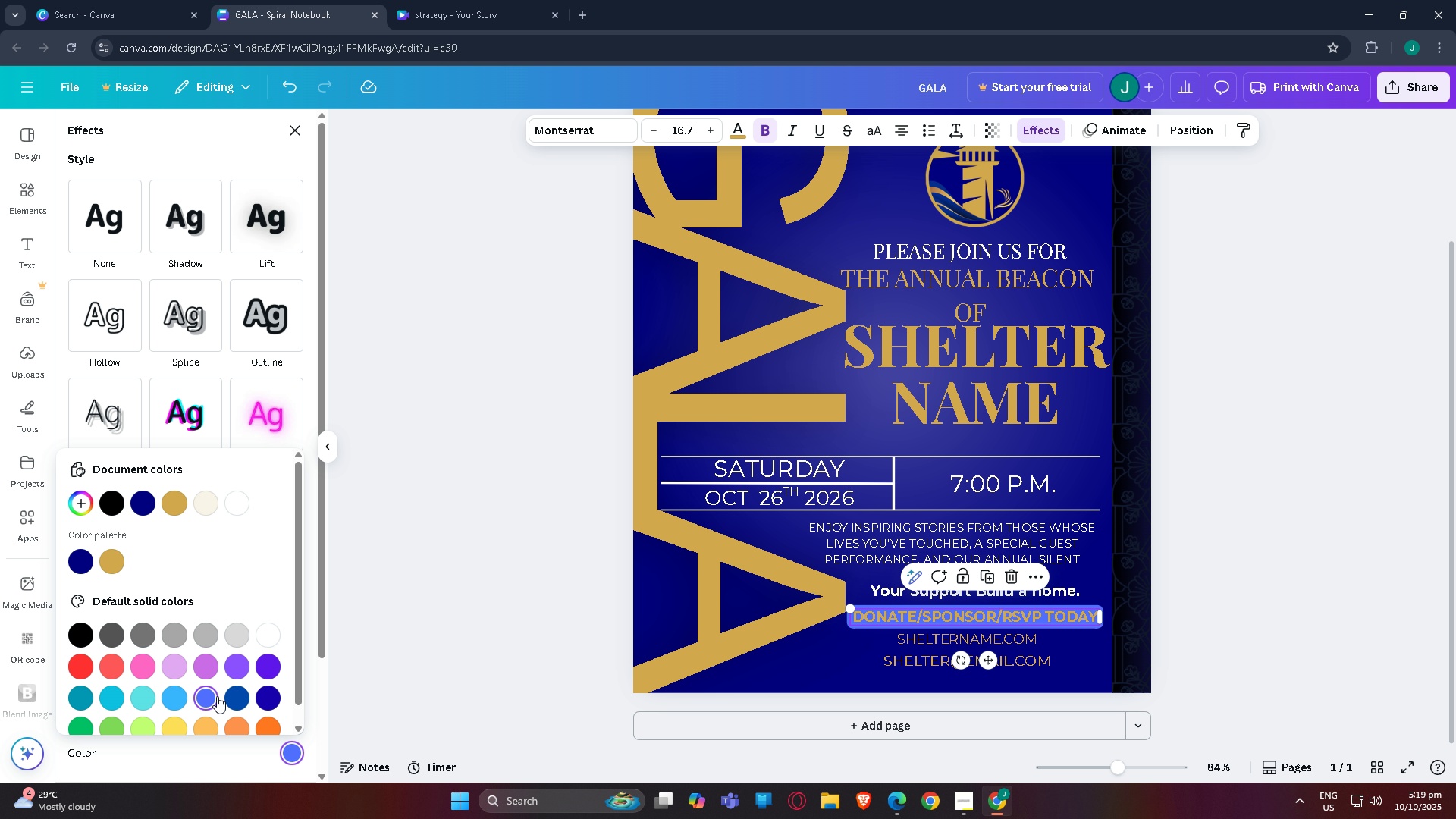 
left_click([242, 695])
 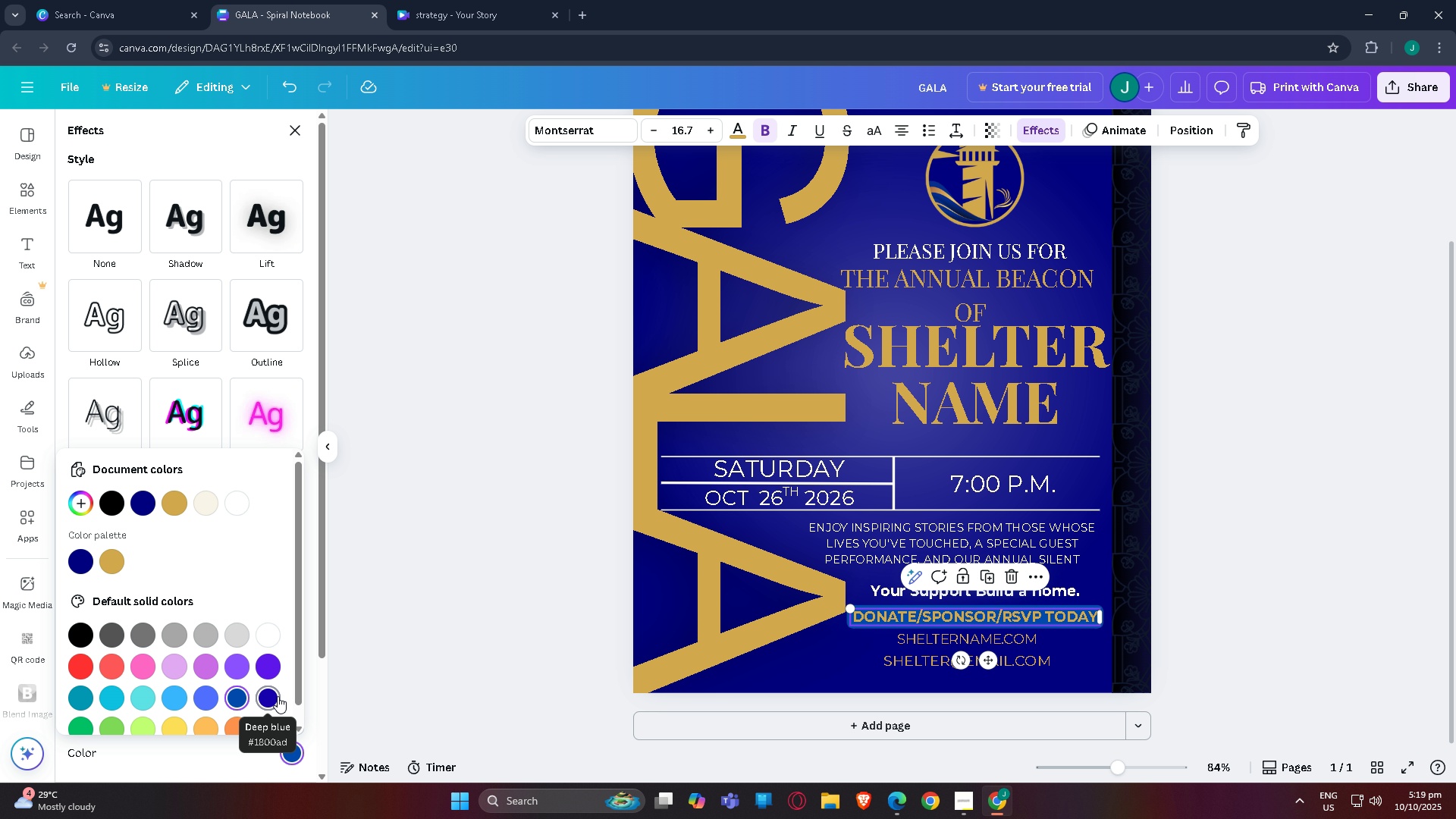 
left_click([278, 696])
 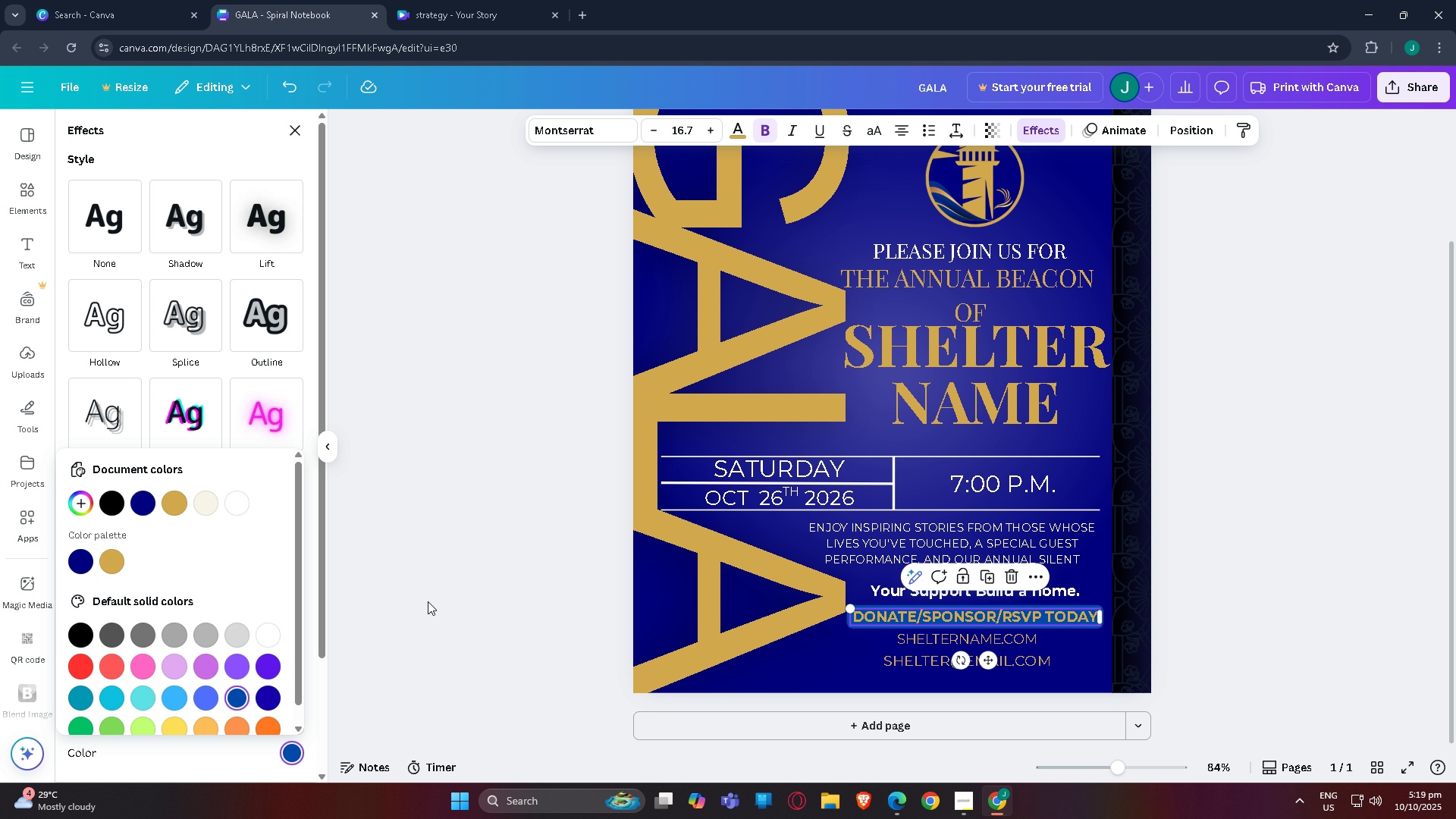 
double_click([428, 601])
 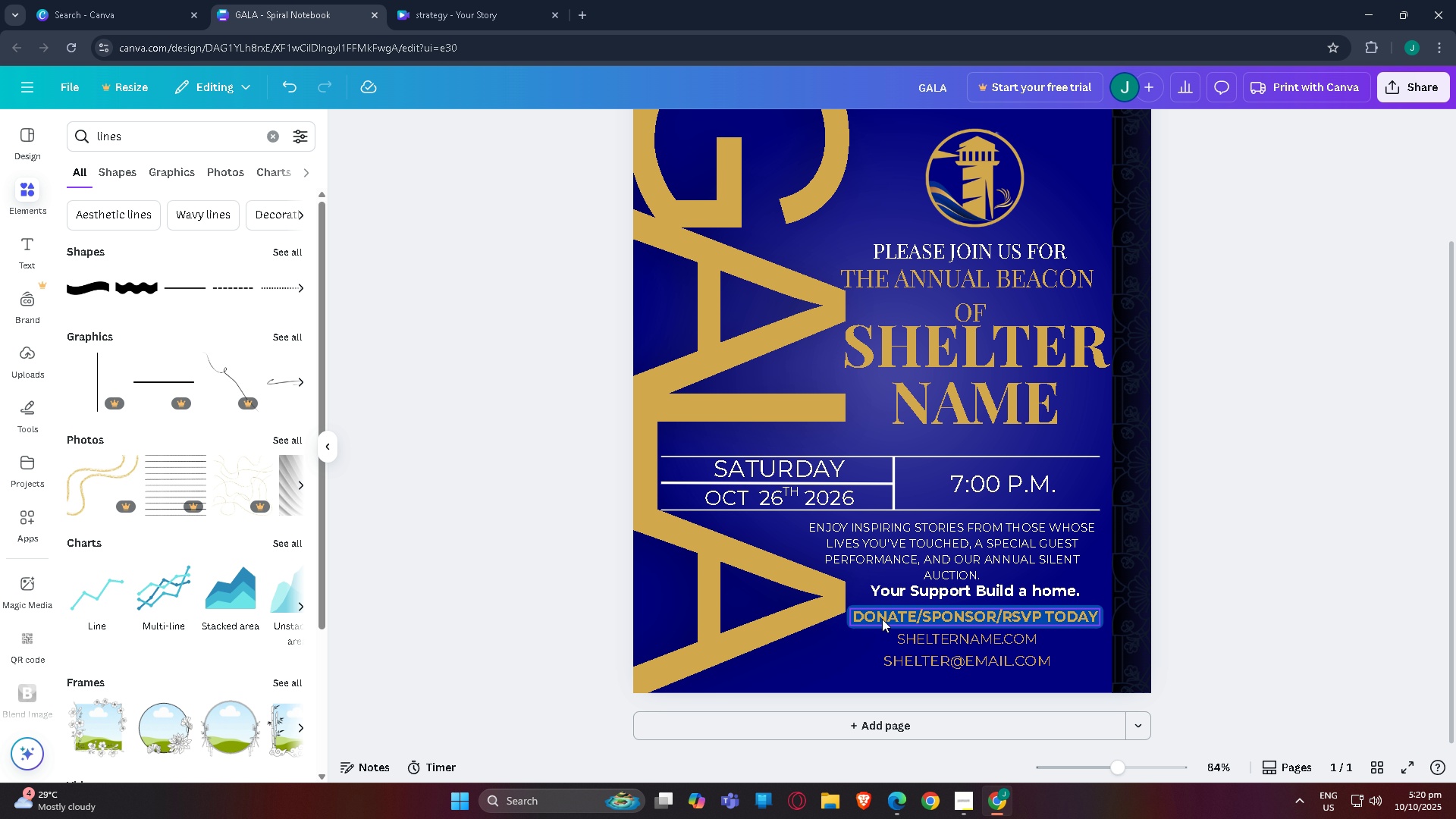 
left_click([924, 610])
 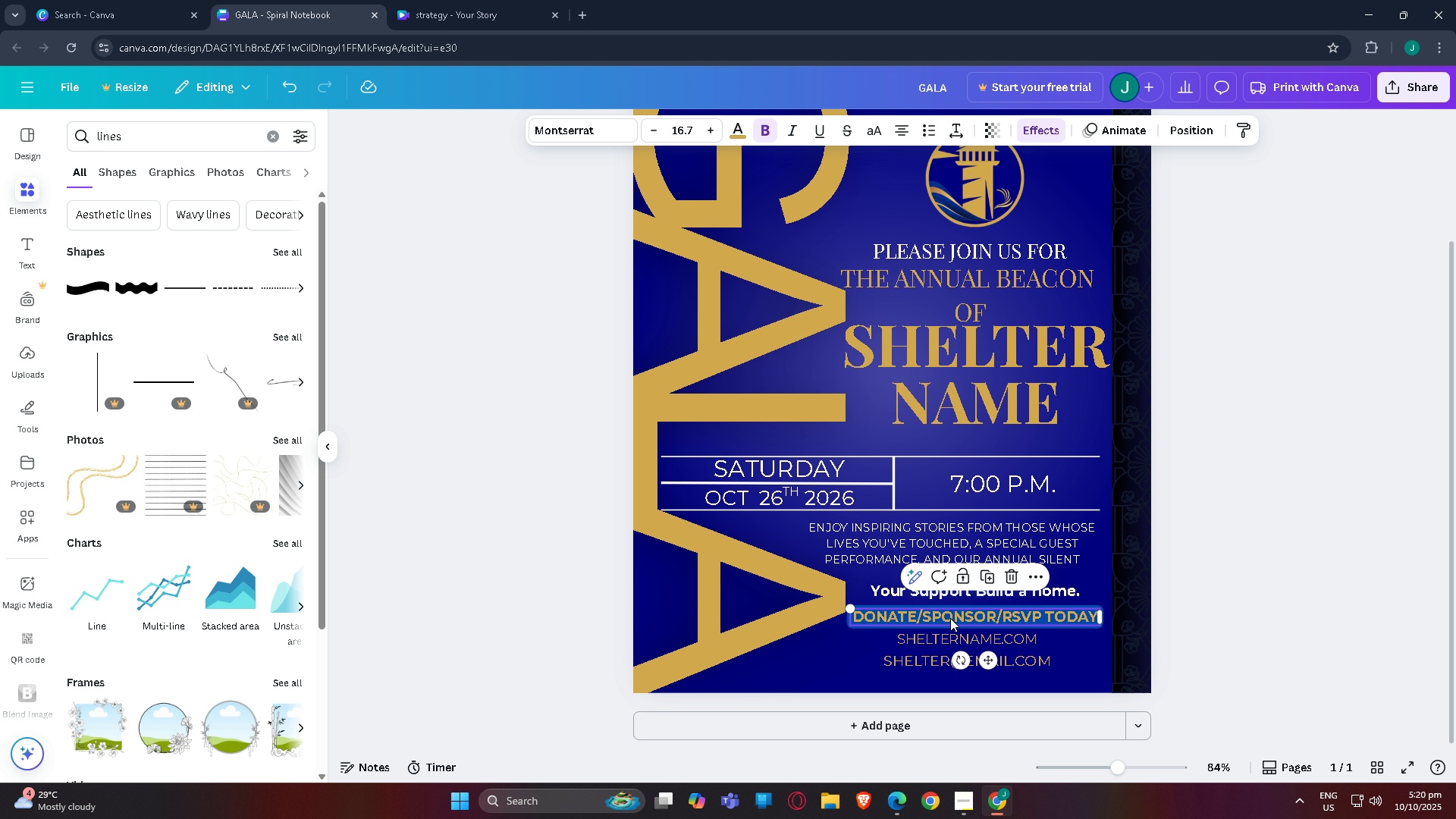 
double_click([950, 618])
 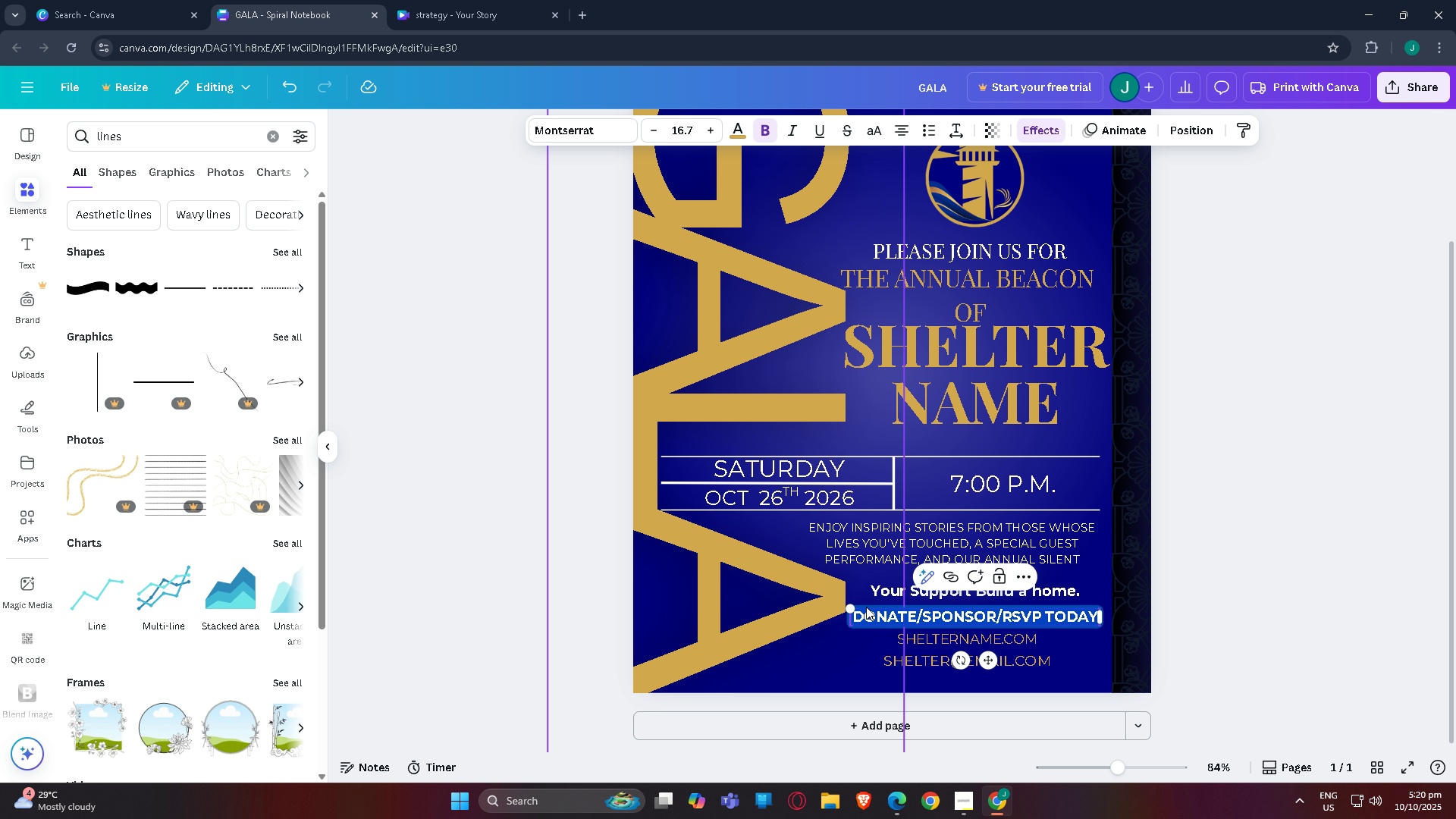 
left_click_drag(start_coordinate=[849, 609], to_coordinate=[843, 609])
 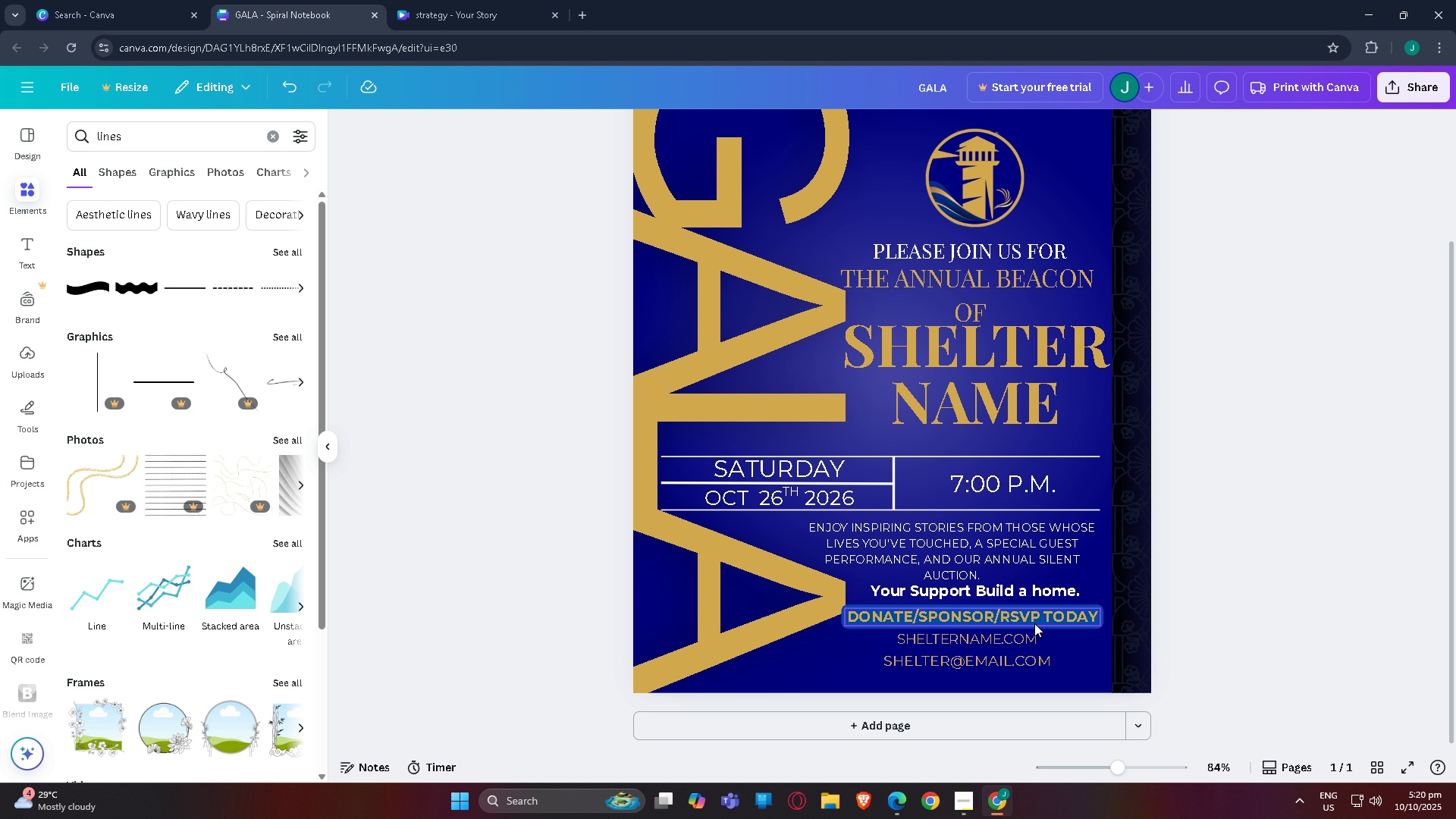 
left_click_drag(start_coordinate=[1034, 619], to_coordinate=[1042, 619])
 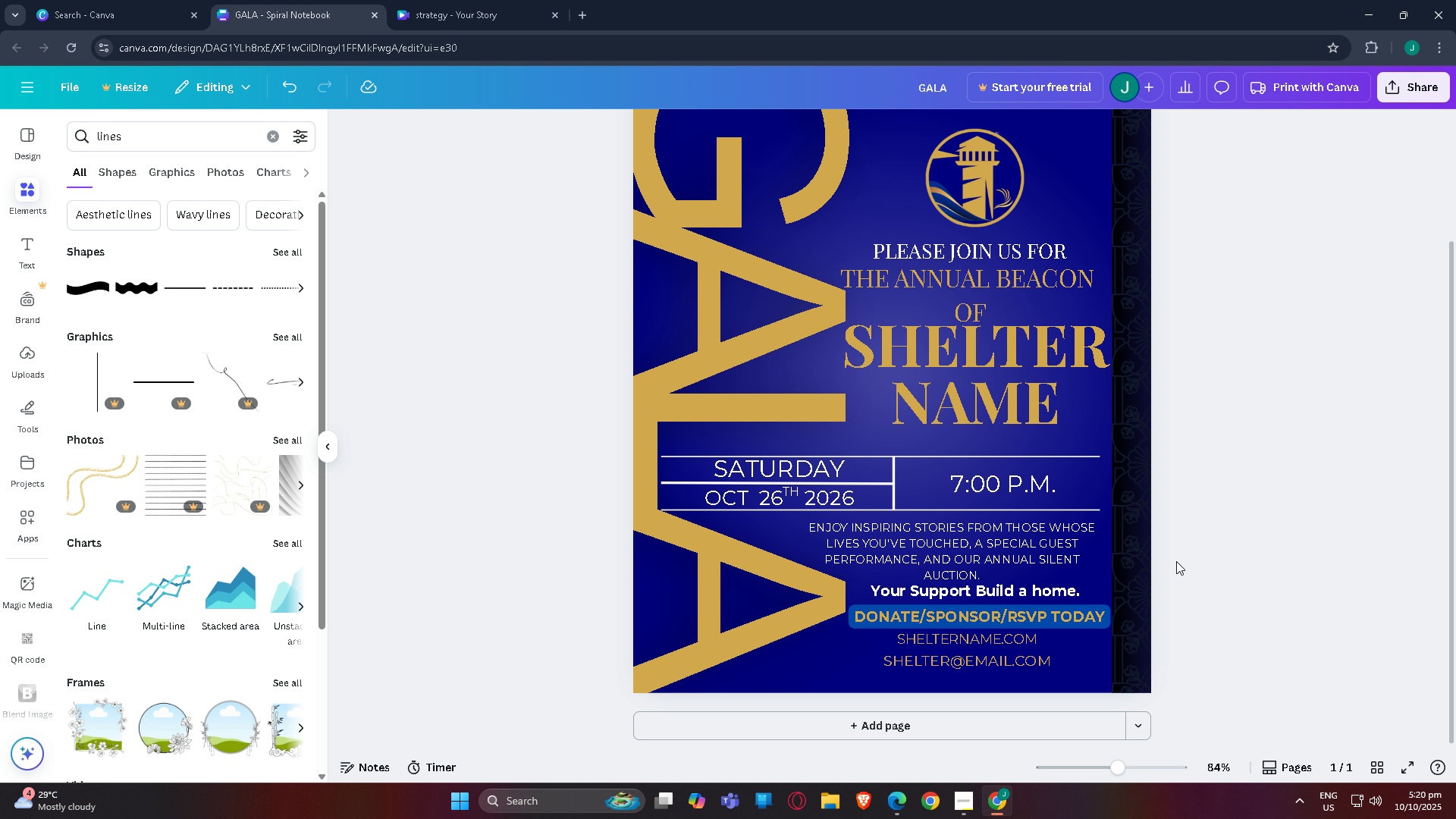 
scroll: coordinate [1186, 525], scroll_direction: down, amount: 3.0
 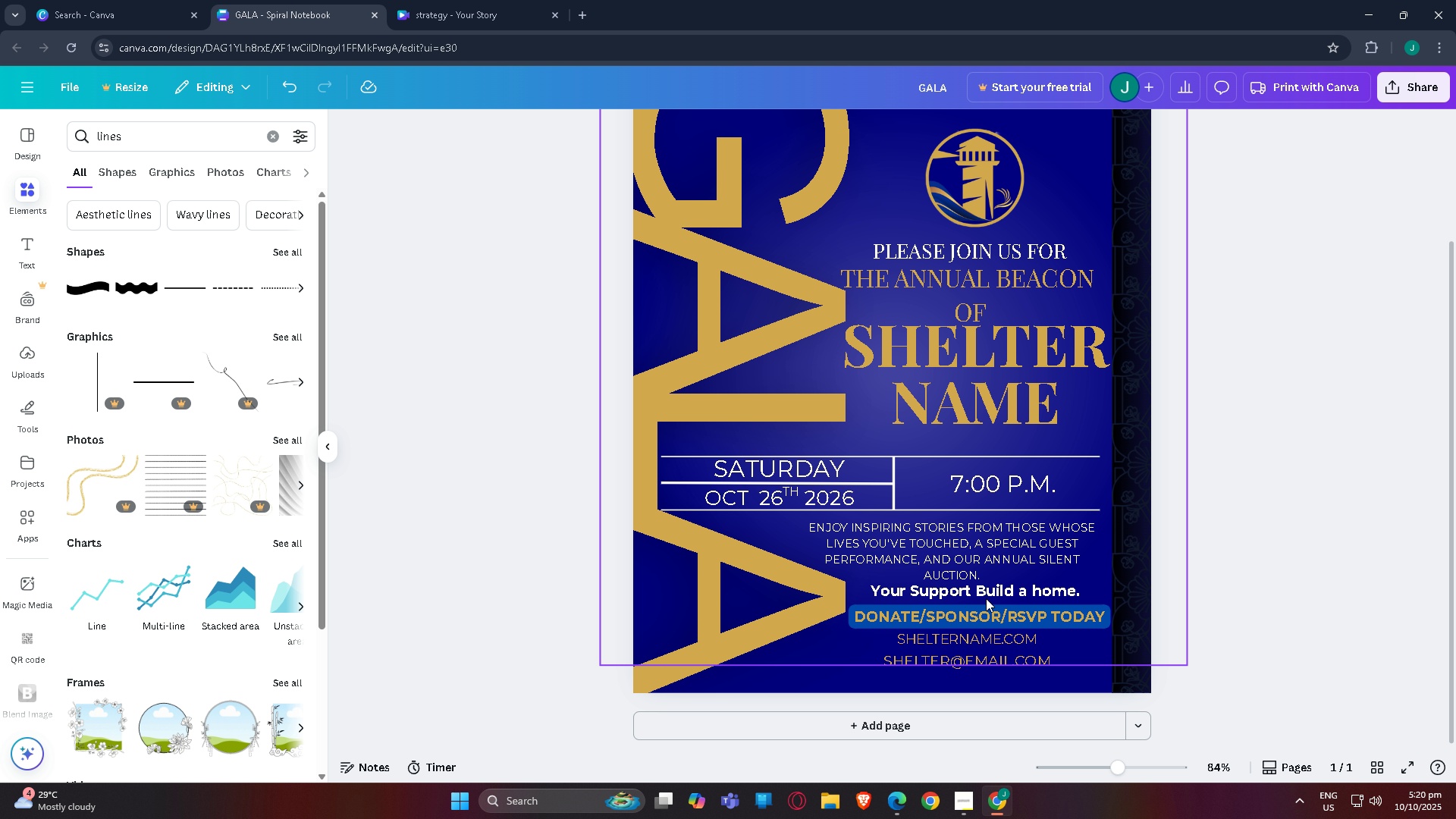 
left_click_drag(start_coordinate=[985, 598], to_coordinate=[990, 598])
 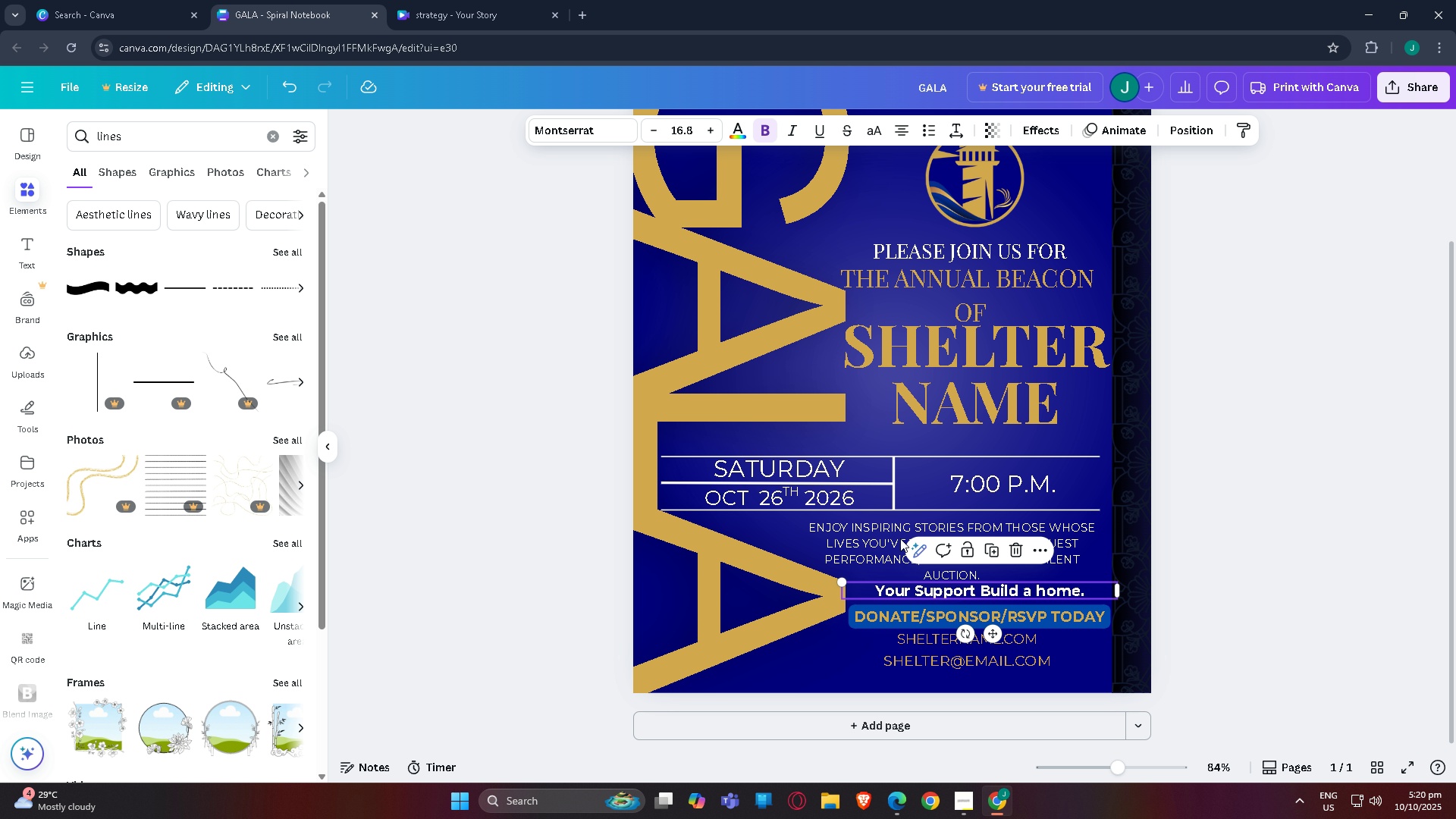 
left_click_drag(start_coordinate=[876, 538], to_coordinate=[885, 534])
 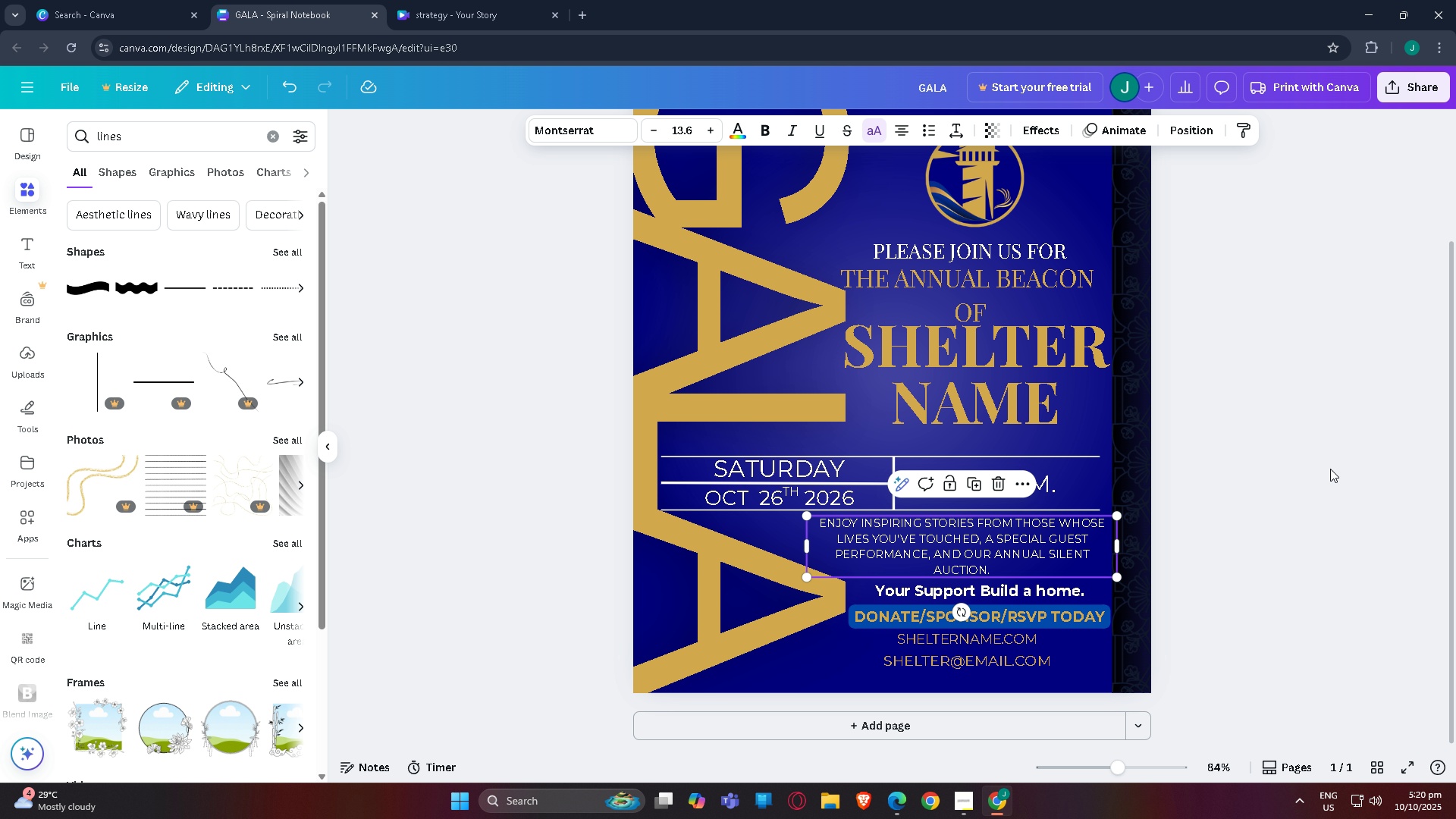 
left_click([1330, 469])
 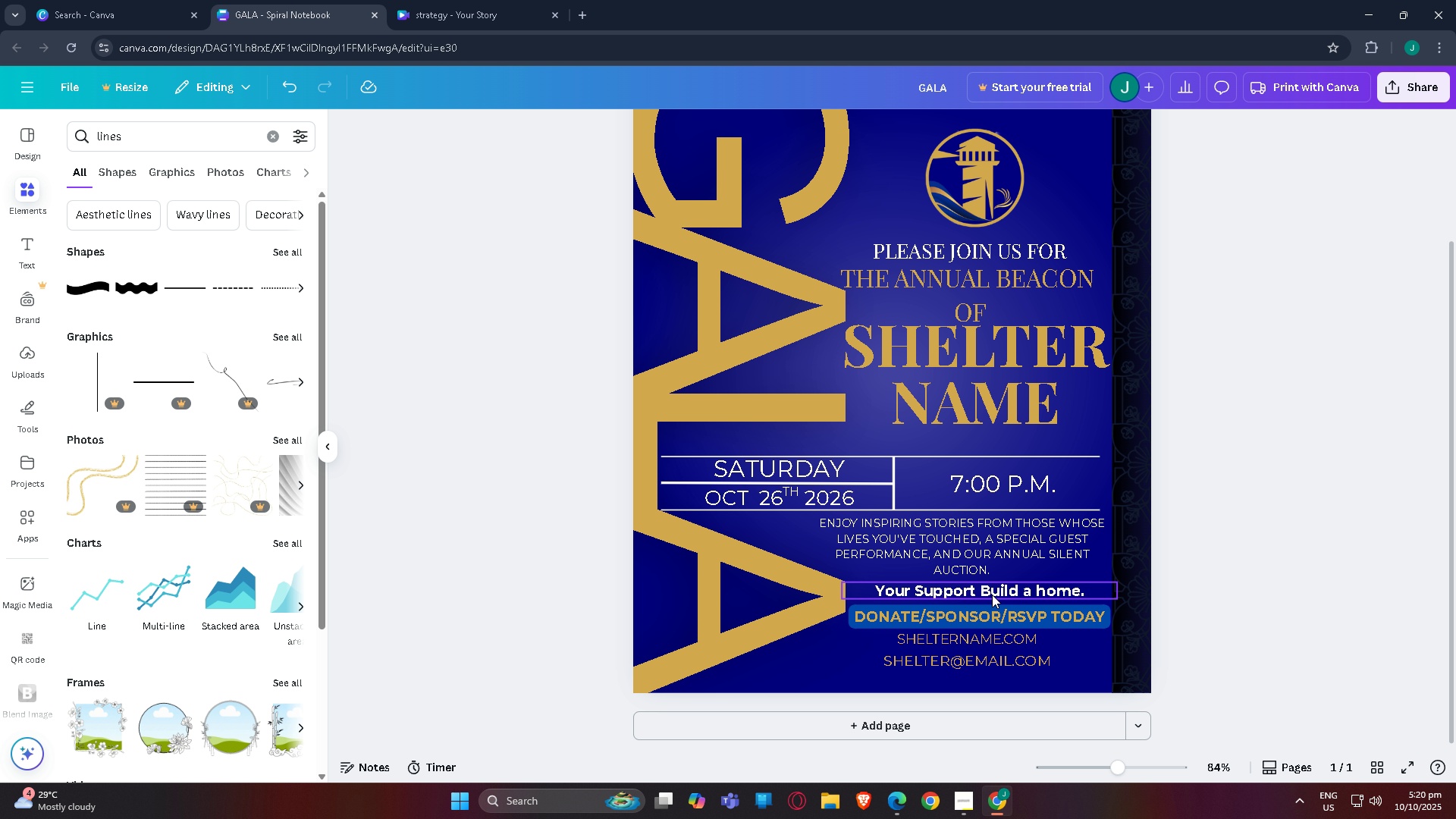 
left_click([992, 595])
 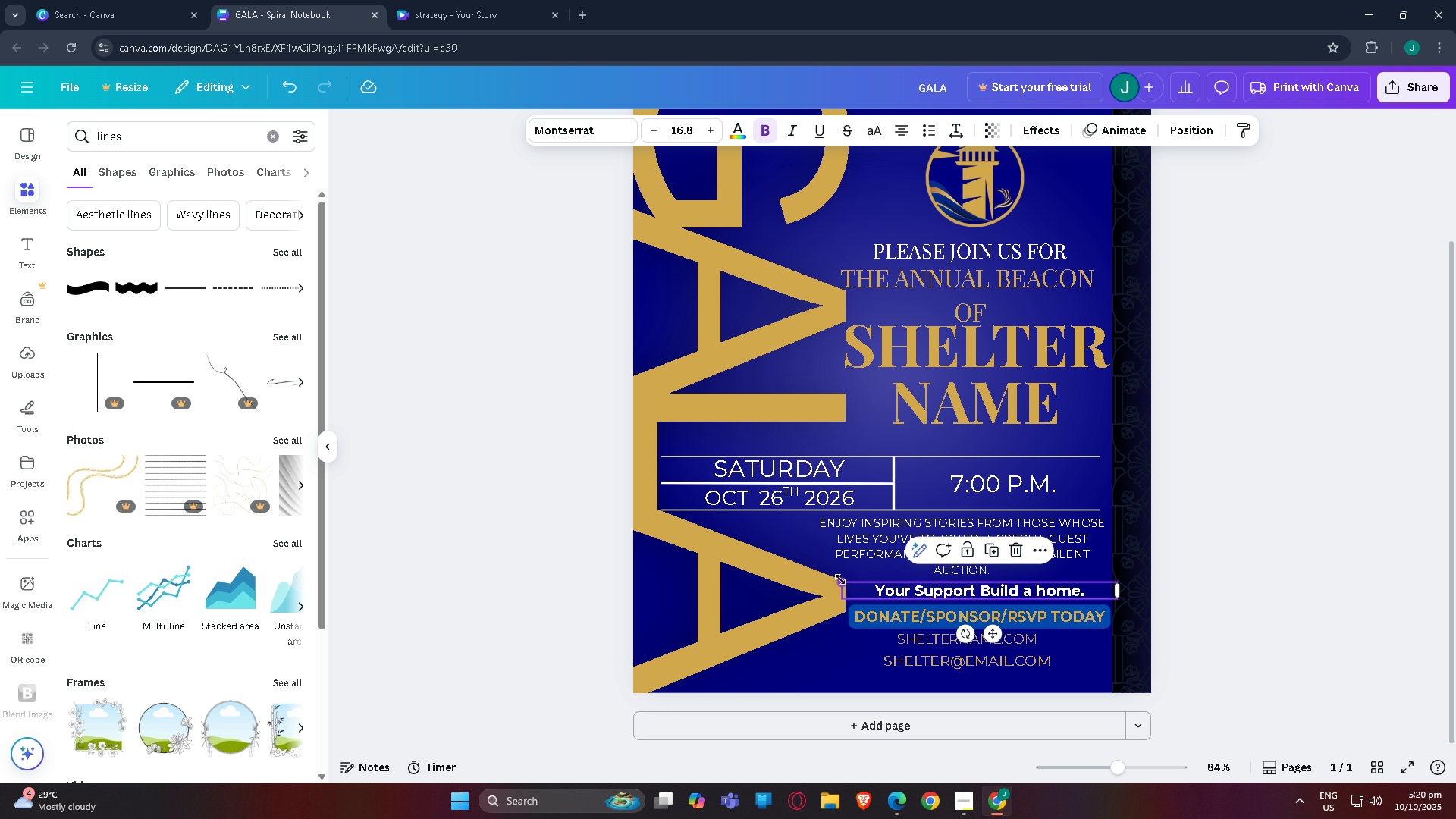 
scroll: coordinate [1129, 686], scroll_direction: down, amount: 3.0
 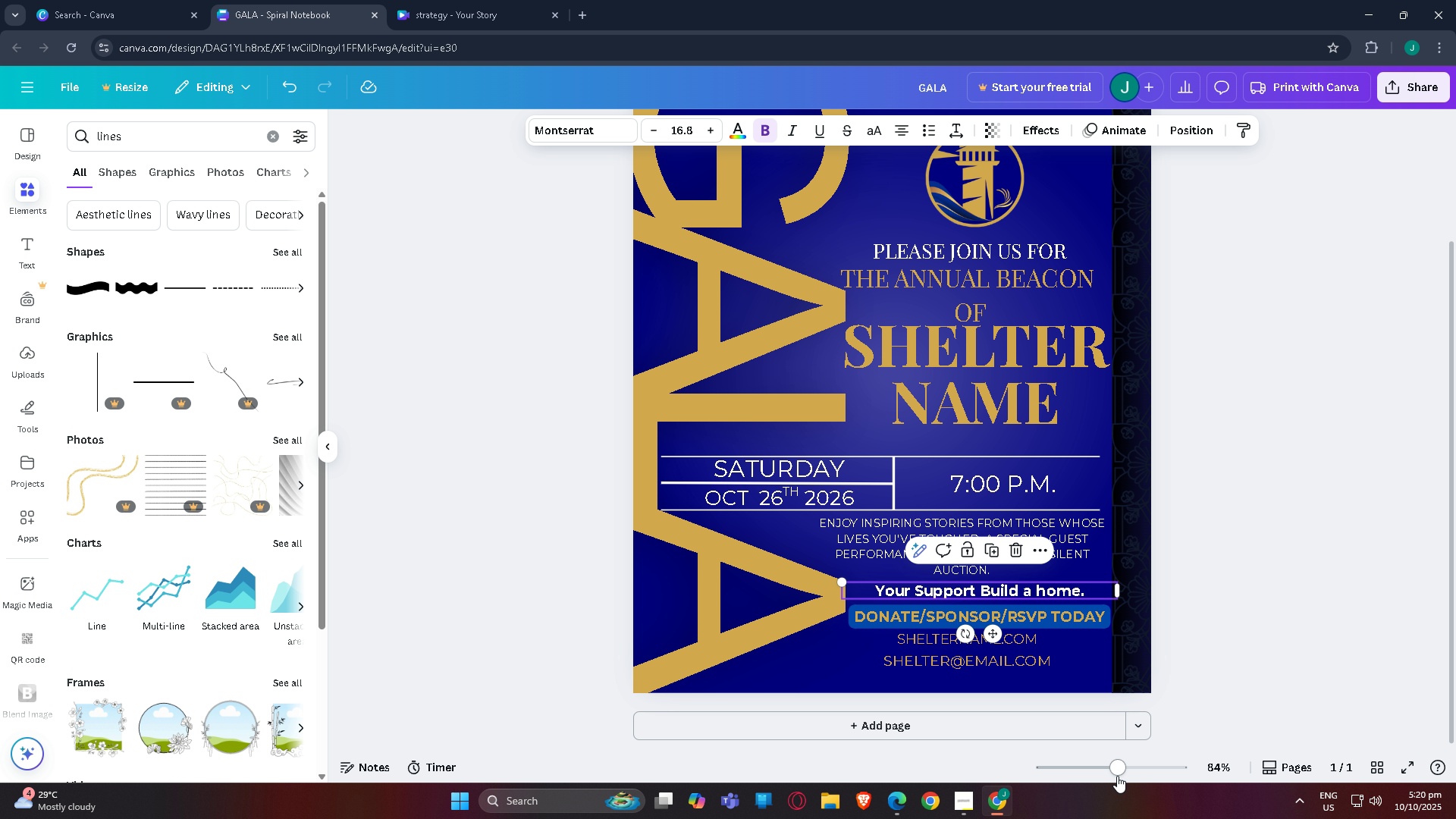 
left_click_drag(start_coordinate=[1117, 775], to_coordinate=[1097, 770])
 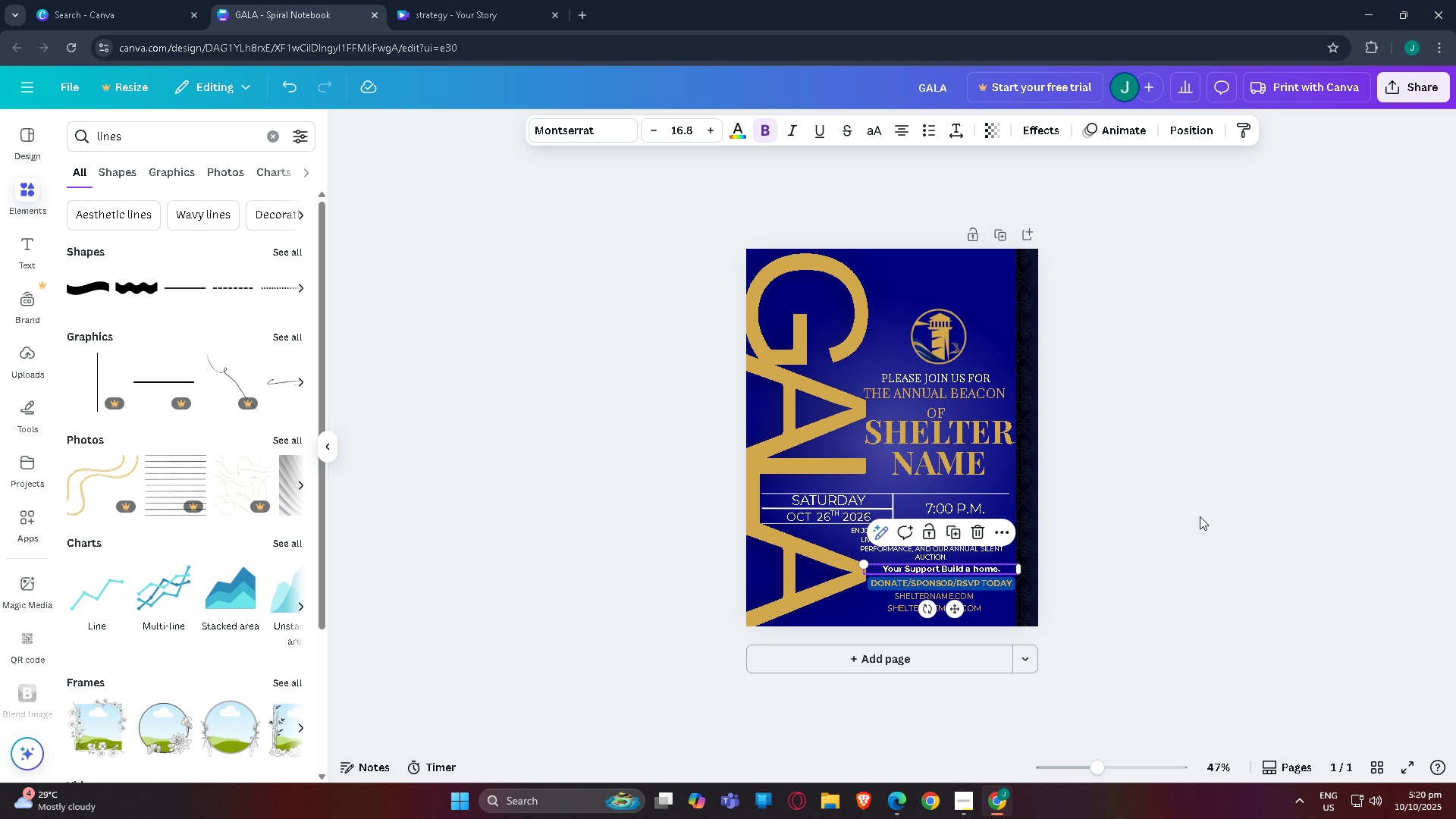 
left_click([1200, 516])
 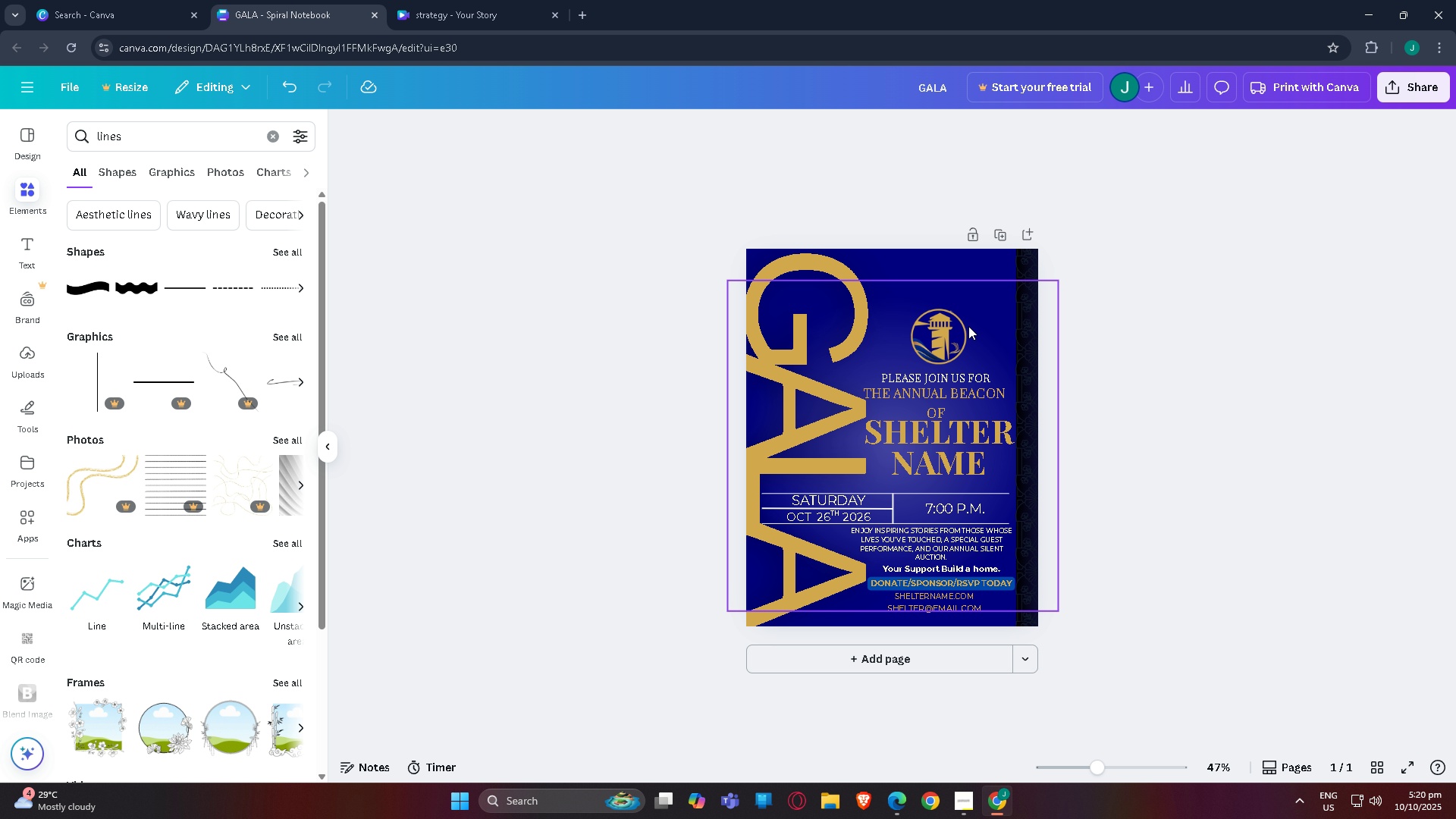 
left_click_drag(start_coordinate=[953, 334], to_coordinate=[952, 295])
 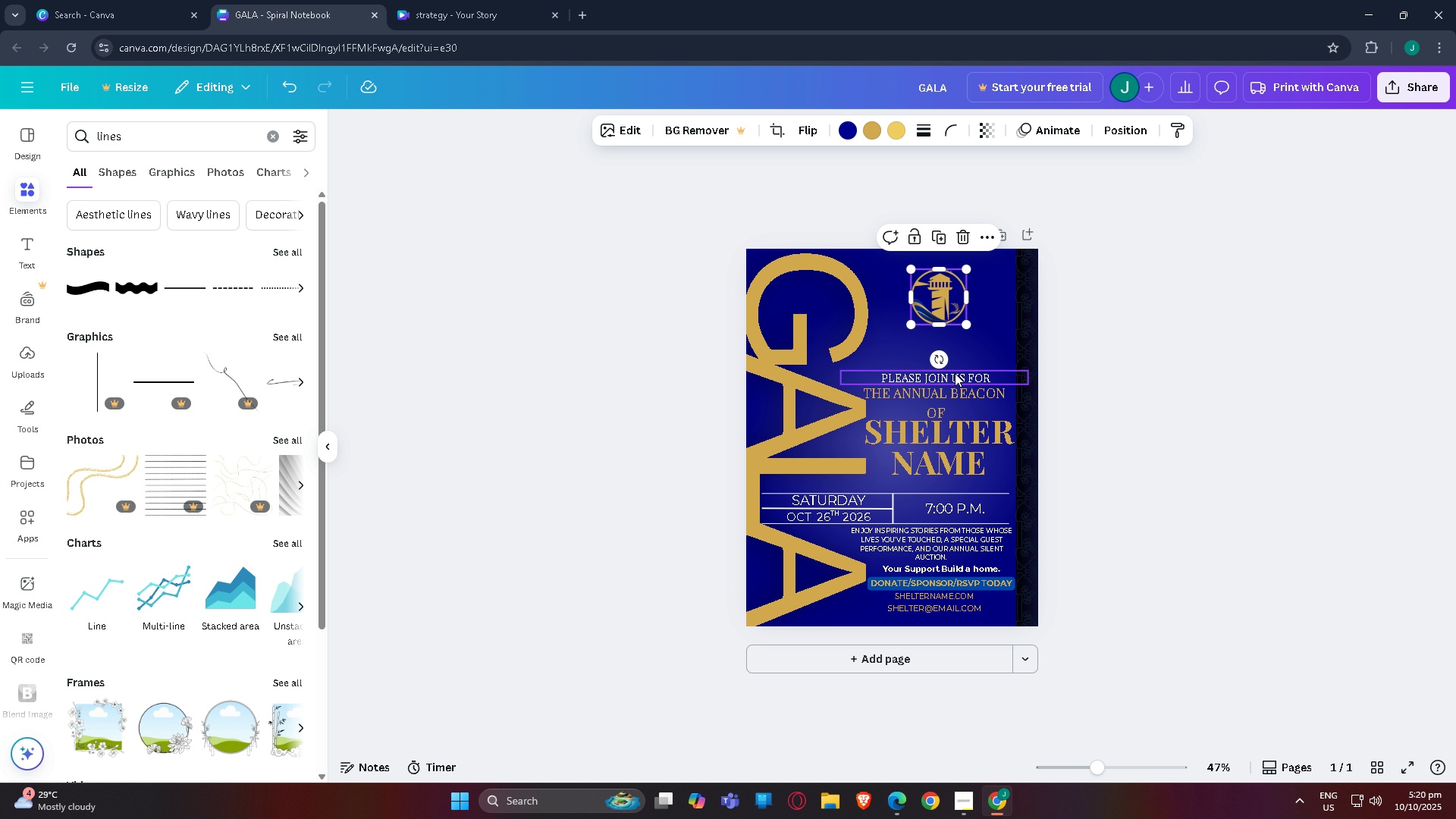 
left_click_drag(start_coordinate=[955, 373], to_coordinate=[956, 338])
 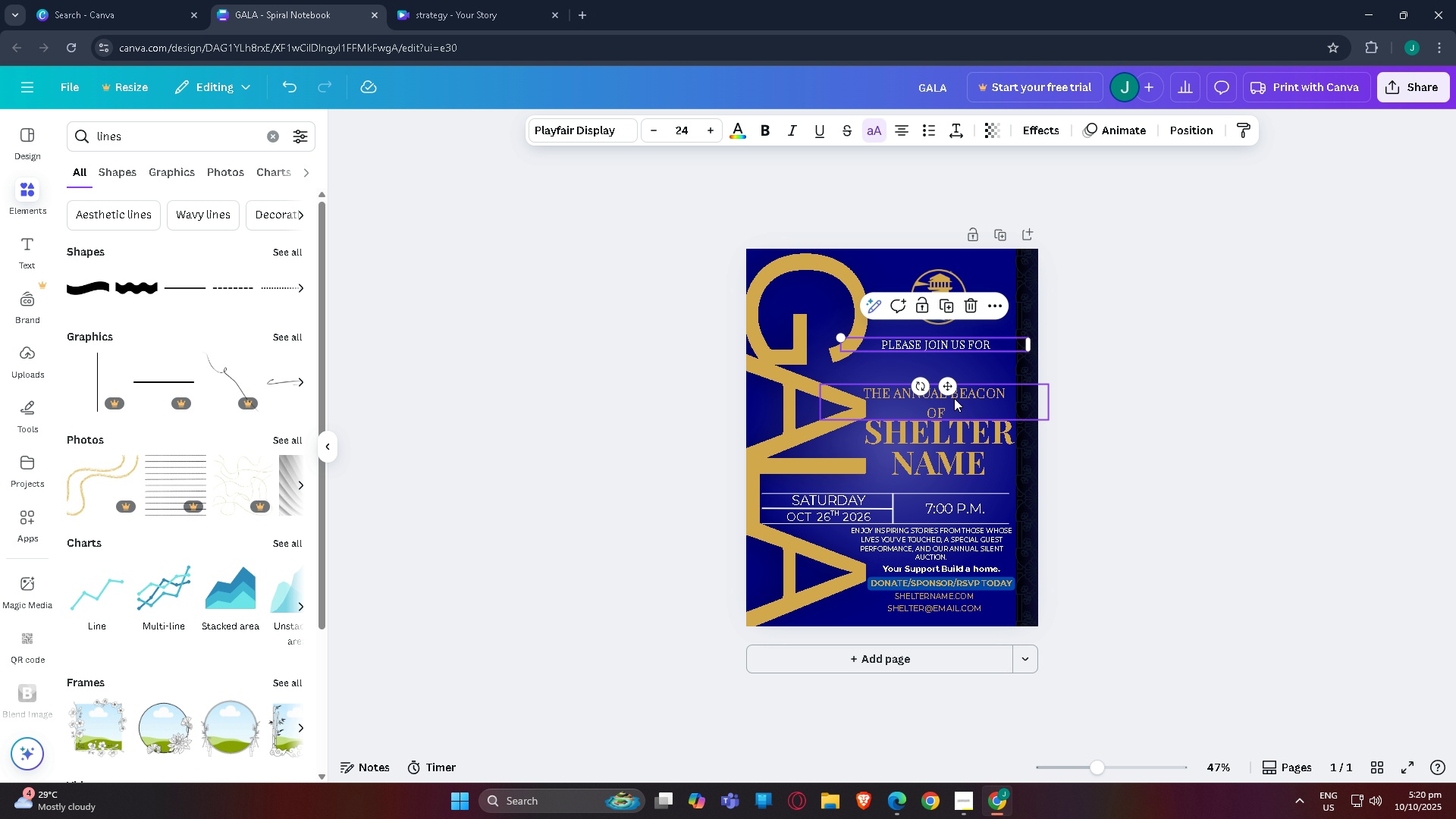 
left_click_drag(start_coordinate=[956, 397], to_coordinate=[958, 368])
 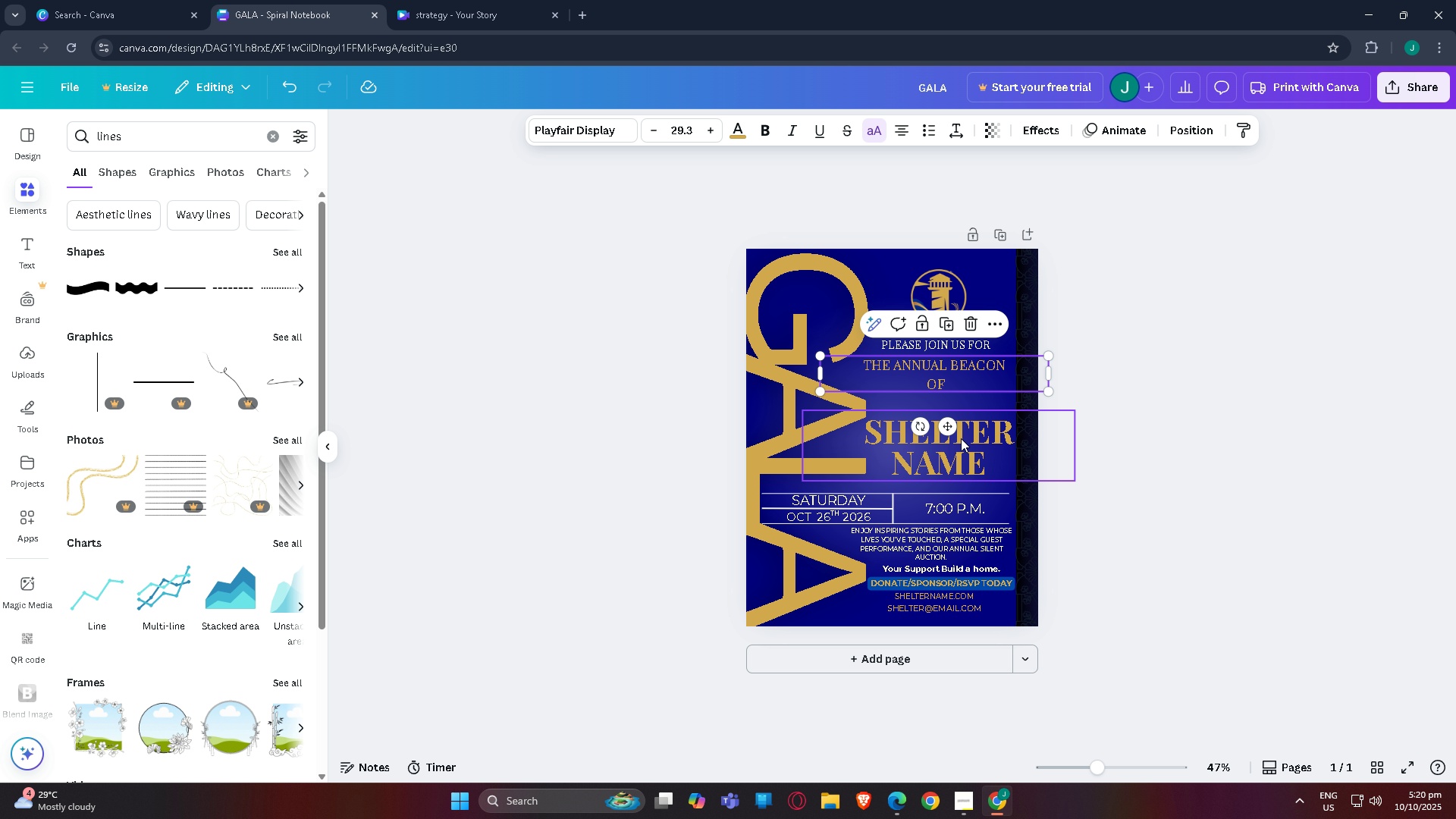 
left_click_drag(start_coordinate=[961, 438], to_coordinate=[963, 410])
 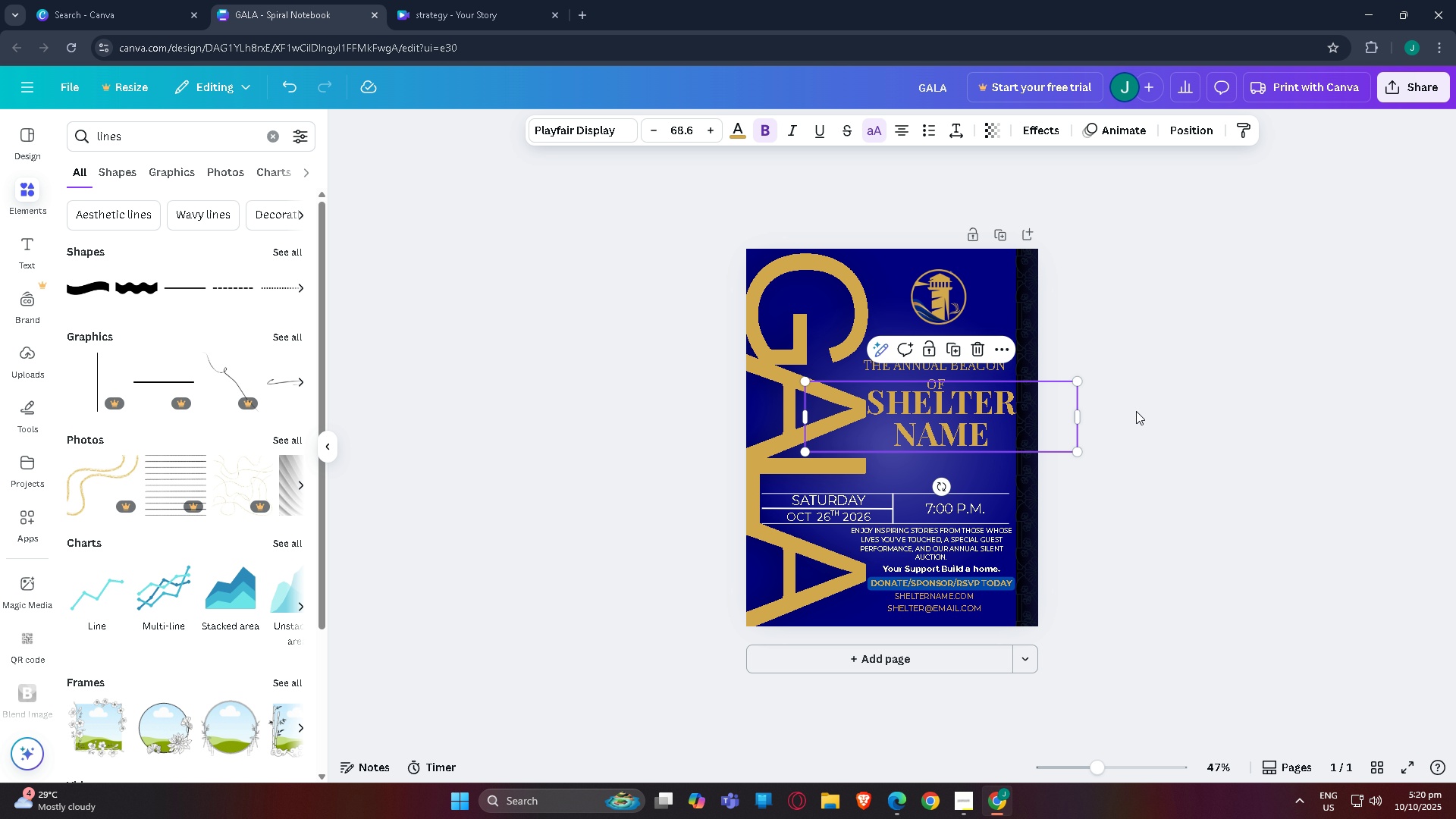 
left_click([1138, 410])
 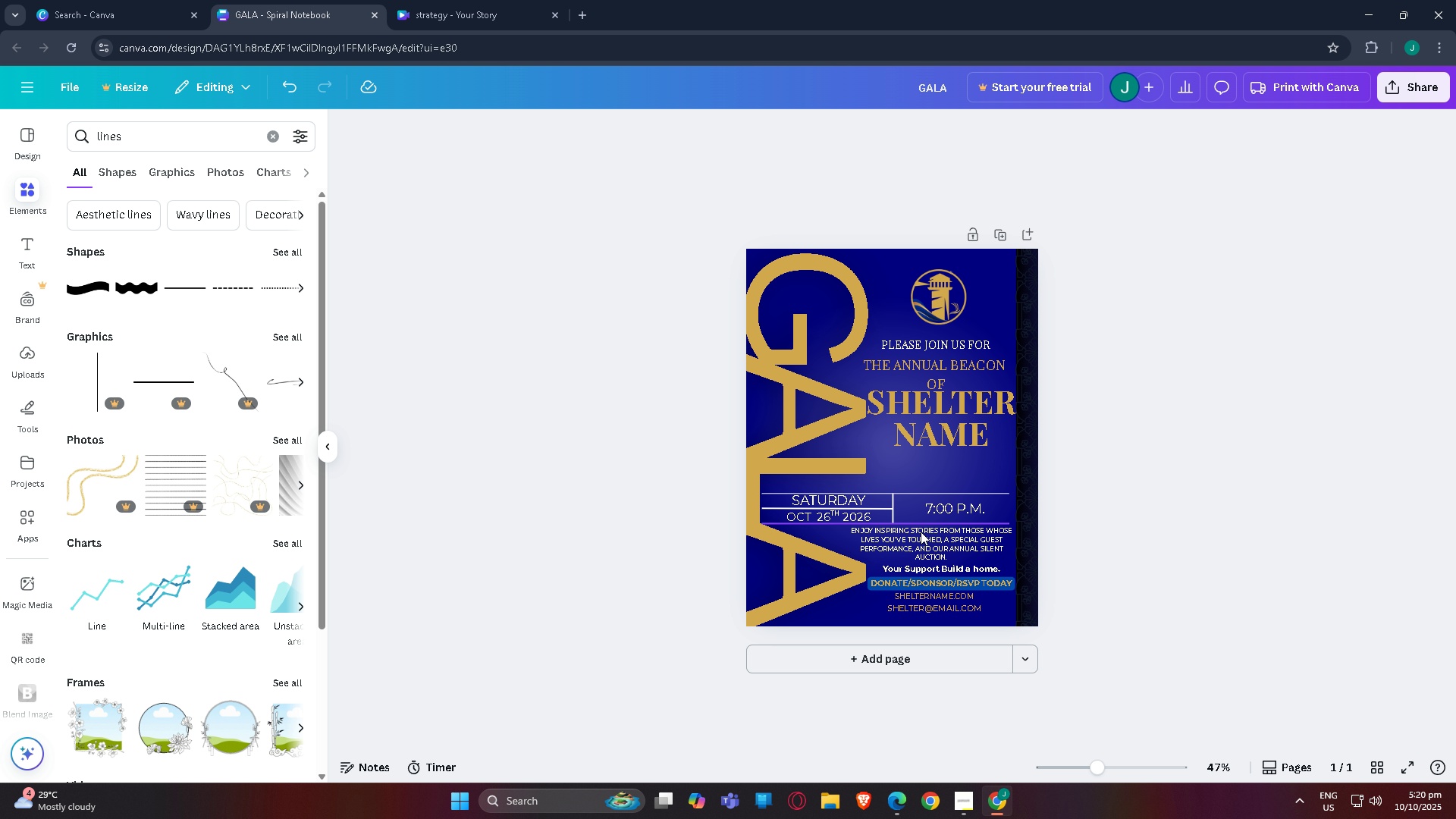 
wait(5.57)
 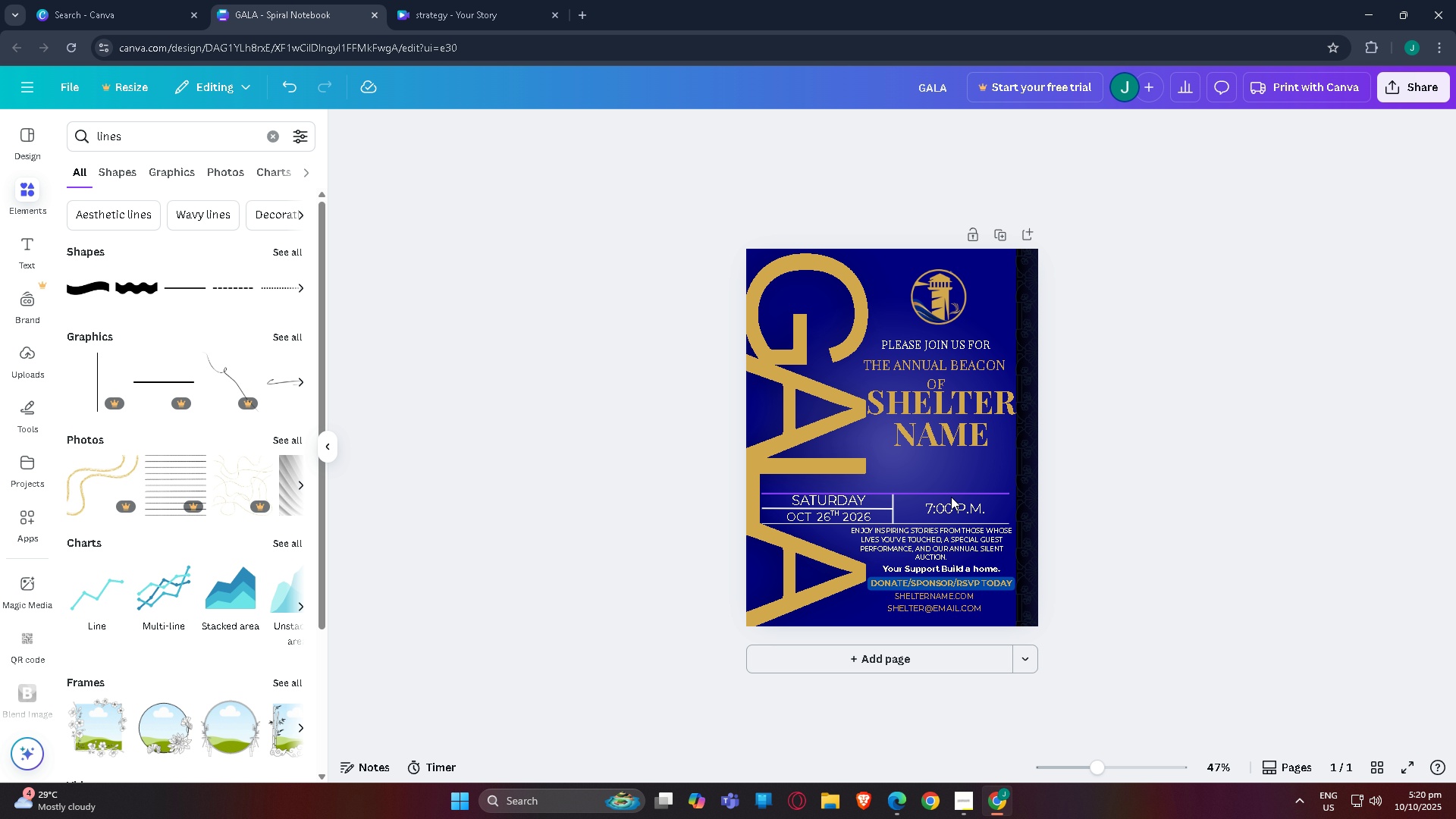 
left_click([930, 548])
 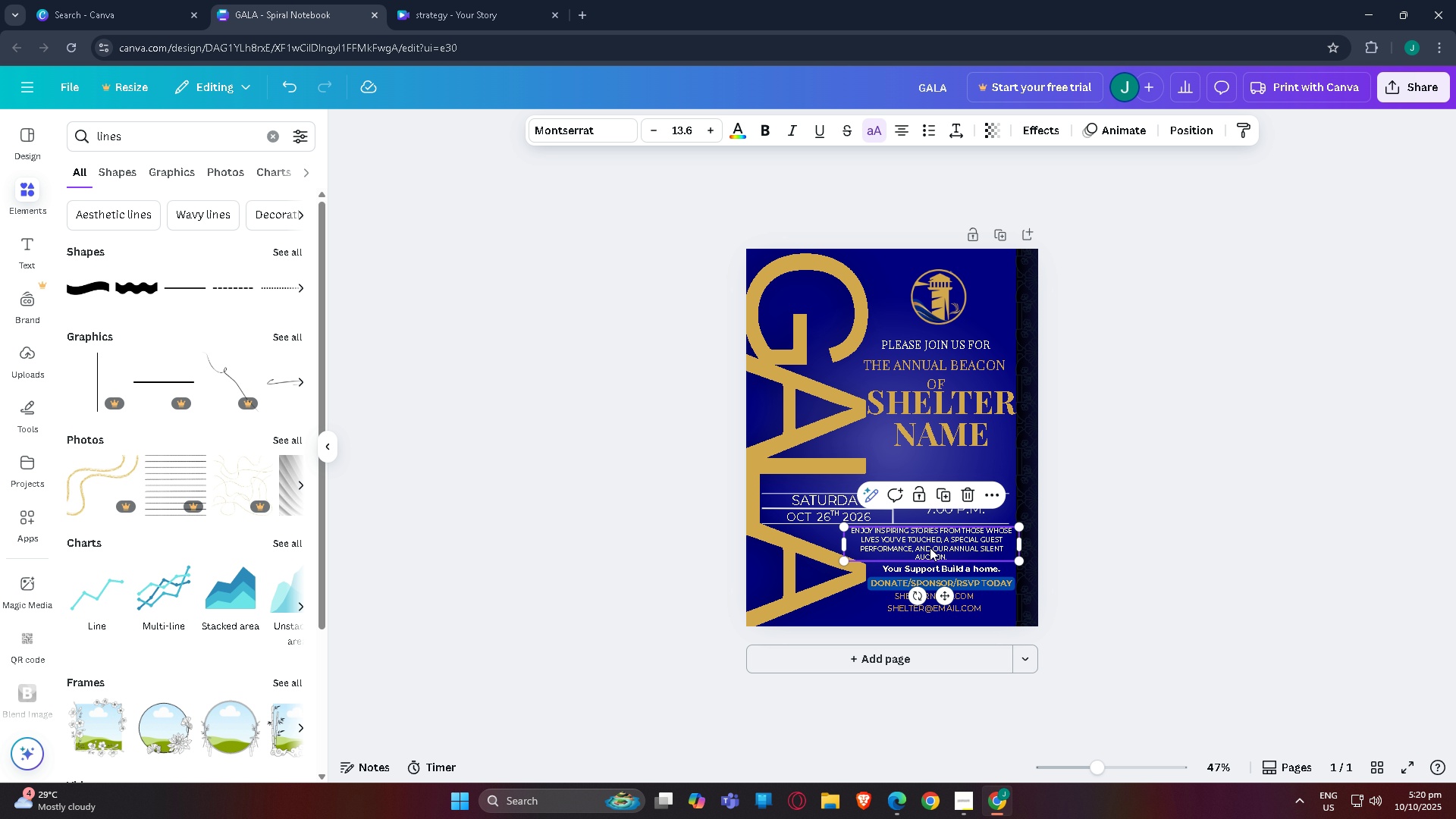 
left_click_drag(start_coordinate=[930, 548], to_coordinate=[929, 470])
 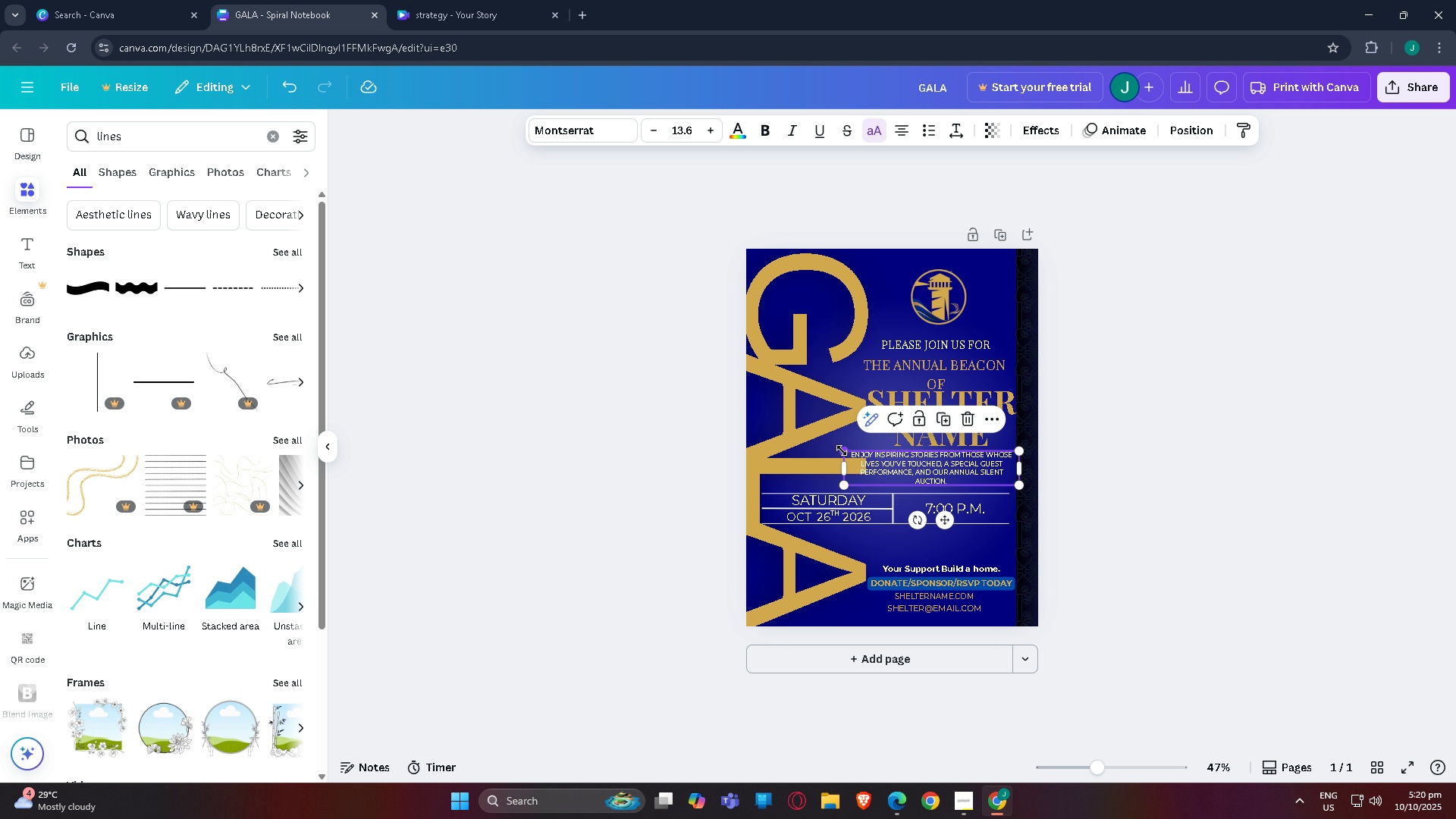 
left_click_drag(start_coordinate=[844, 451], to_coordinate=[866, 459])
 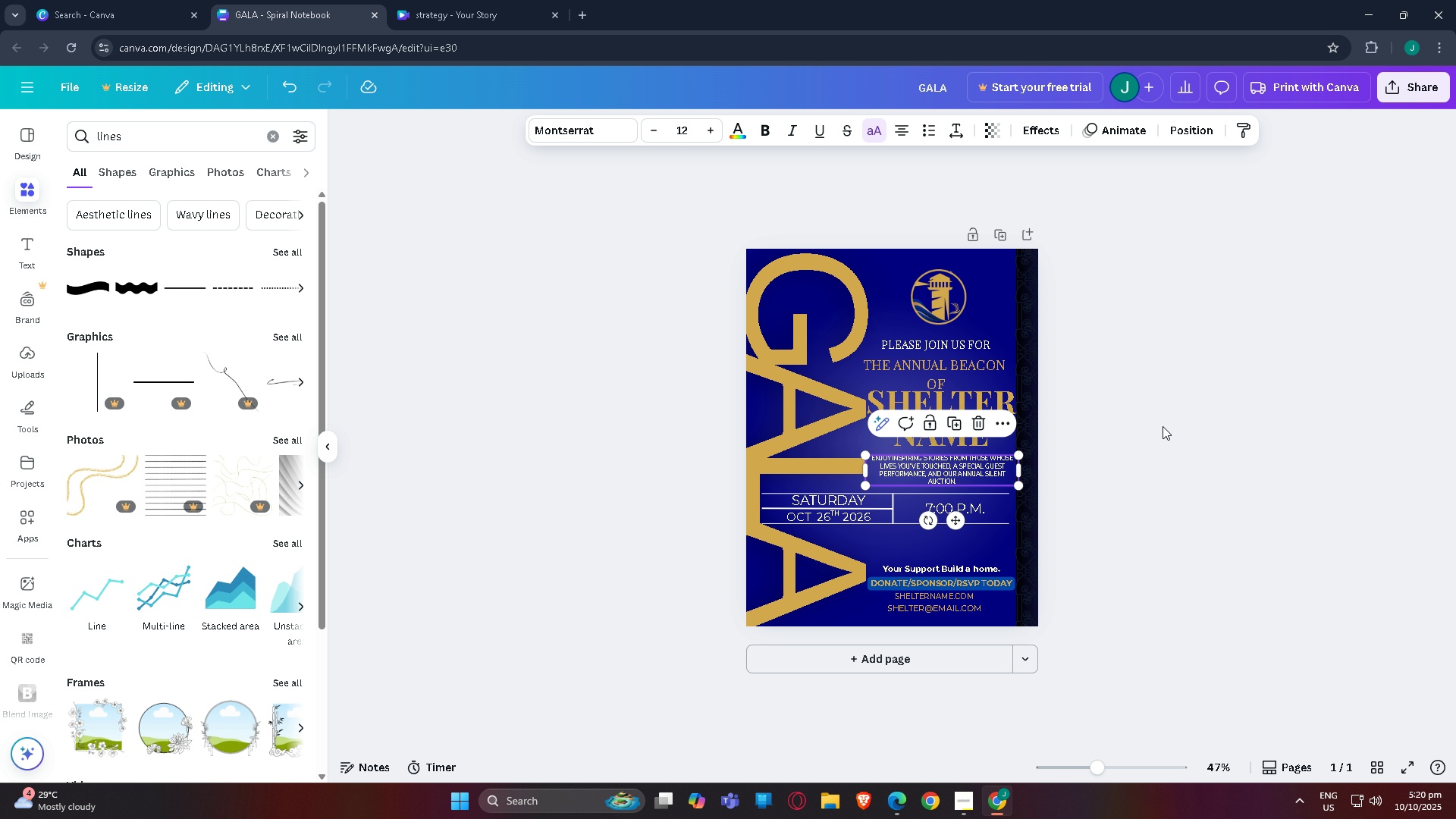 
left_click([1163, 426])
 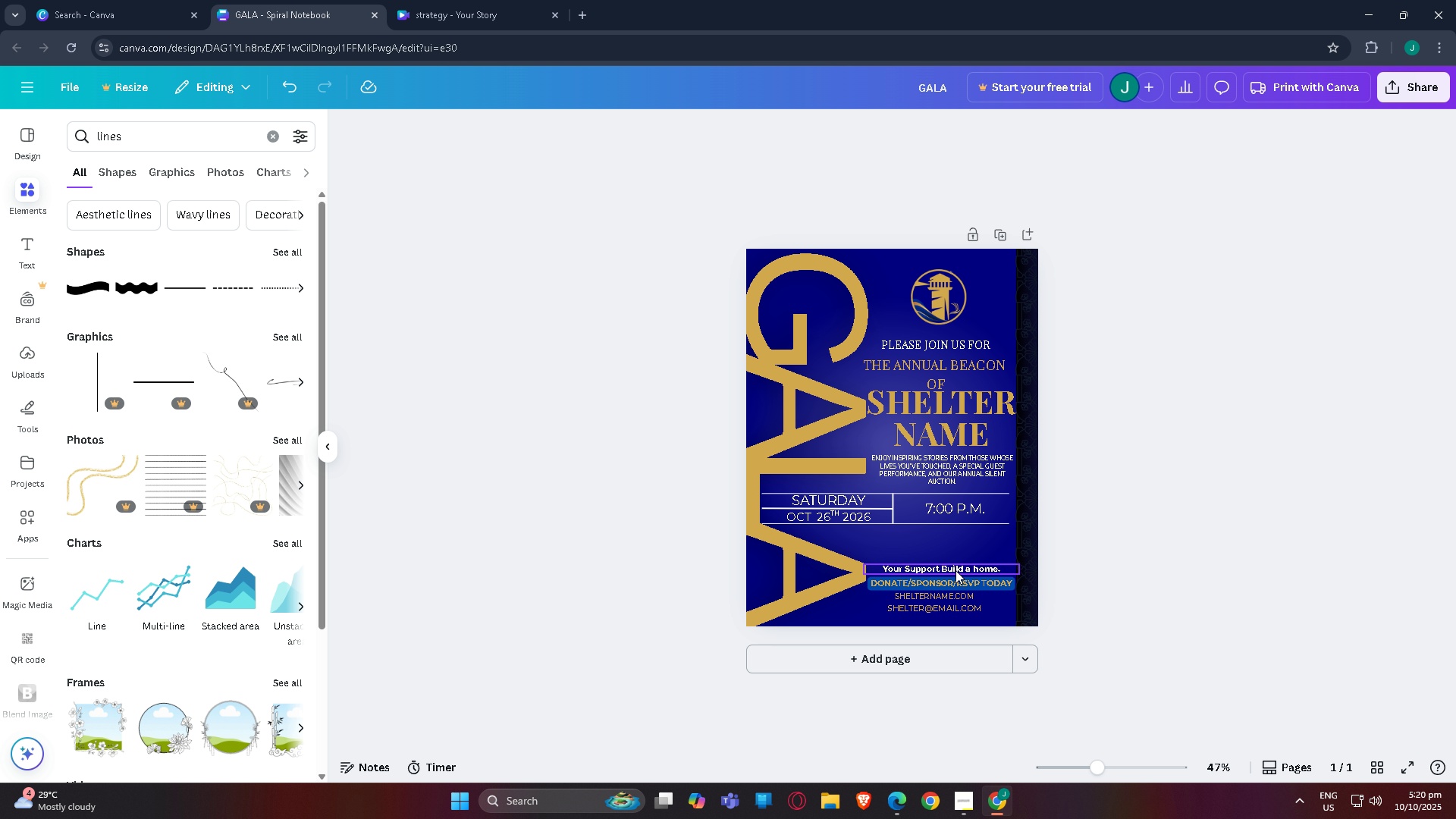 
left_click_drag(start_coordinate=[956, 570], to_coordinate=[956, 539])
 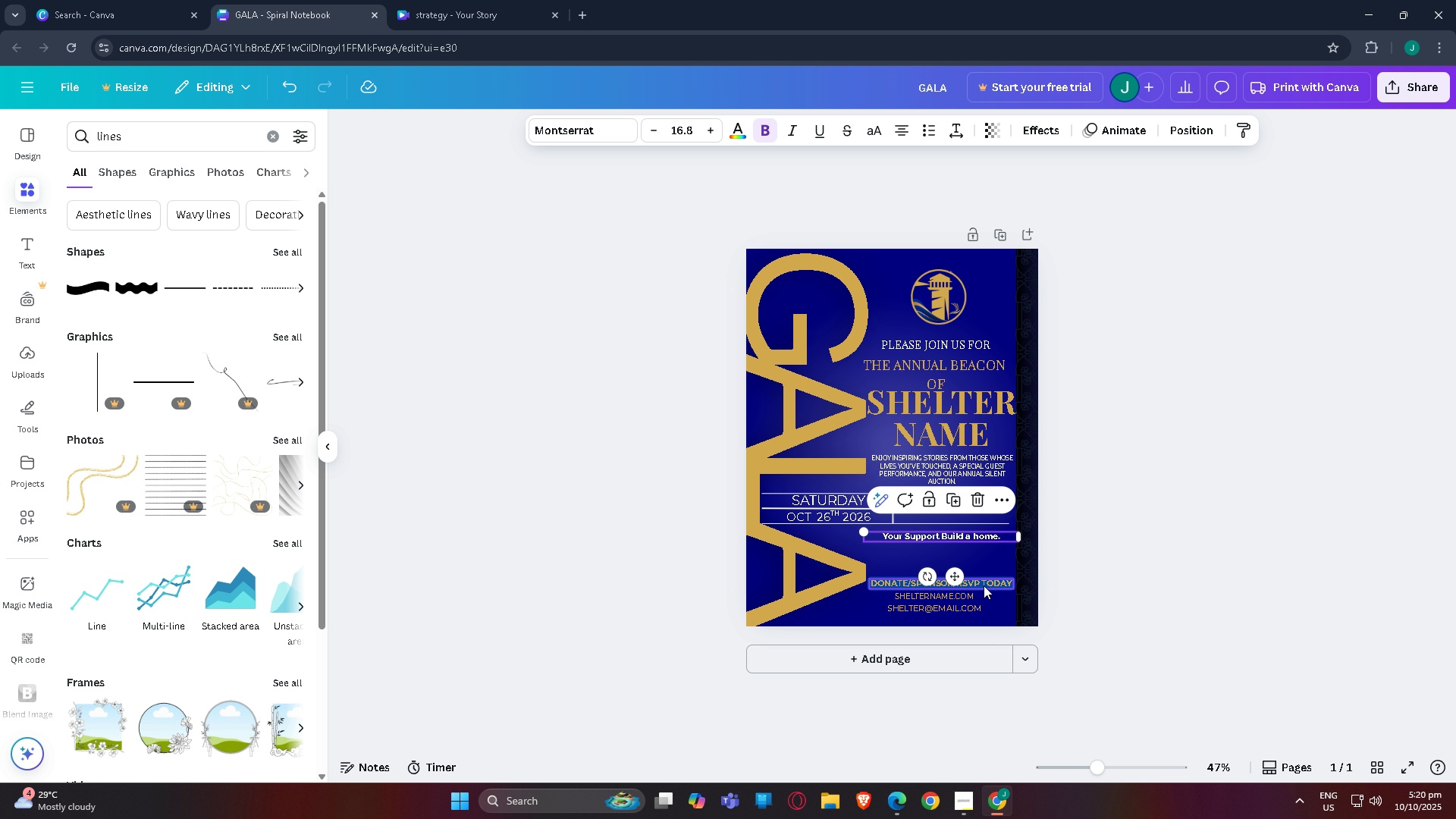 
left_click_drag(start_coordinate=[986, 584], to_coordinate=[985, 551])
 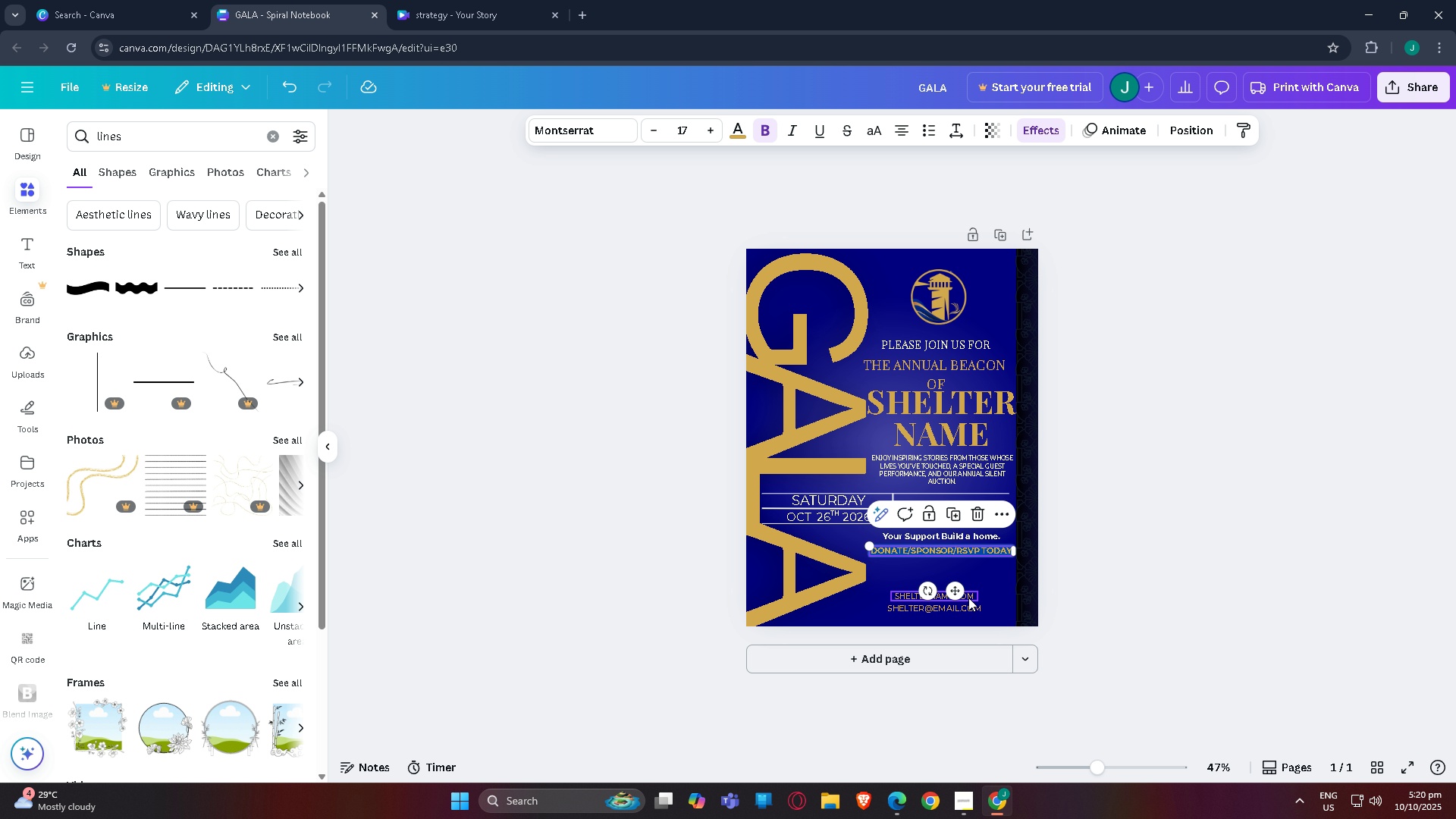 
left_click([968, 598])
 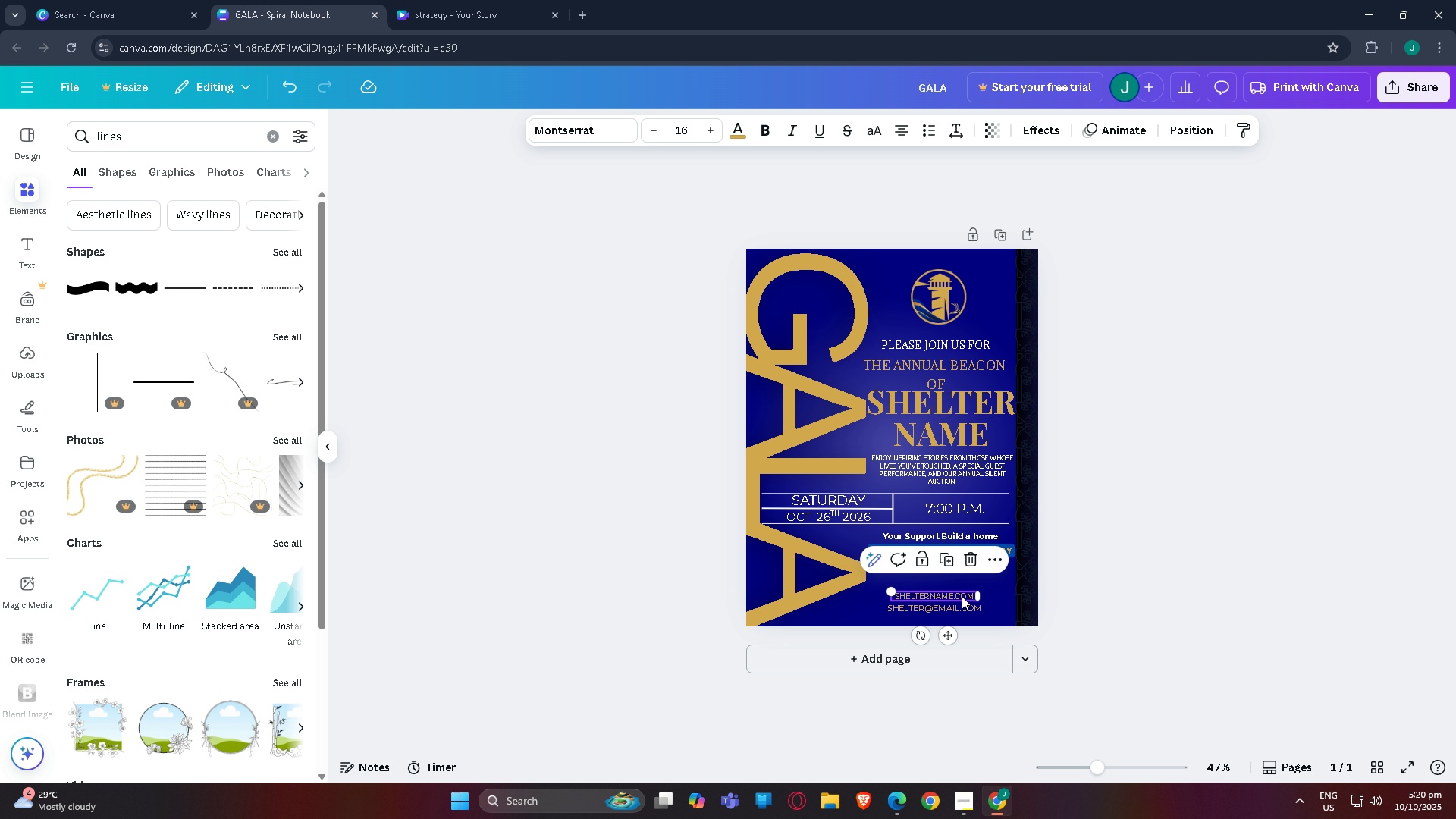 
left_click_drag(start_coordinate=[959, 596], to_coordinate=[966, 587])
 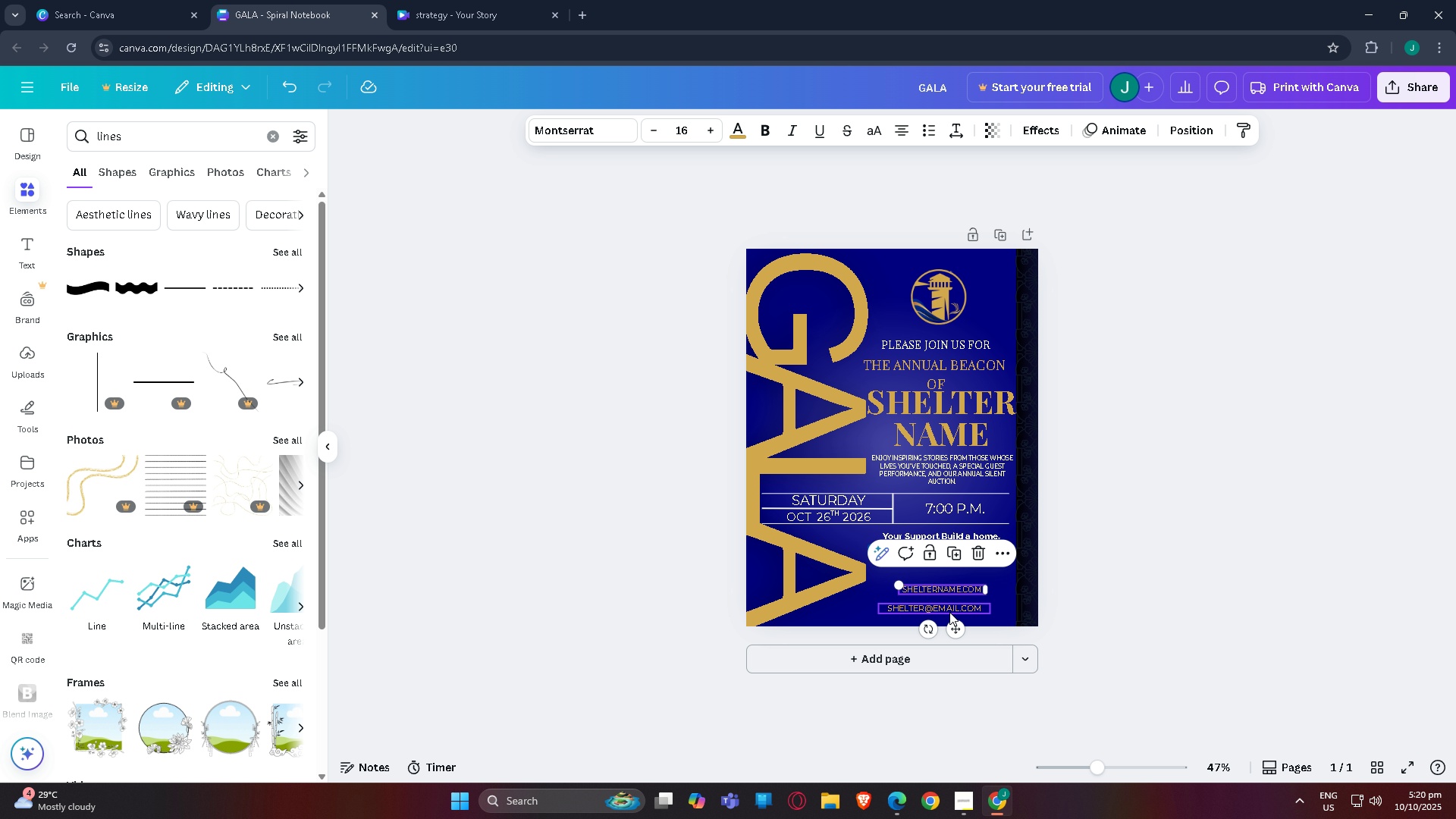 
left_click_drag(start_coordinate=[949, 612], to_coordinate=[958, 608])
 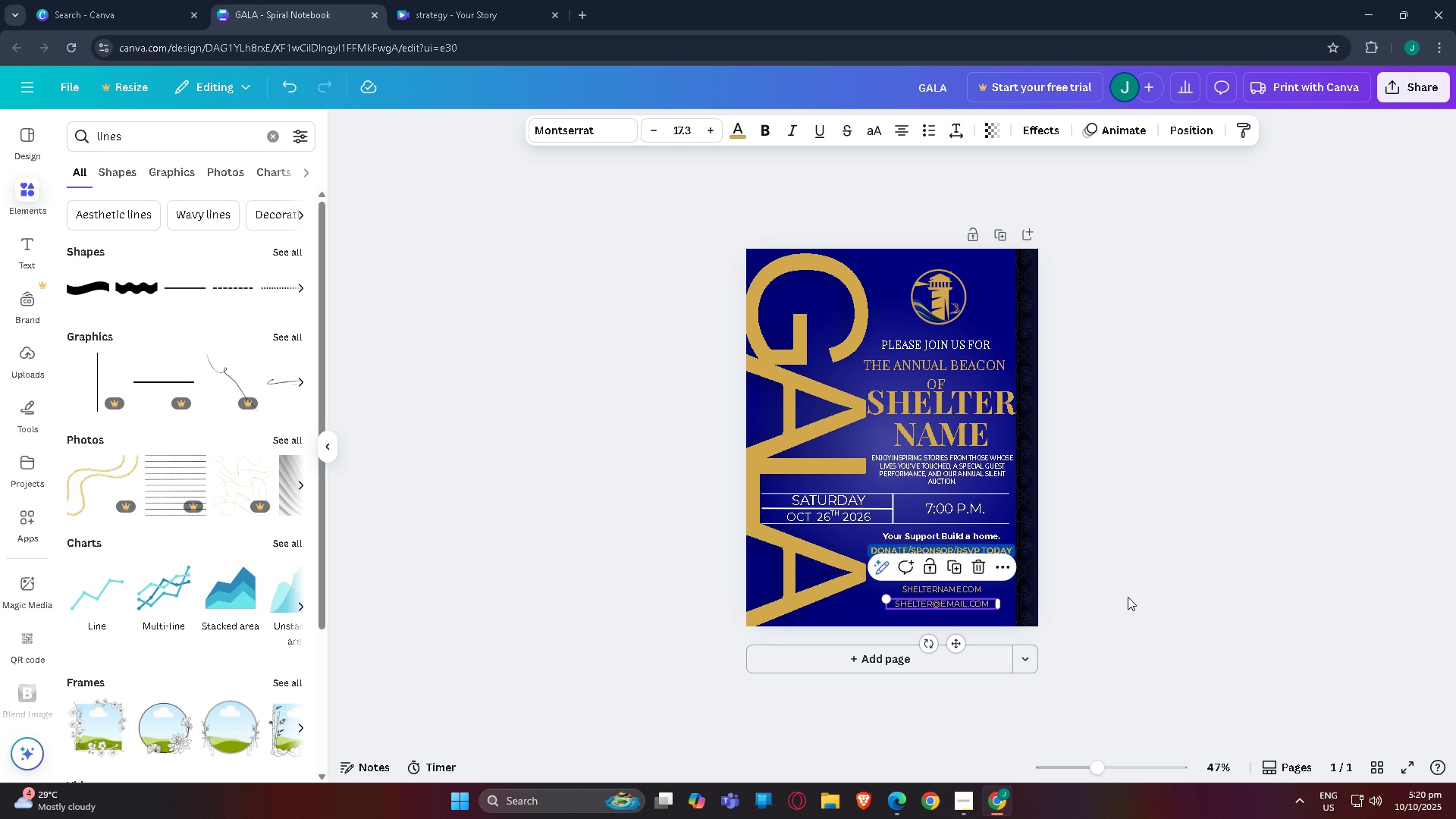 
left_click([1128, 597])
 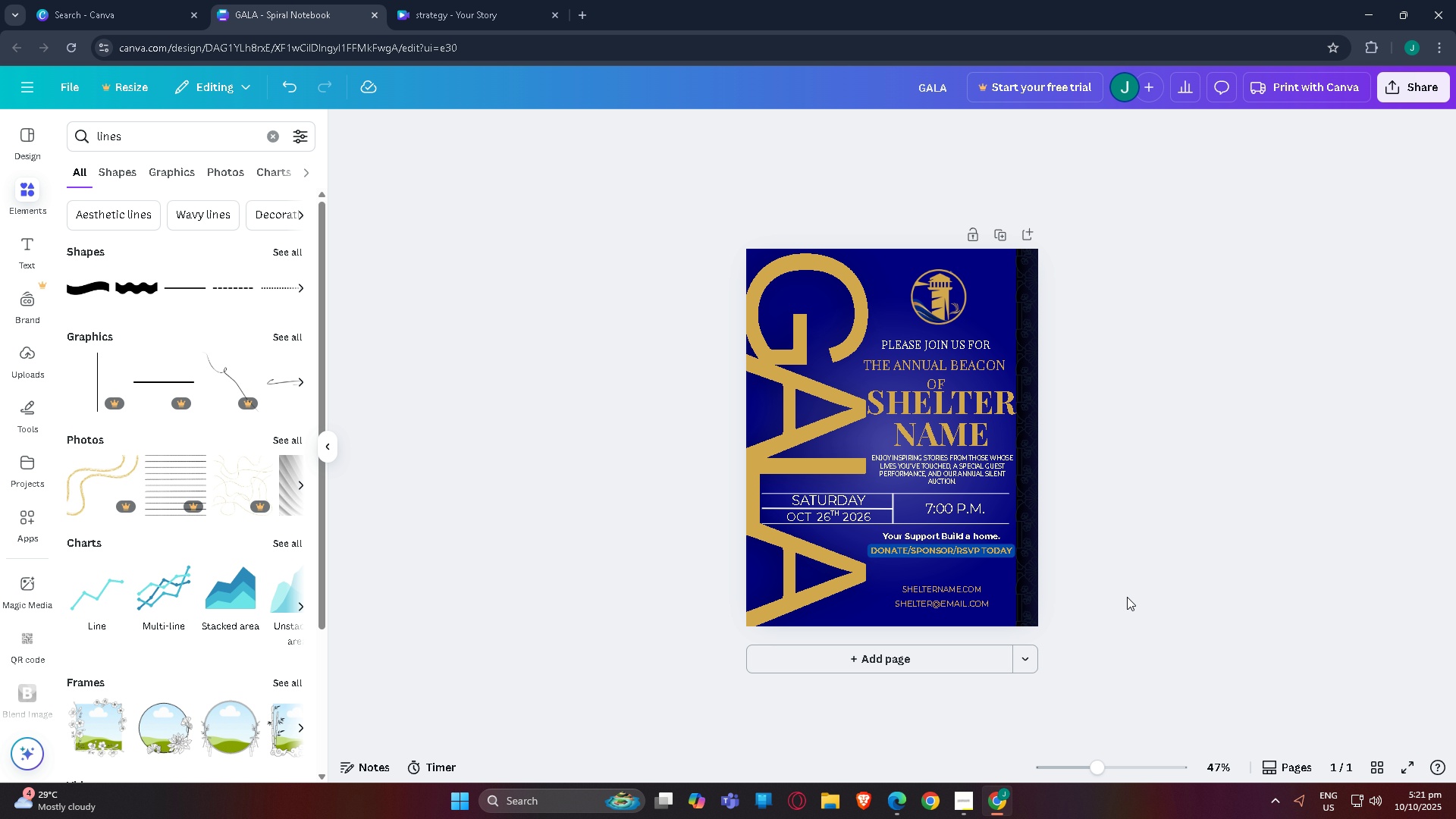 
wait(10.92)
 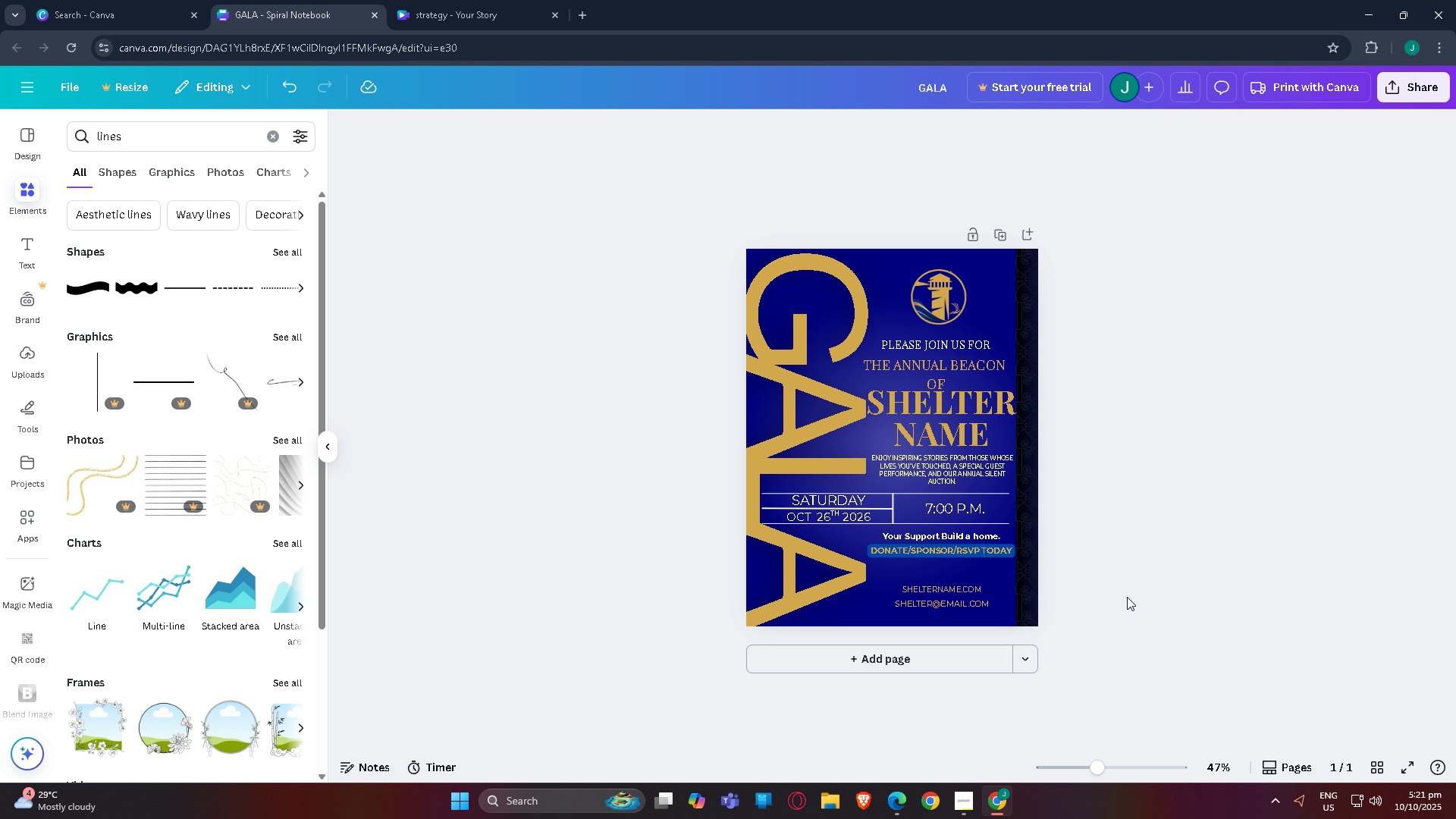 
left_click_drag(start_coordinate=[960, 463], to_coordinate=[953, 579])
 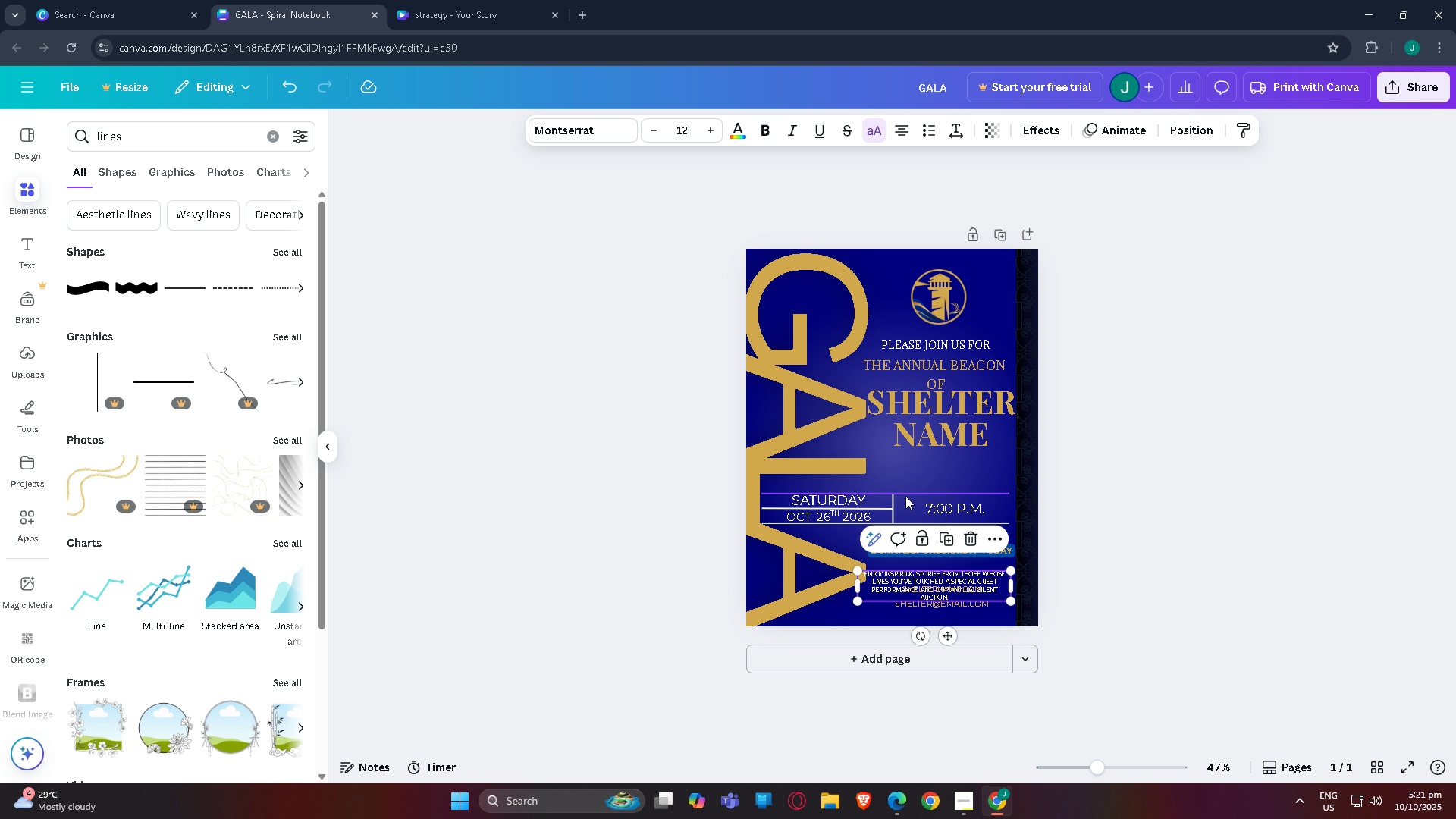 
left_click_drag(start_coordinate=[905, 496], to_coordinate=[905, 481])
 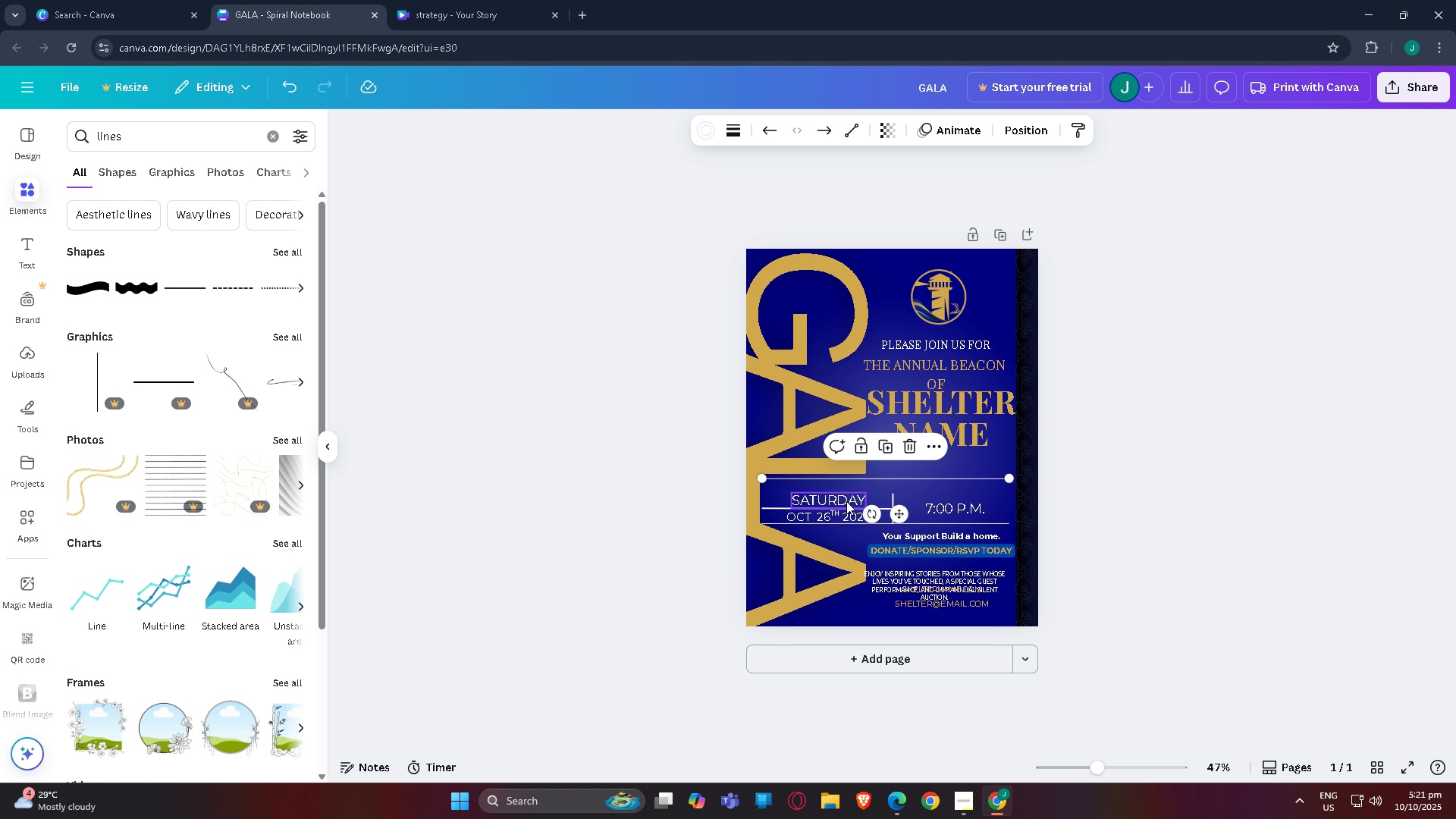 
left_click_drag(start_coordinate=[846, 501], to_coordinate=[846, 490])
 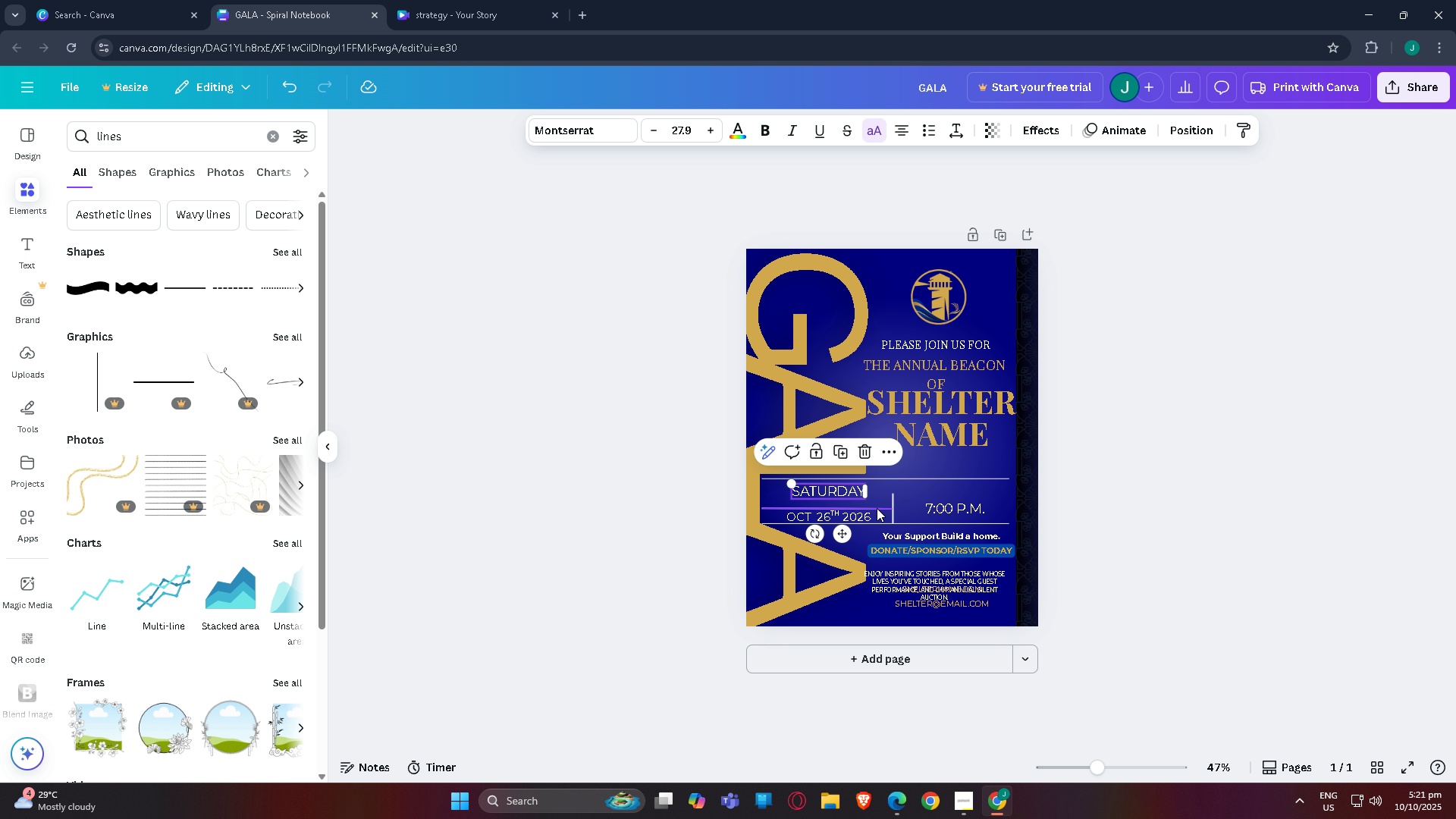 
left_click_drag(start_coordinate=[877, 508], to_coordinate=[877, 499])
 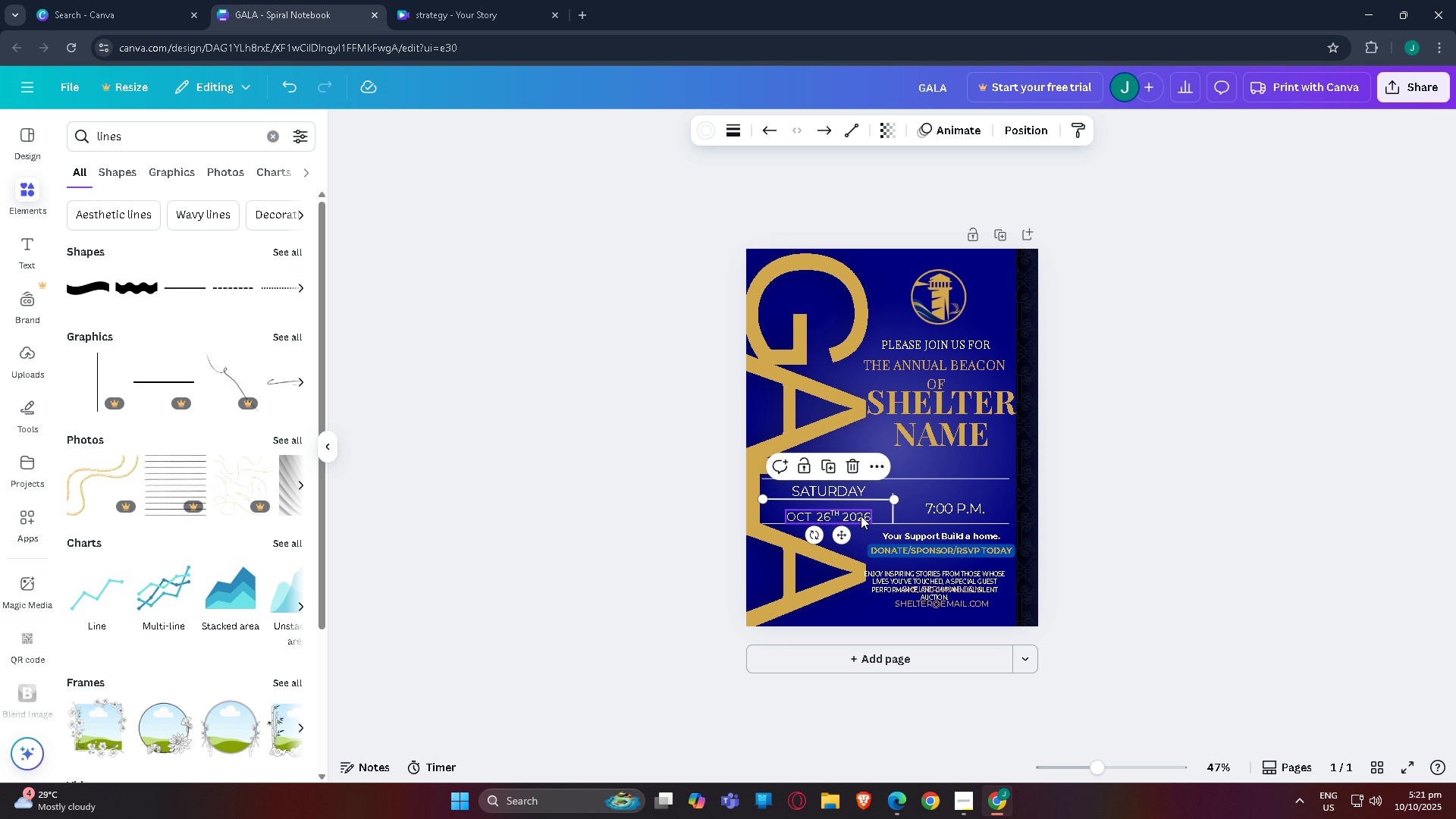 
left_click_drag(start_coordinate=[861, 516], to_coordinate=[861, 510])
 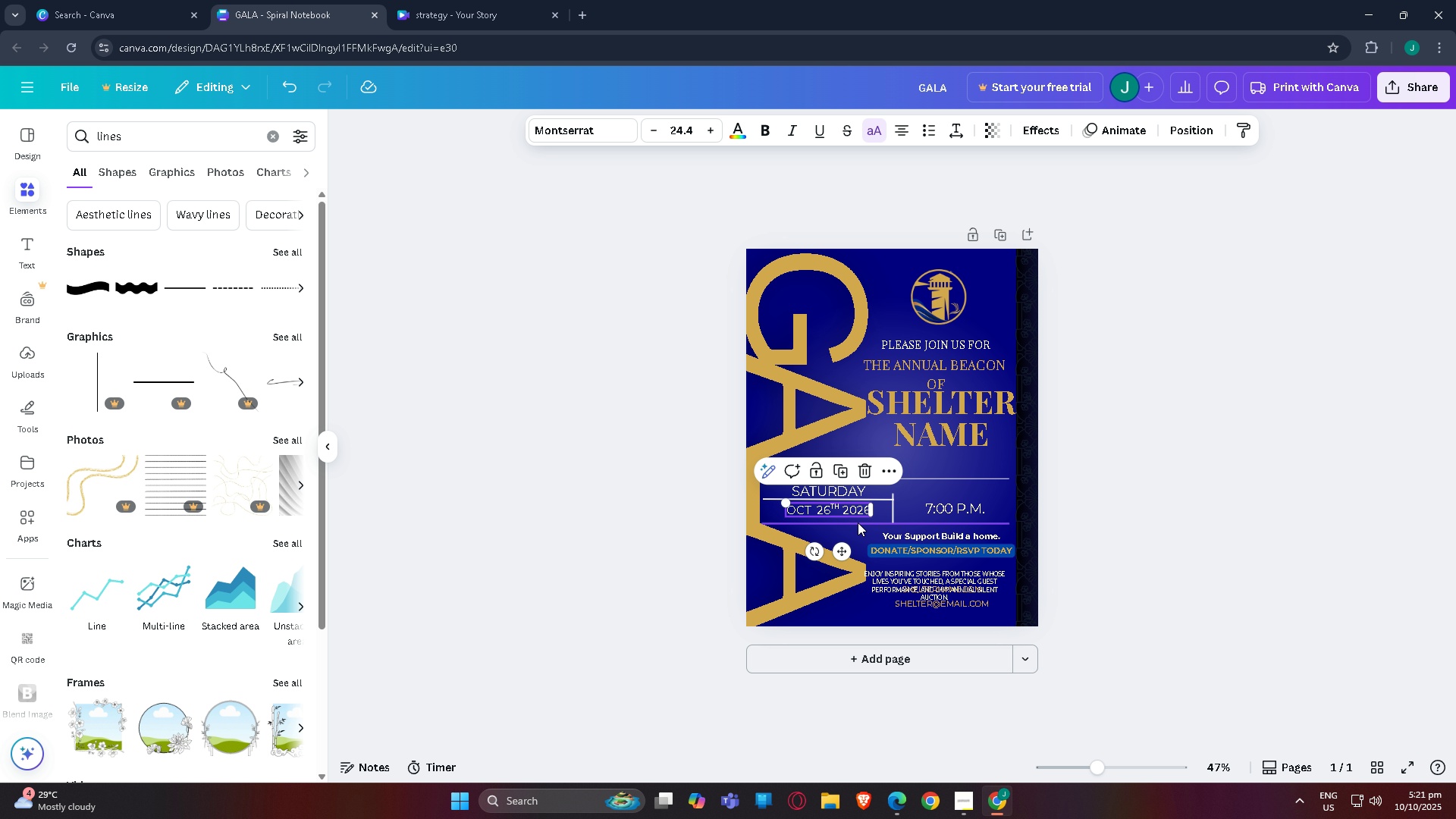 
left_click_drag(start_coordinate=[858, 522], to_coordinate=[858, 518])
 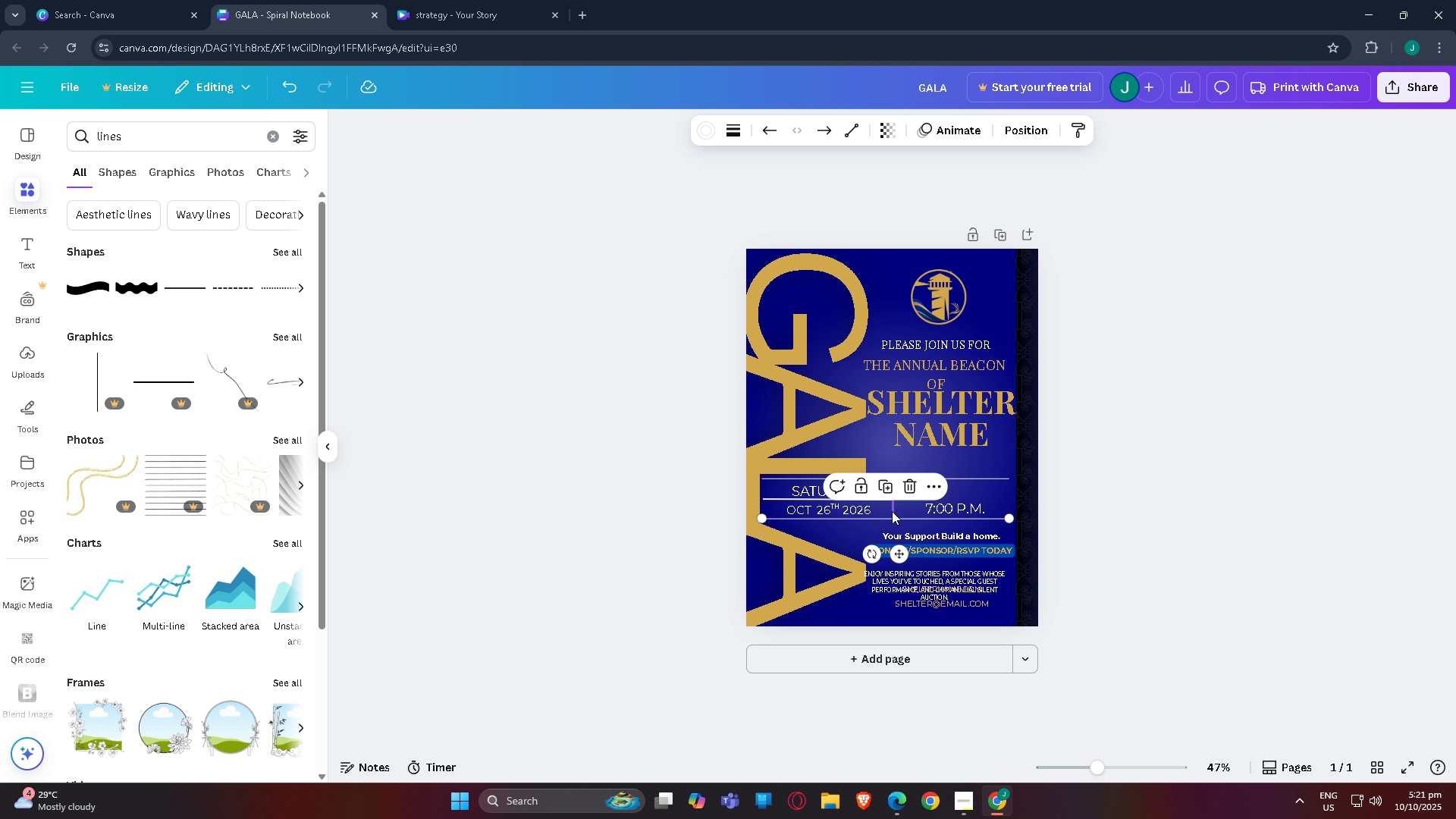 
left_click_drag(start_coordinate=[892, 511], to_coordinate=[893, 500])
 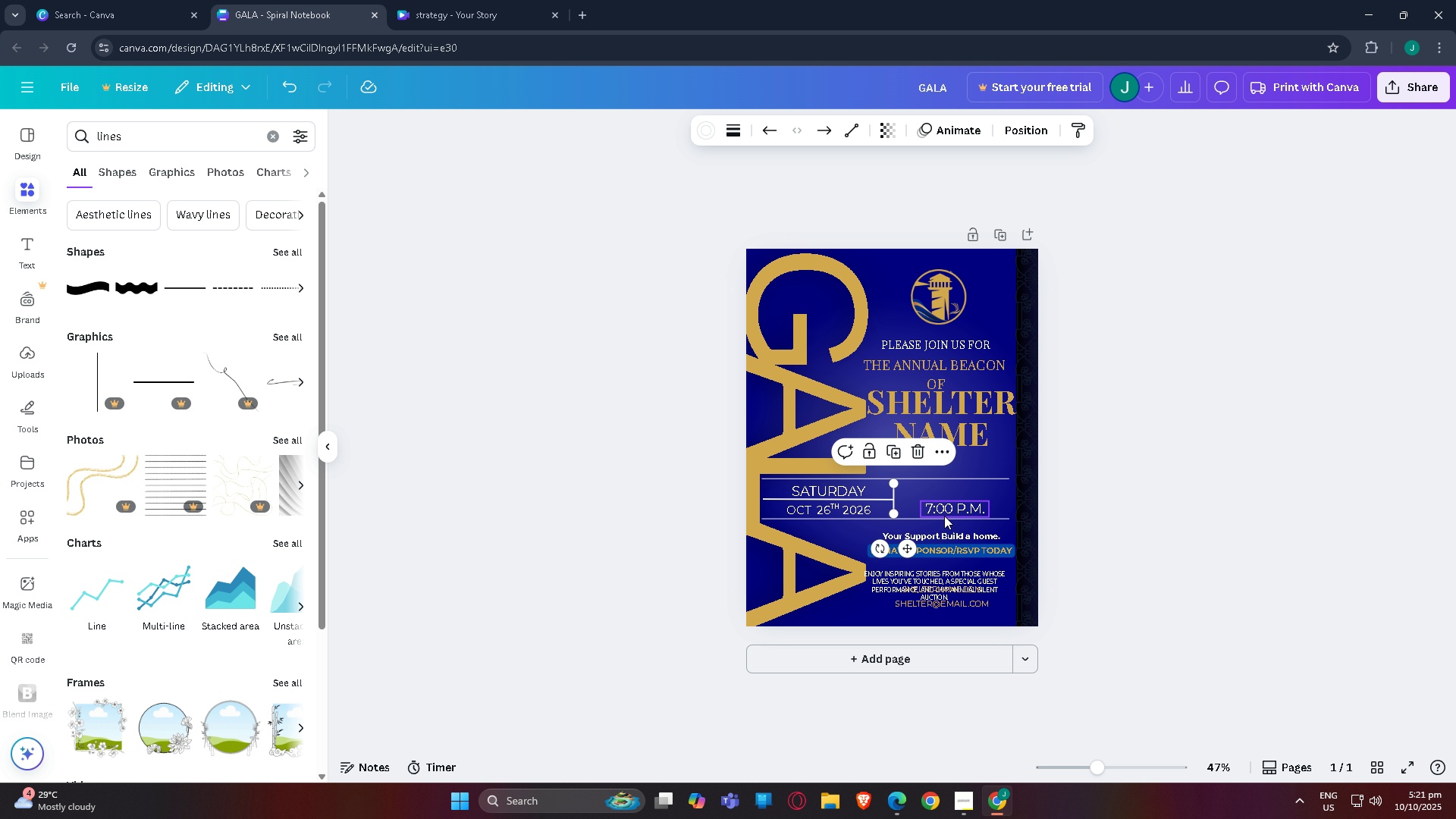 
left_click_drag(start_coordinate=[945, 514], to_coordinate=[945, 504])
 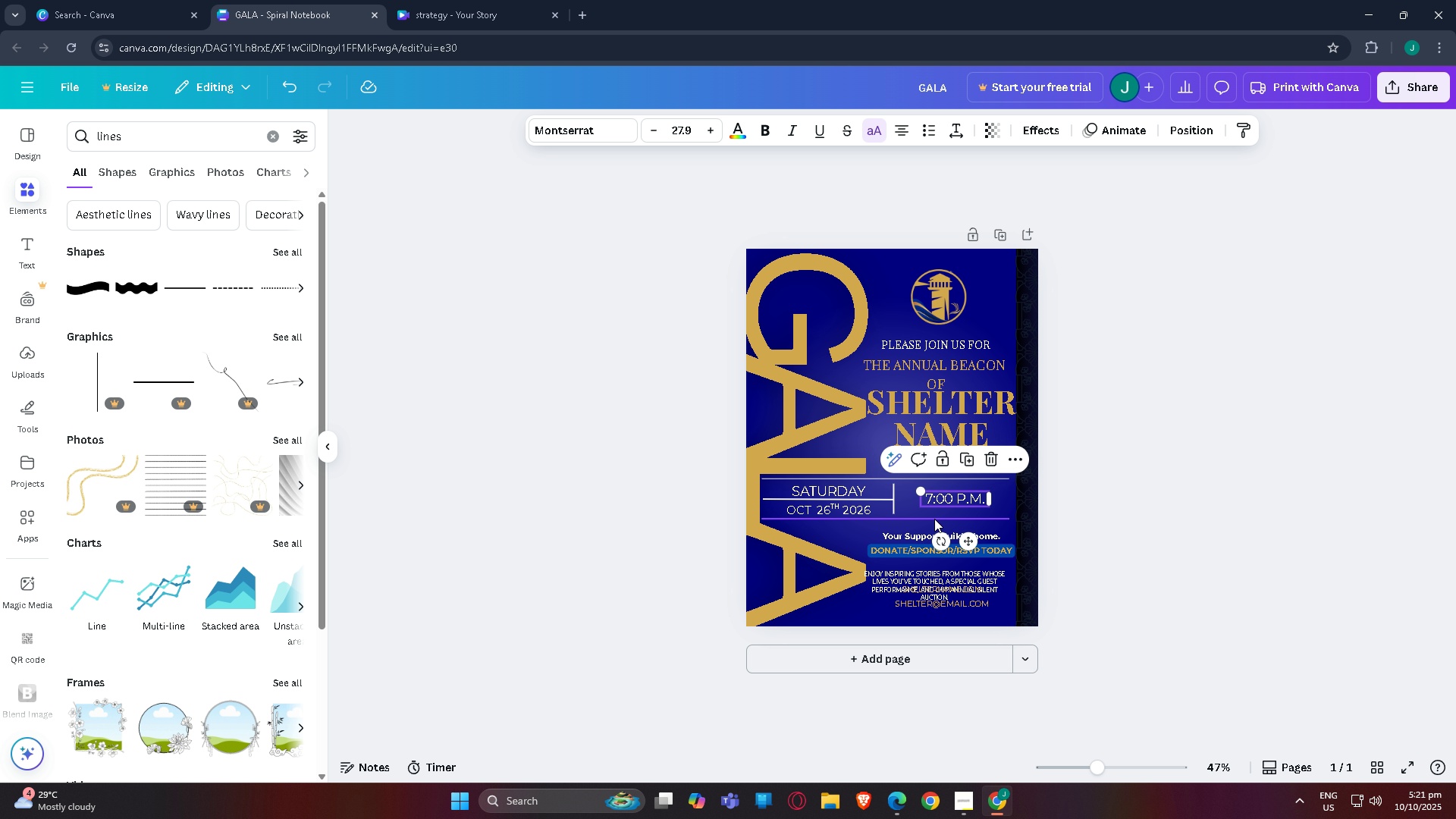 
left_click_drag(start_coordinate=[934, 519], to_coordinate=[934, 515])
 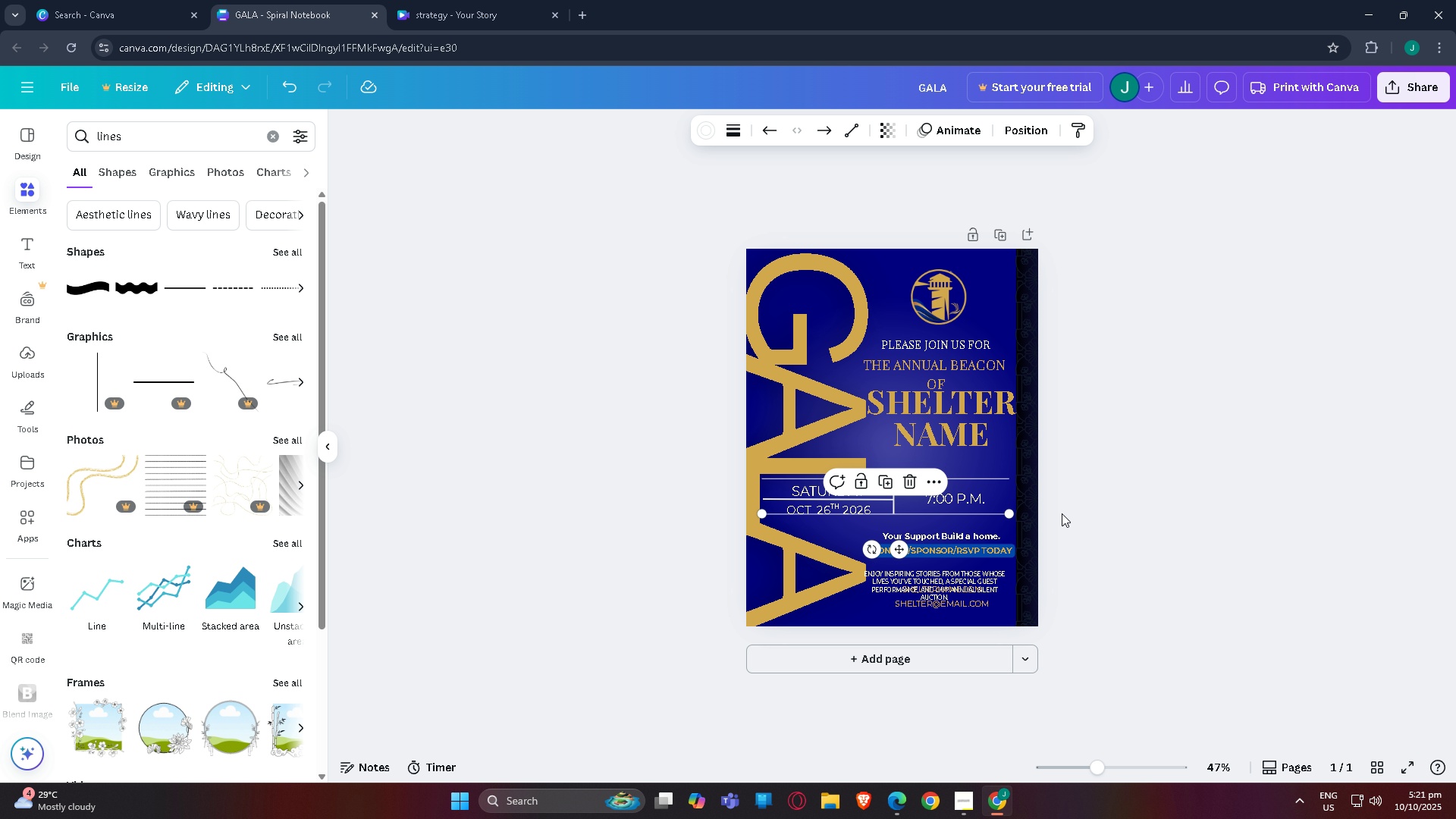 
left_click([1062, 513])
 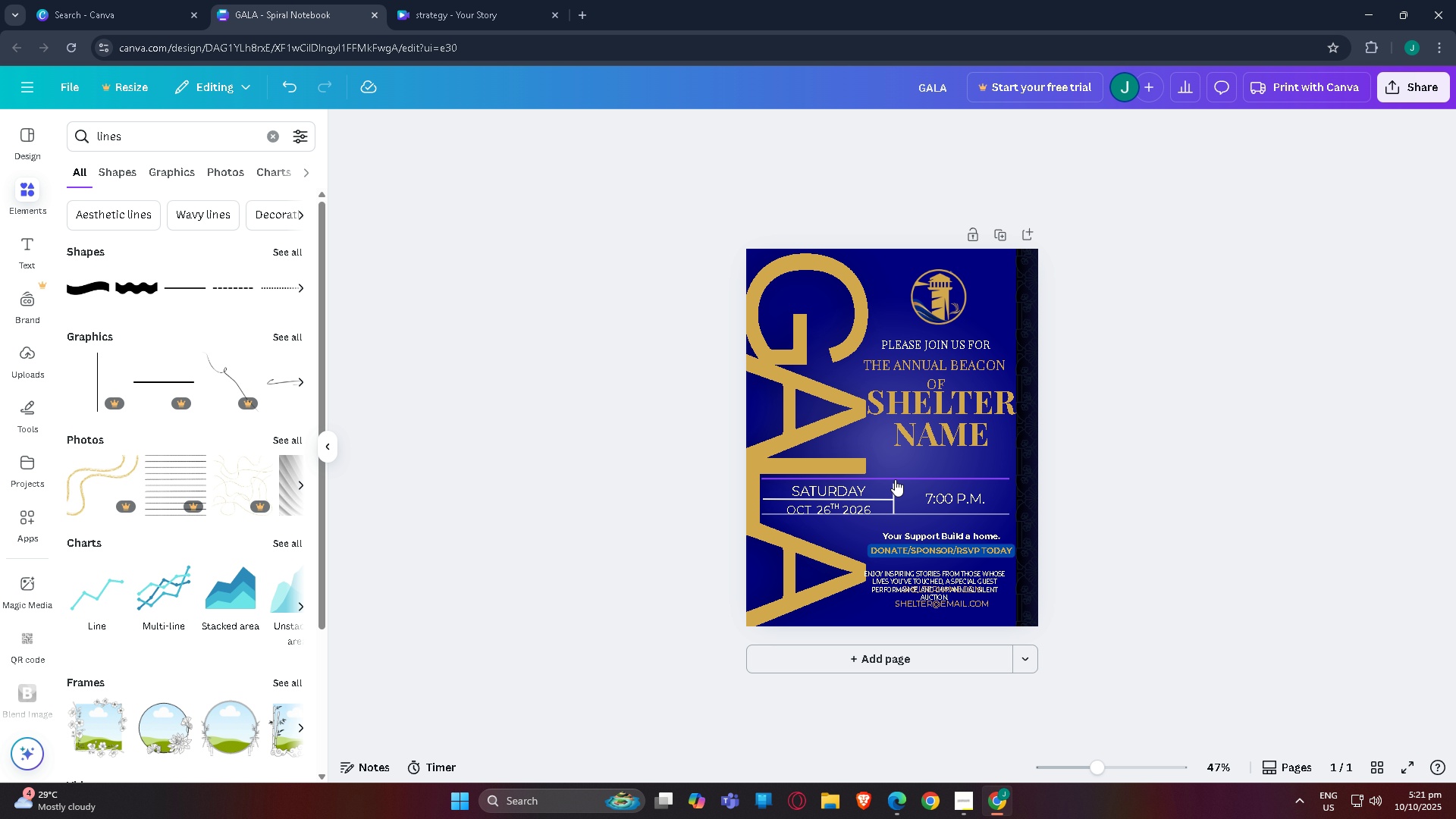 
left_click([895, 479])
 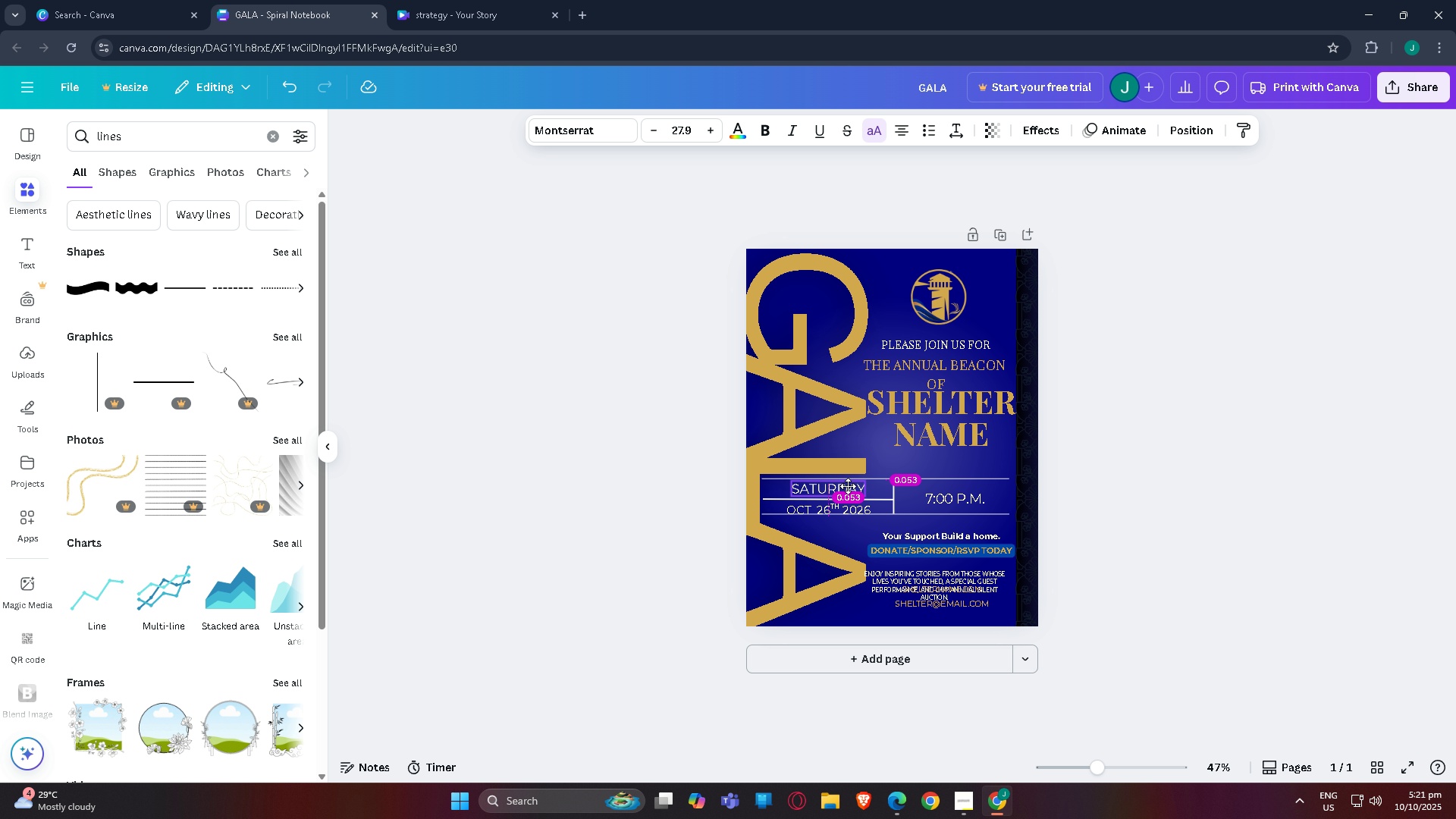 
left_click_drag(start_coordinate=[893, 500], to_coordinate=[894, 496])
 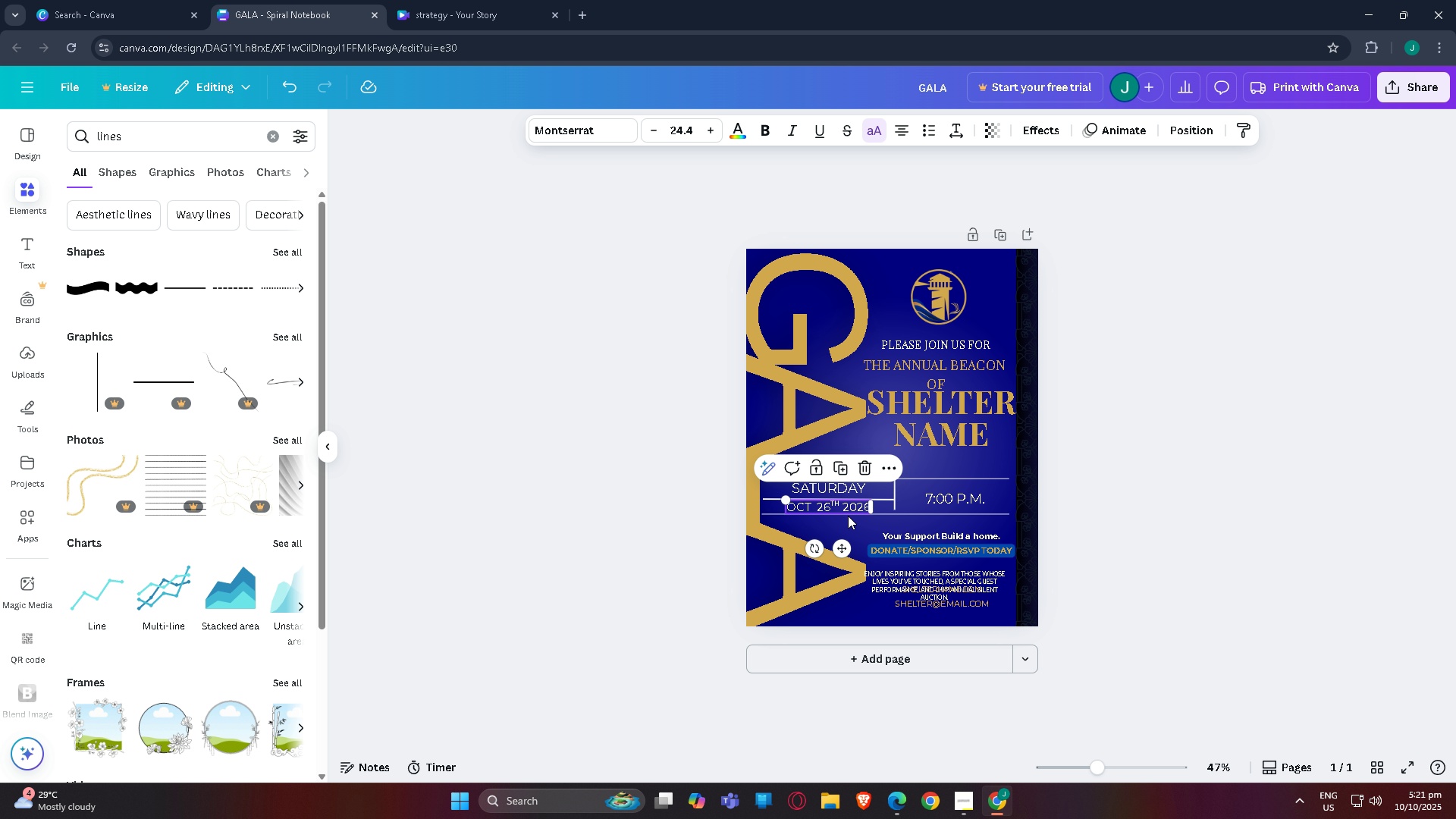 
left_click([914, 516])
 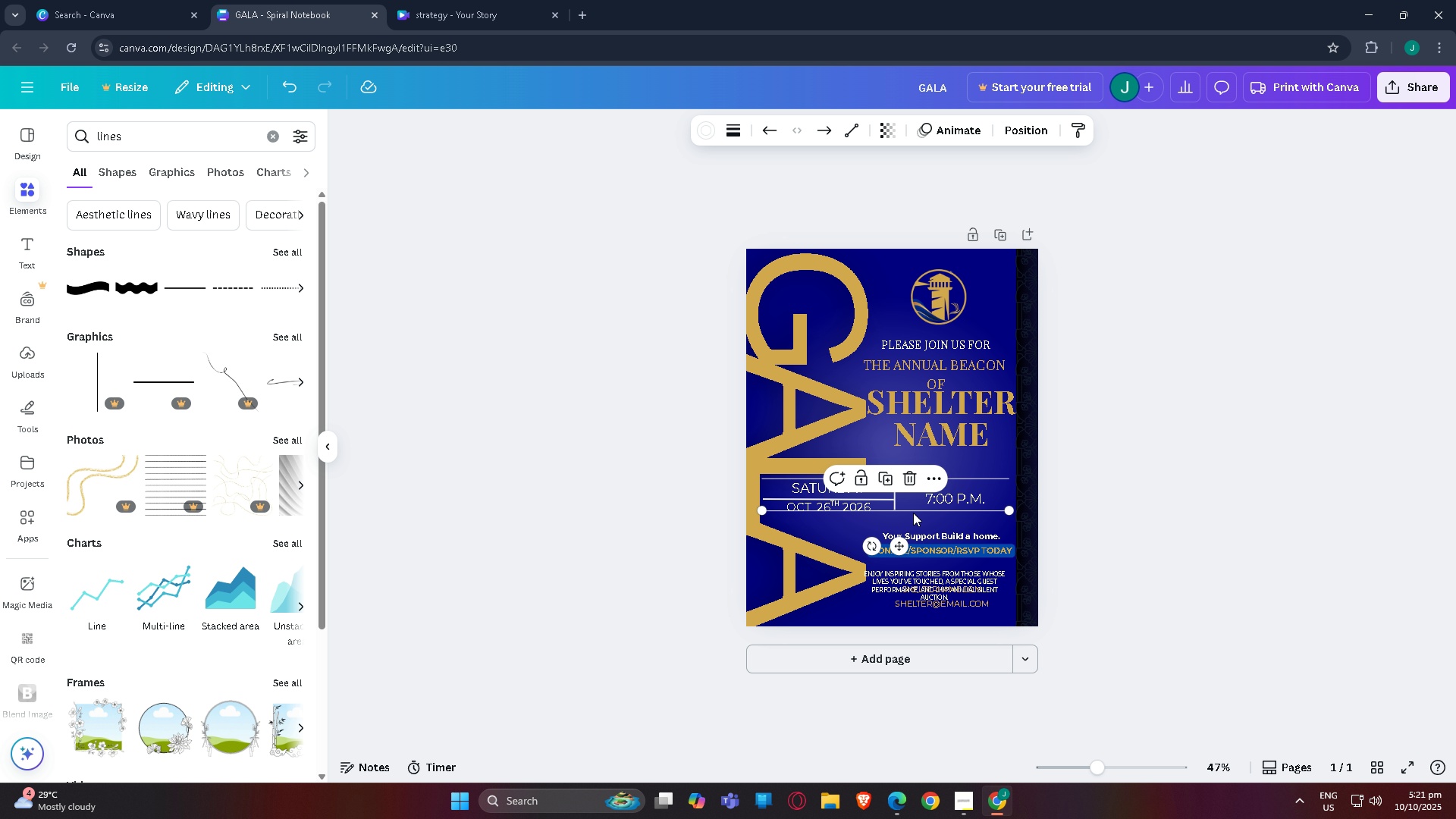 
left_click([1053, 514])
 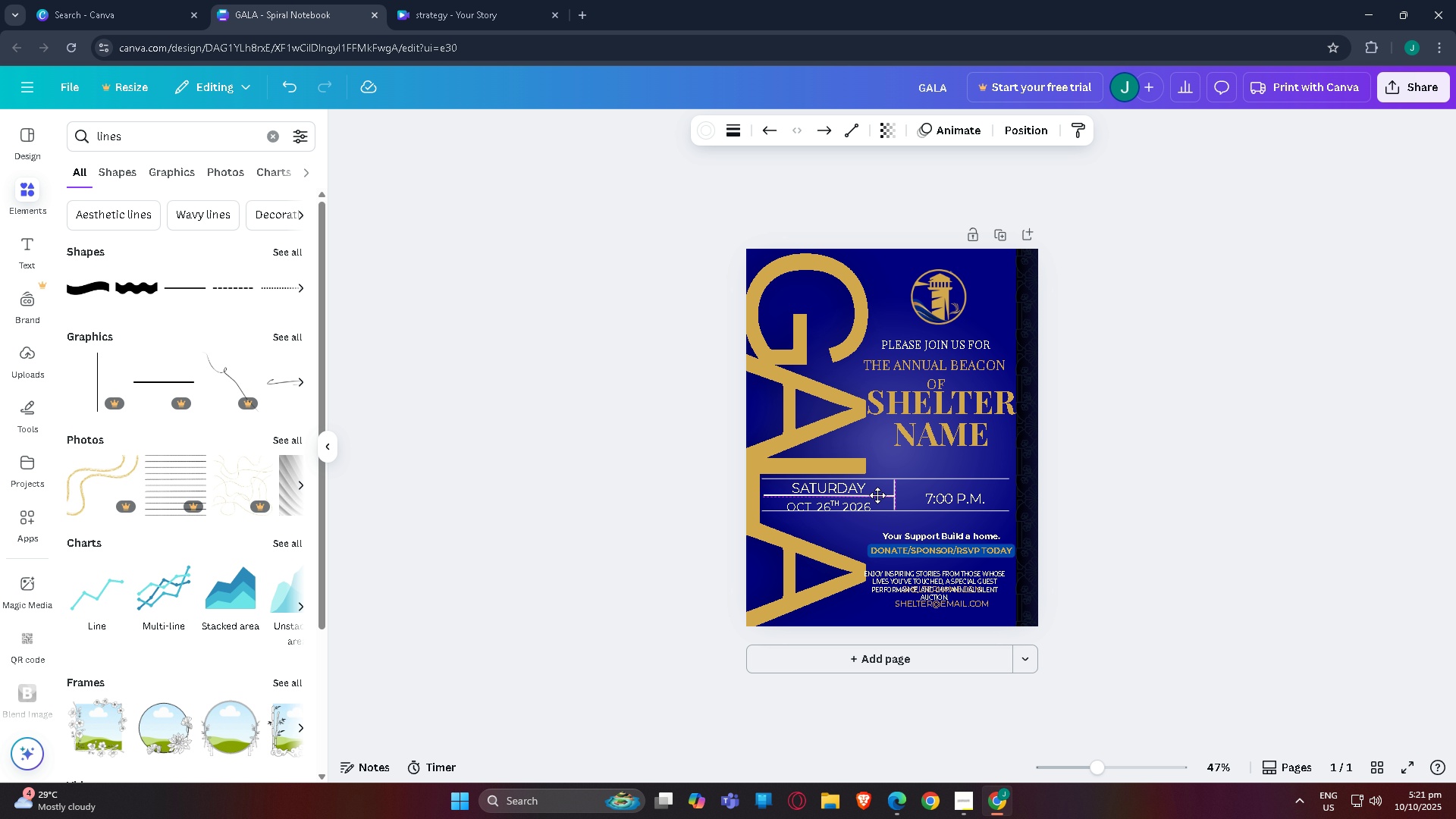 
wait(6.02)
 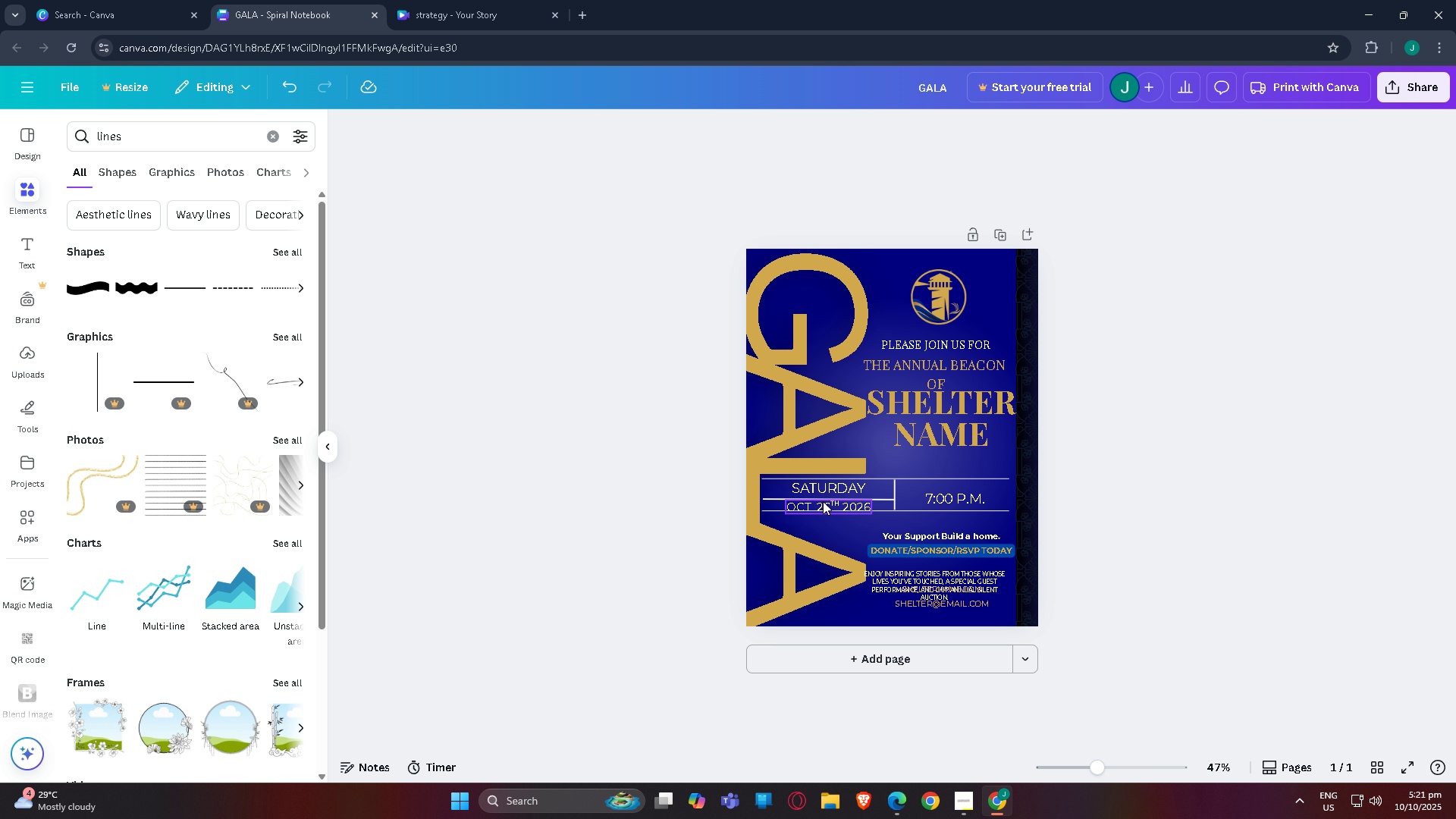 
left_click([1155, 495])
 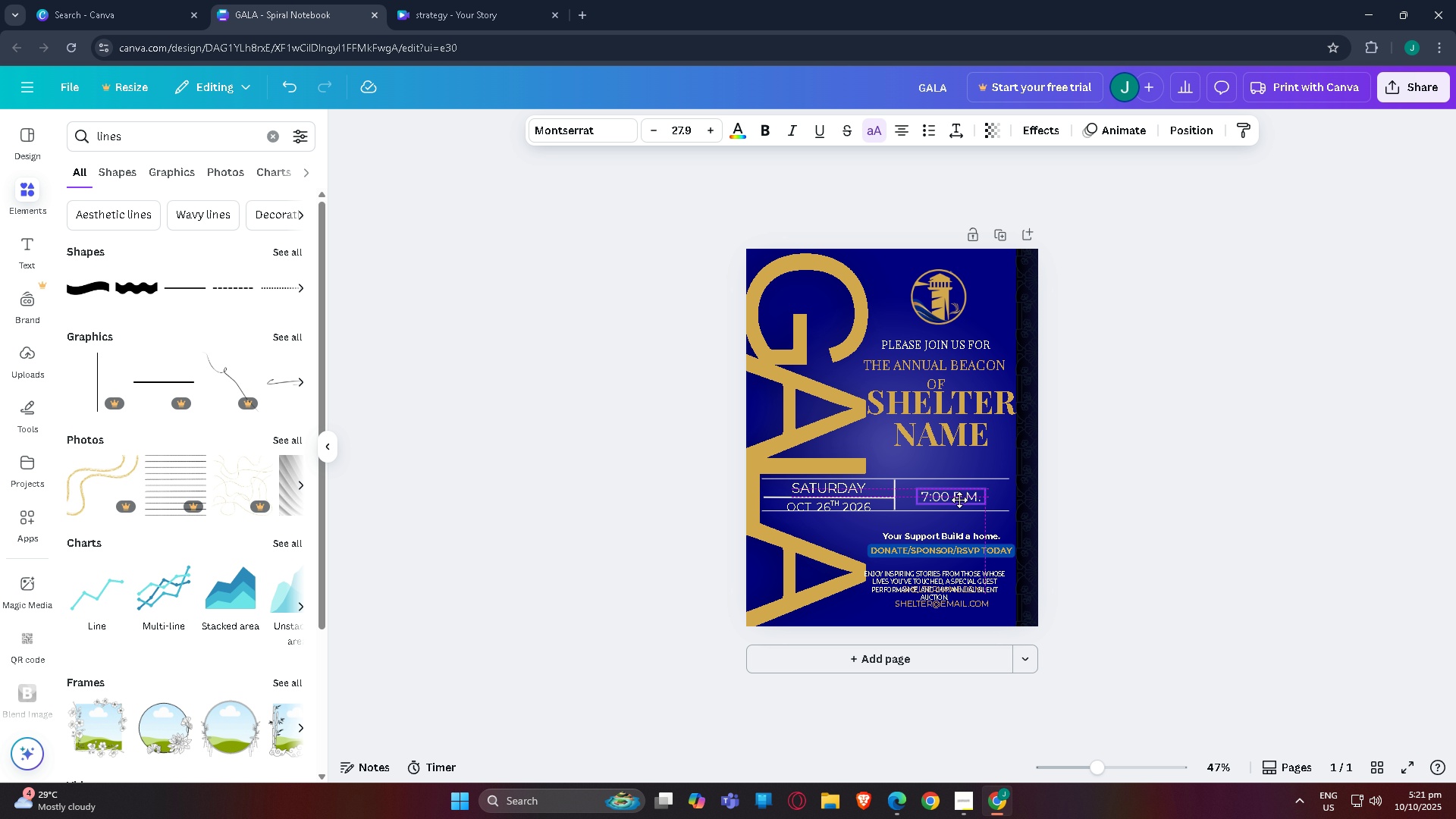 
left_click([1110, 466])
 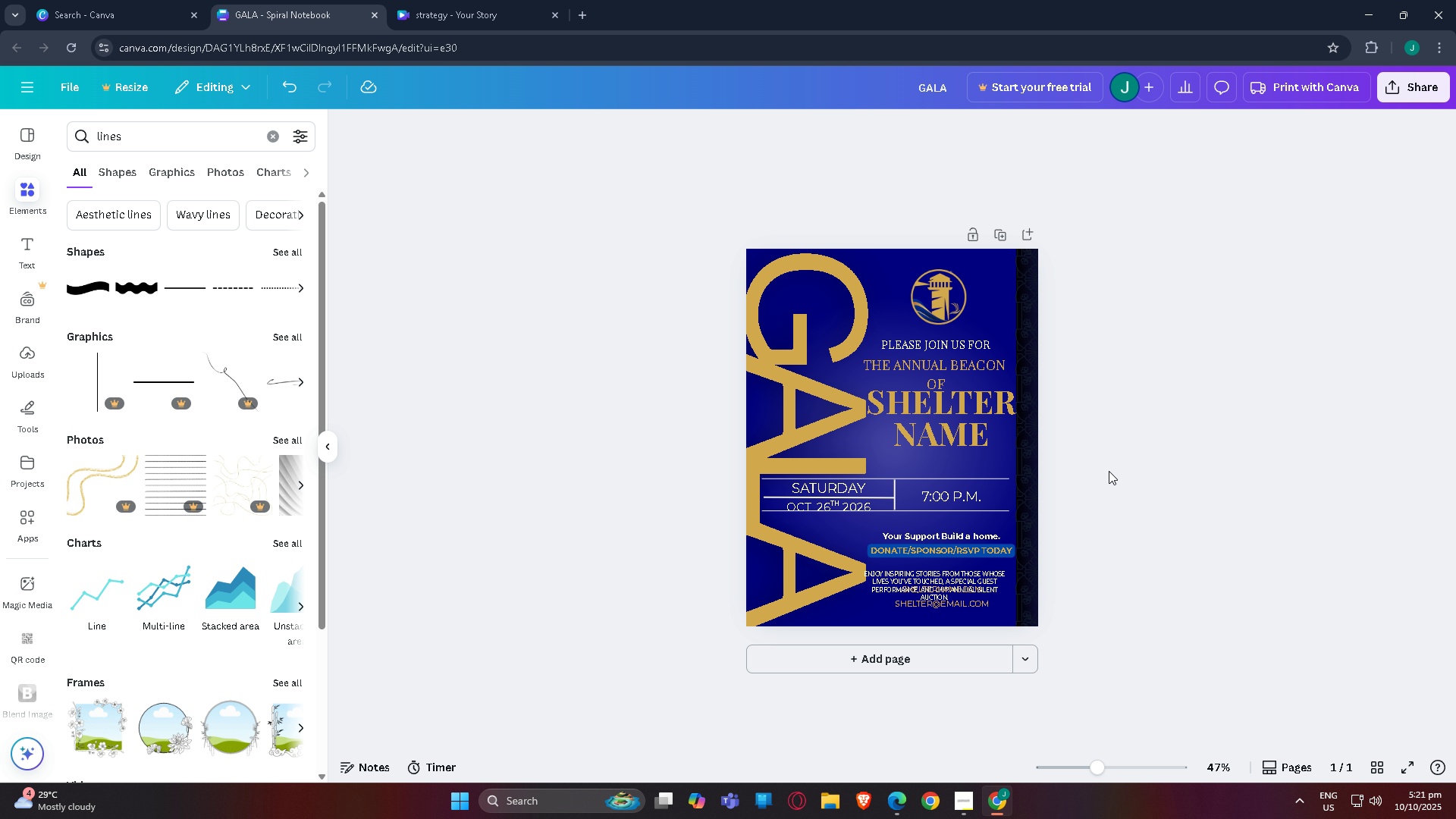 
scroll: coordinate [1103, 475], scroll_direction: down, amount: 1.0
 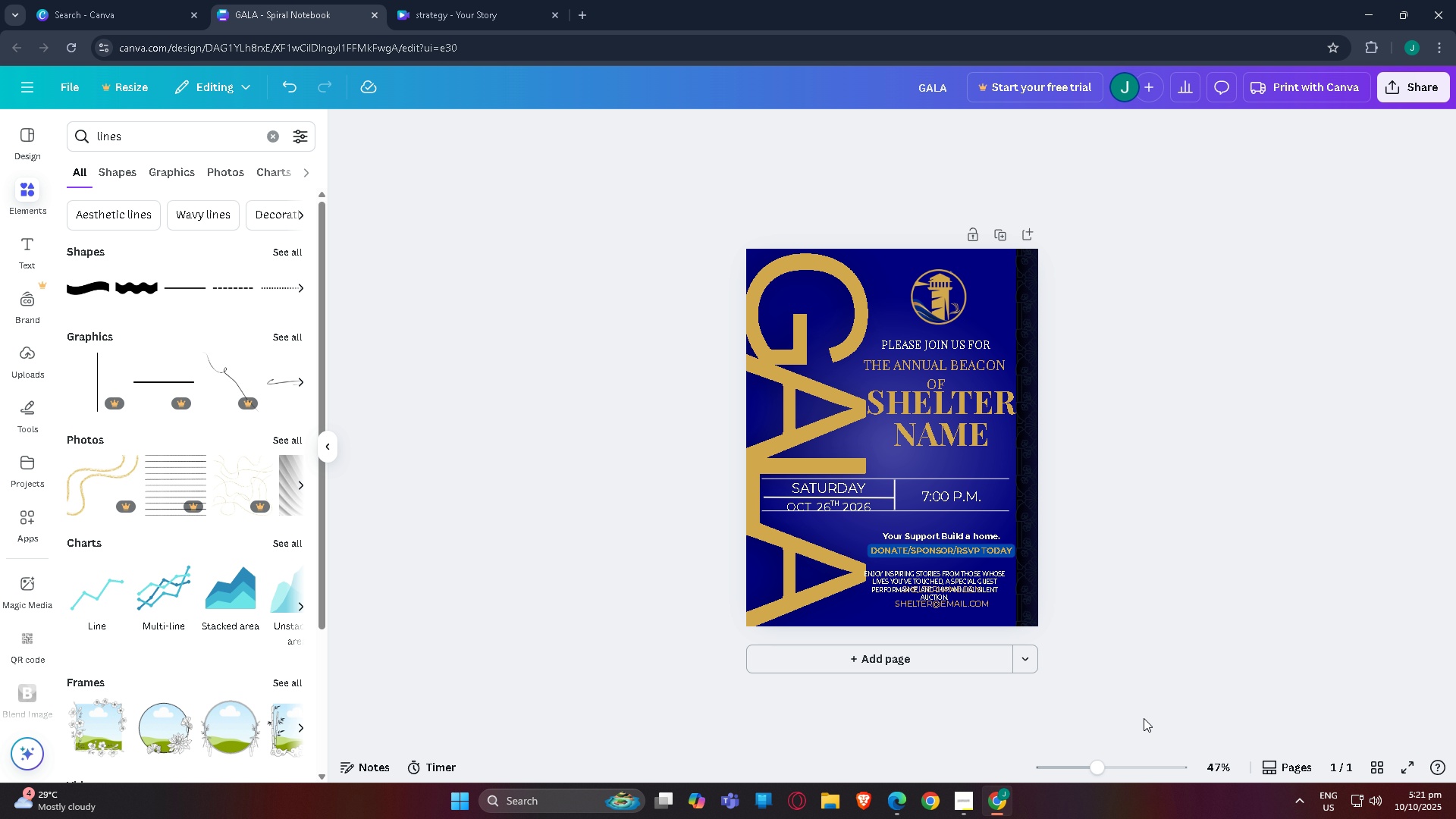 
left_click([1121, 770])
 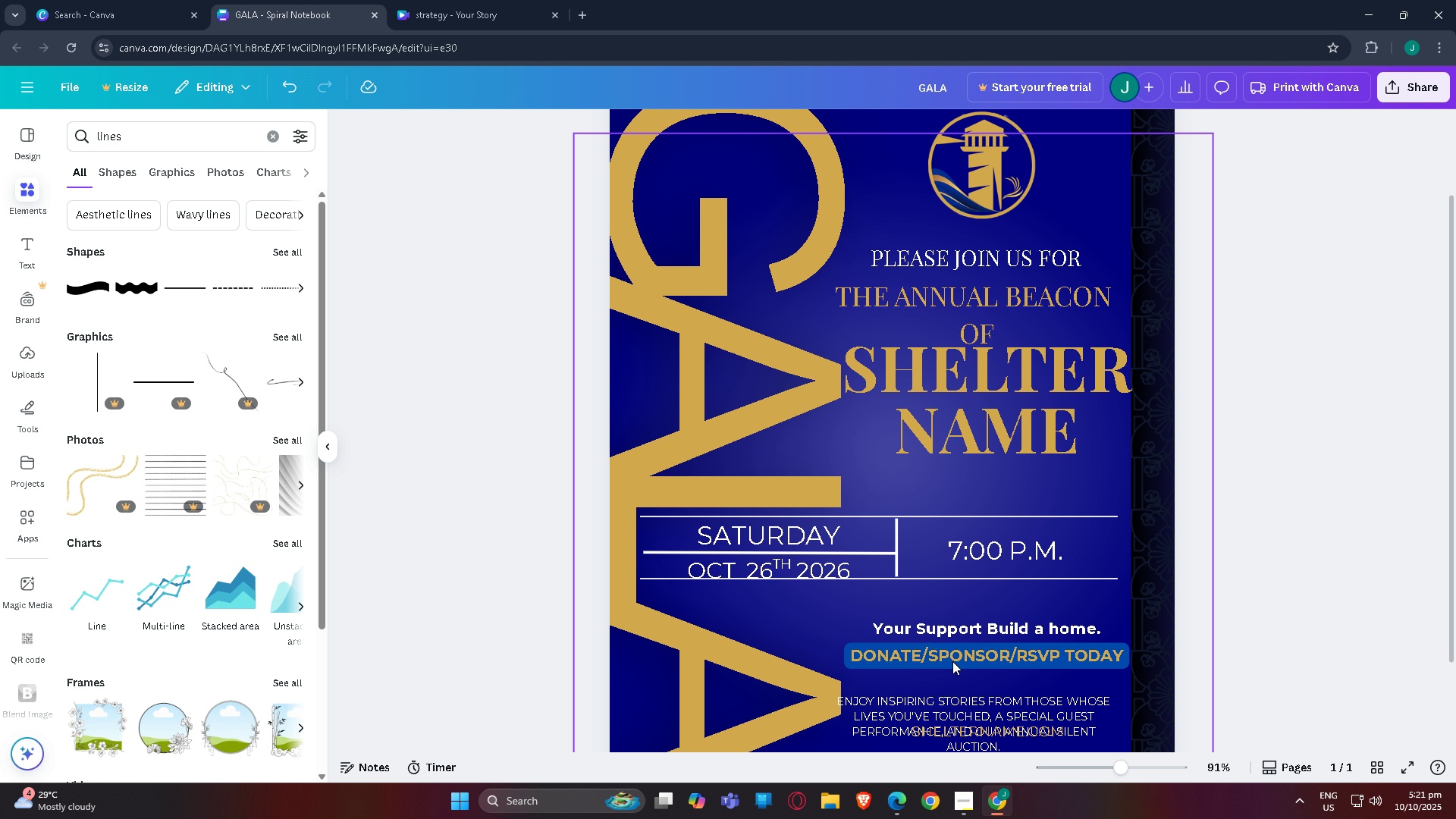 
scroll: coordinate [918, 632], scroll_direction: down, amount: 1.0
 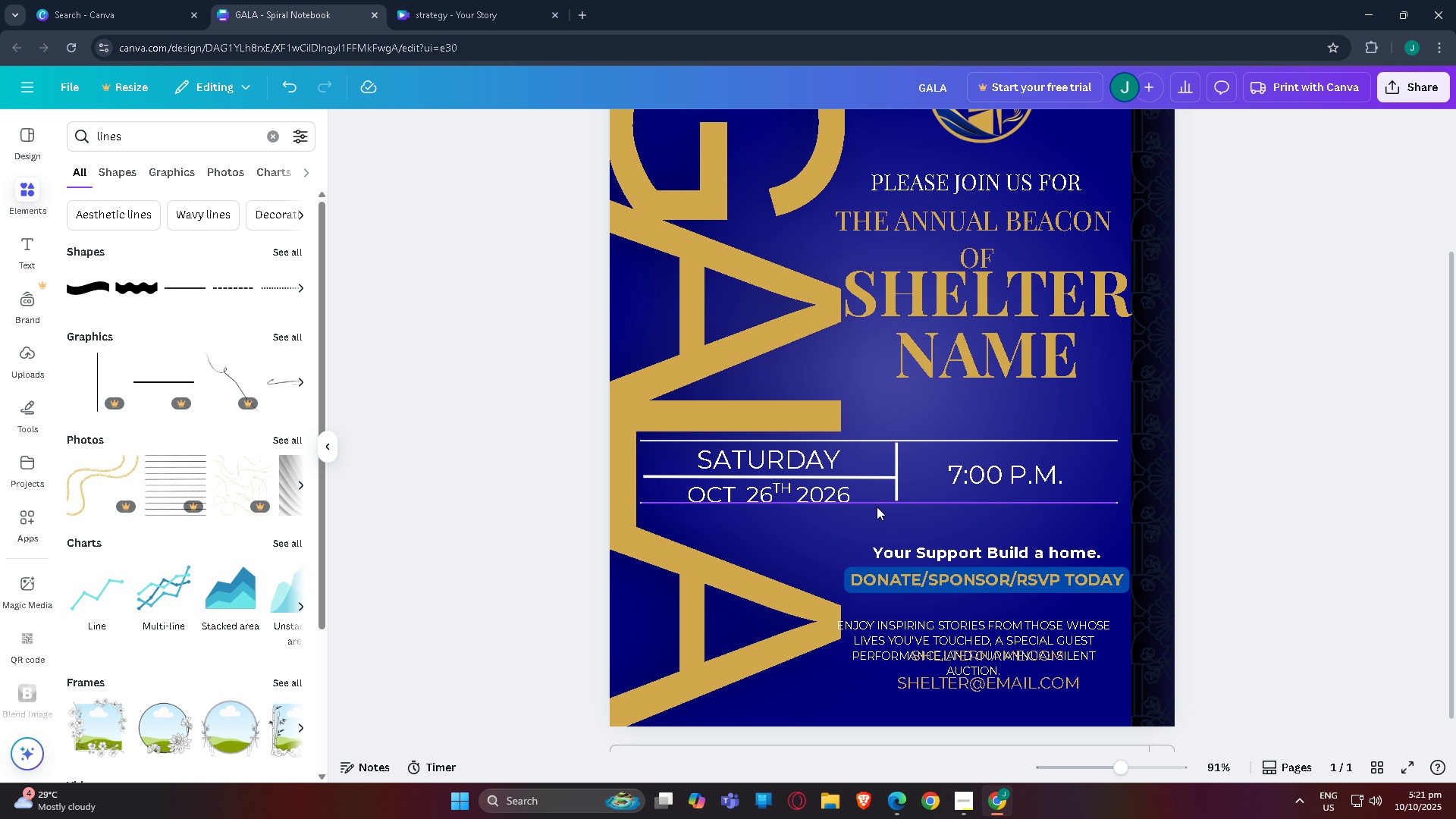 
left_click_drag(start_coordinate=[877, 505], to_coordinate=[877, 500])
 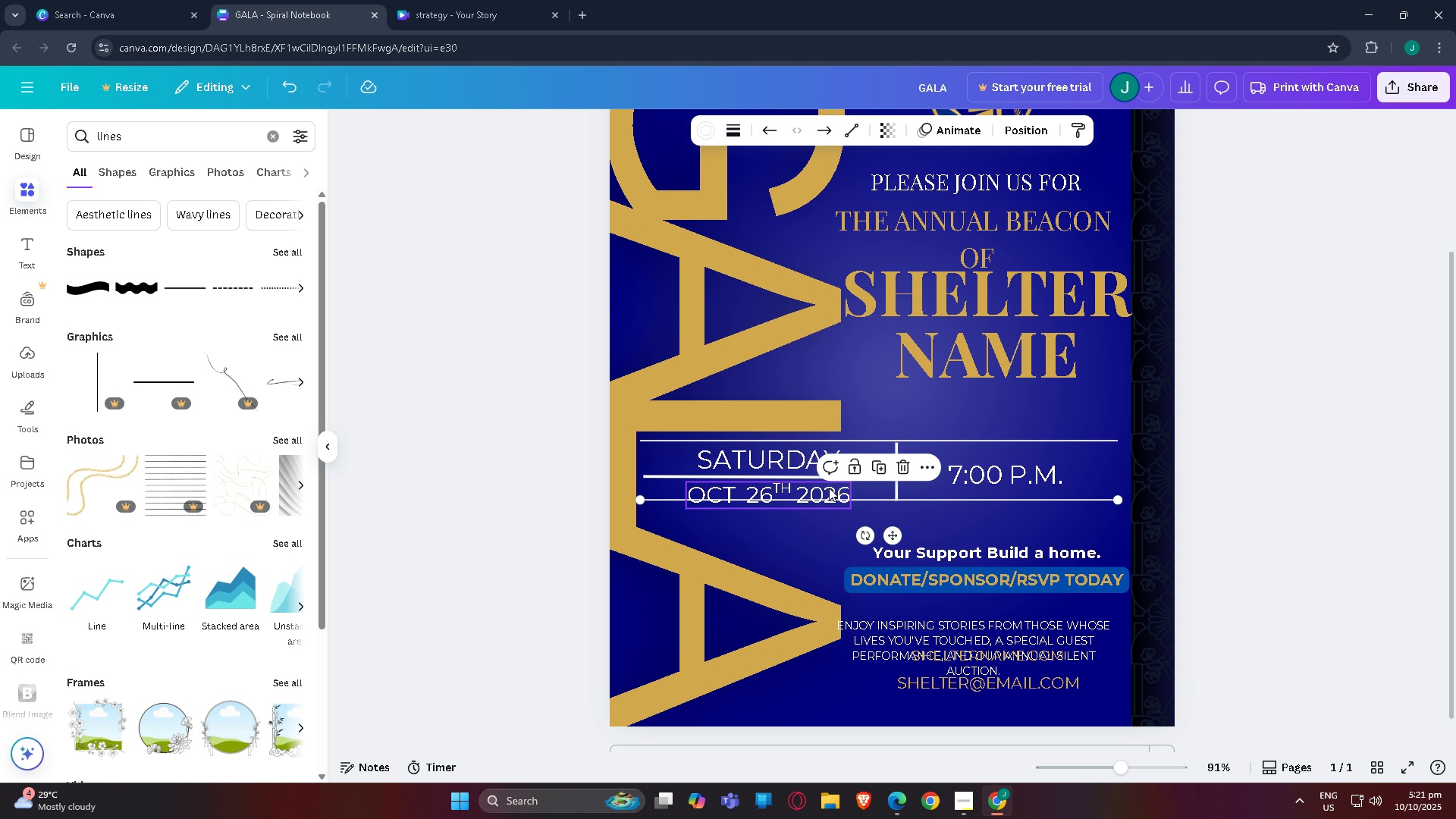 
left_click_drag(start_coordinate=[829, 488], to_coordinate=[829, 482])
 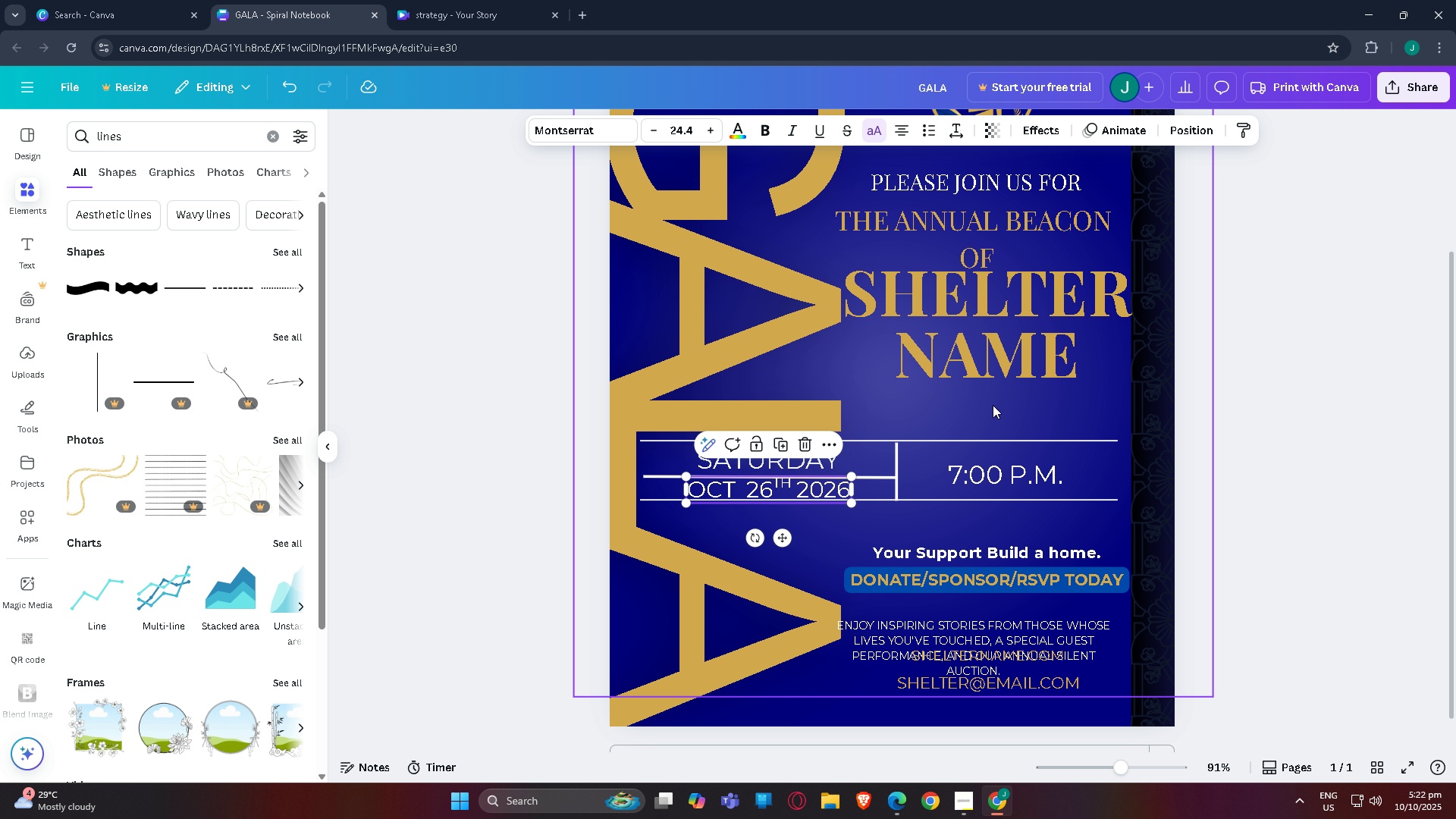 
left_click([993, 405])
 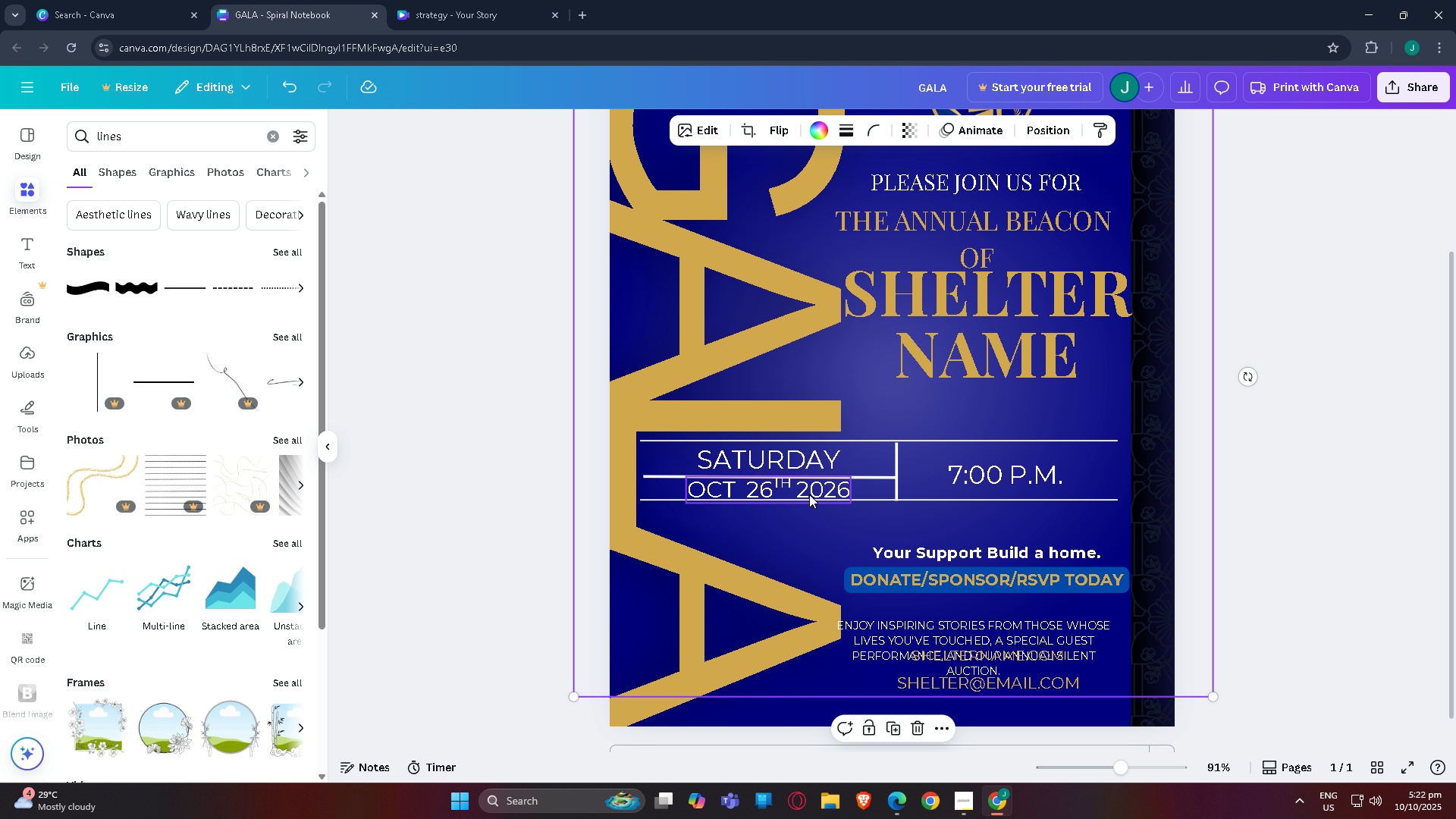 
left_click([809, 494])
 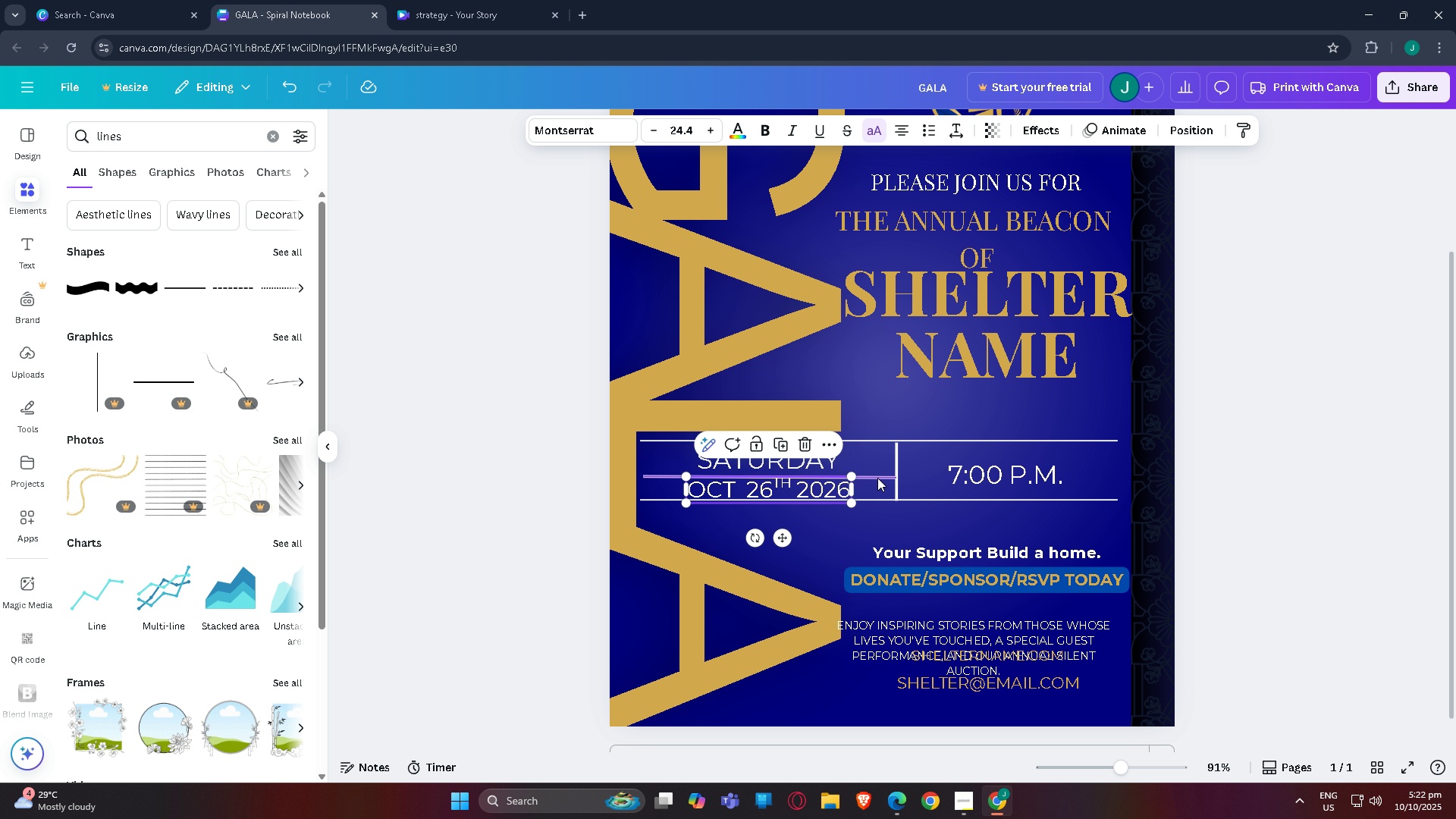 
left_click_drag(start_coordinate=[878, 478], to_coordinate=[879, 473])
 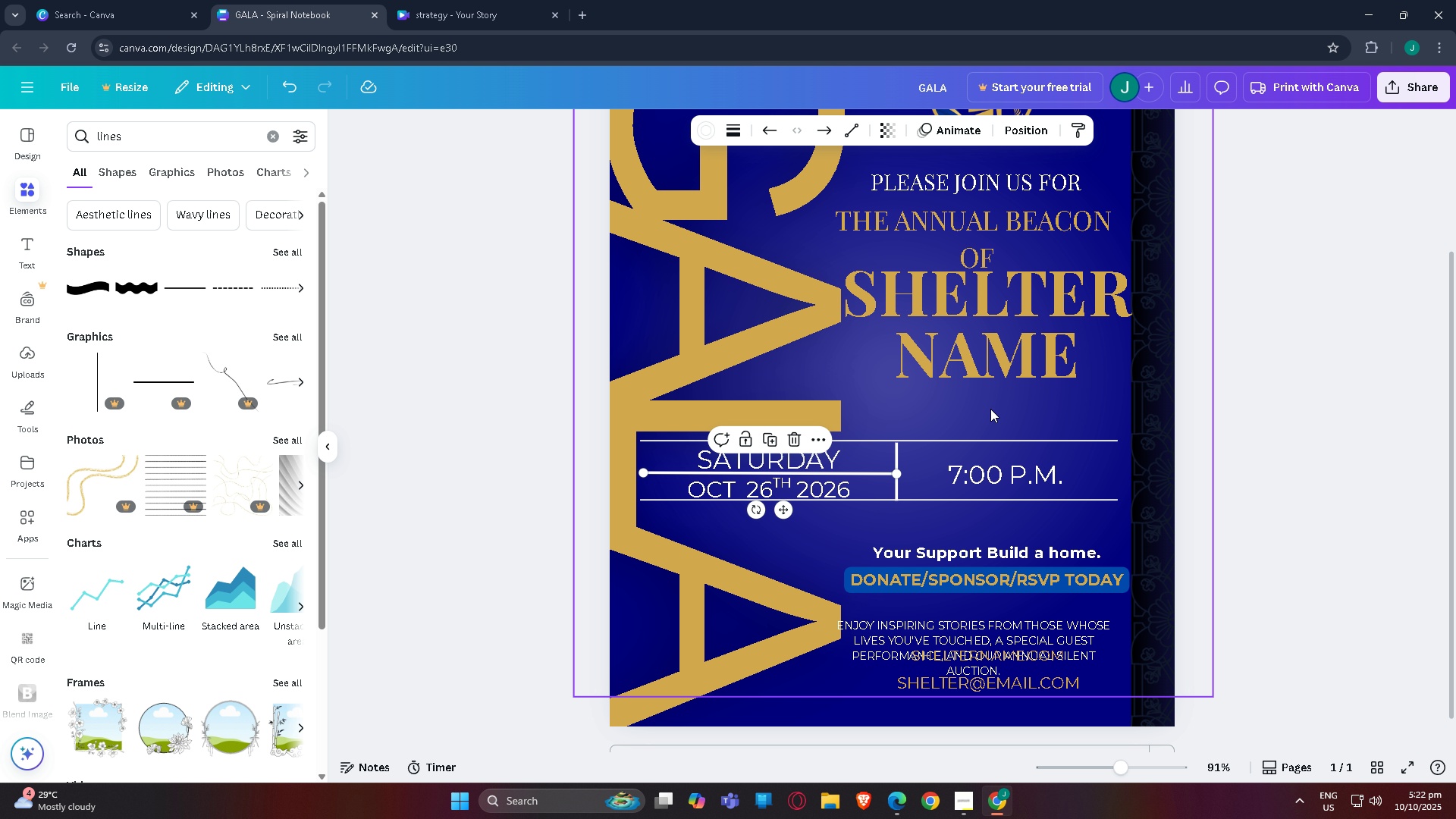 
left_click([990, 409])
 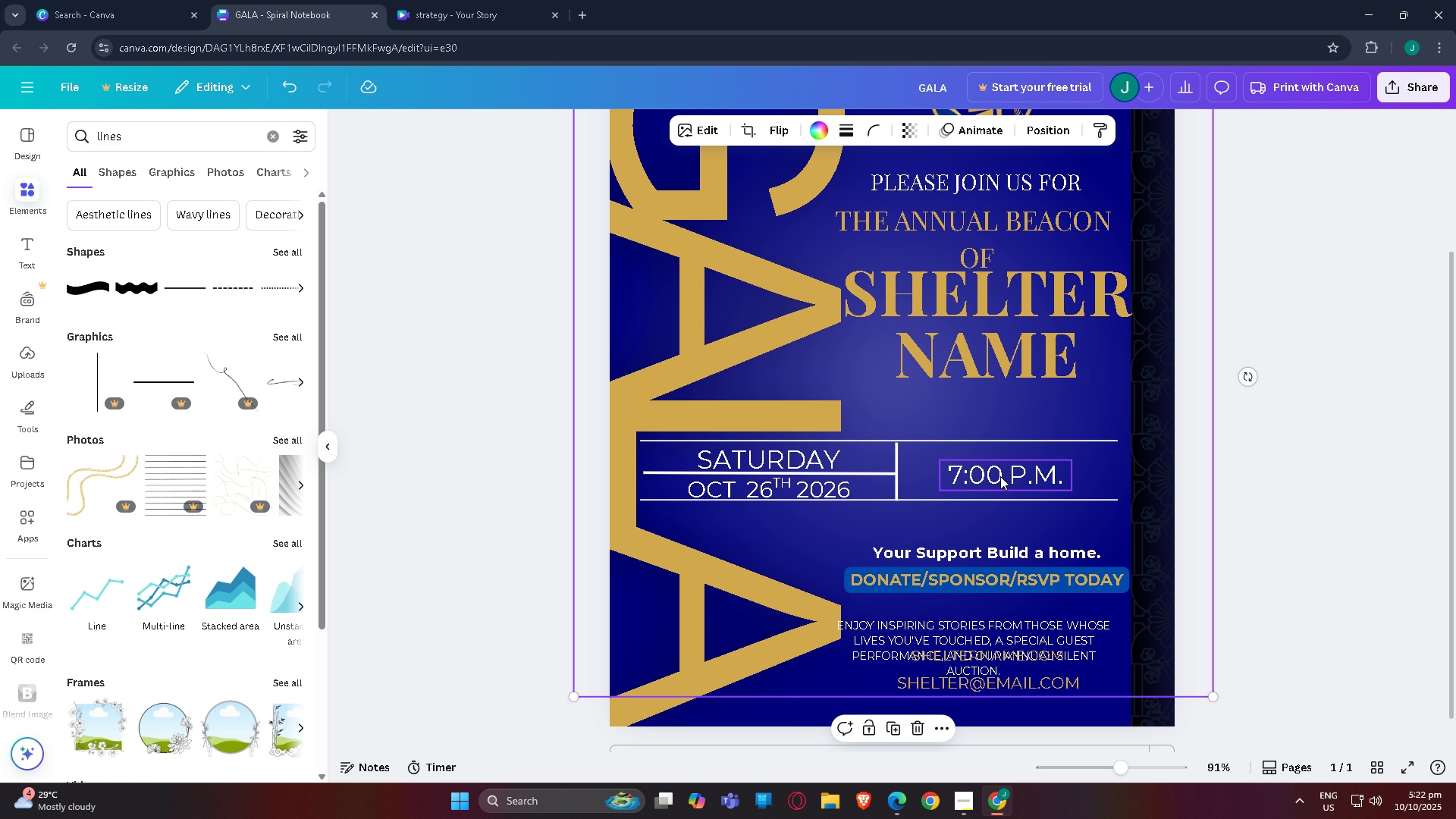 
left_click_drag(start_coordinate=[991, 477], to_coordinate=[996, 475])
 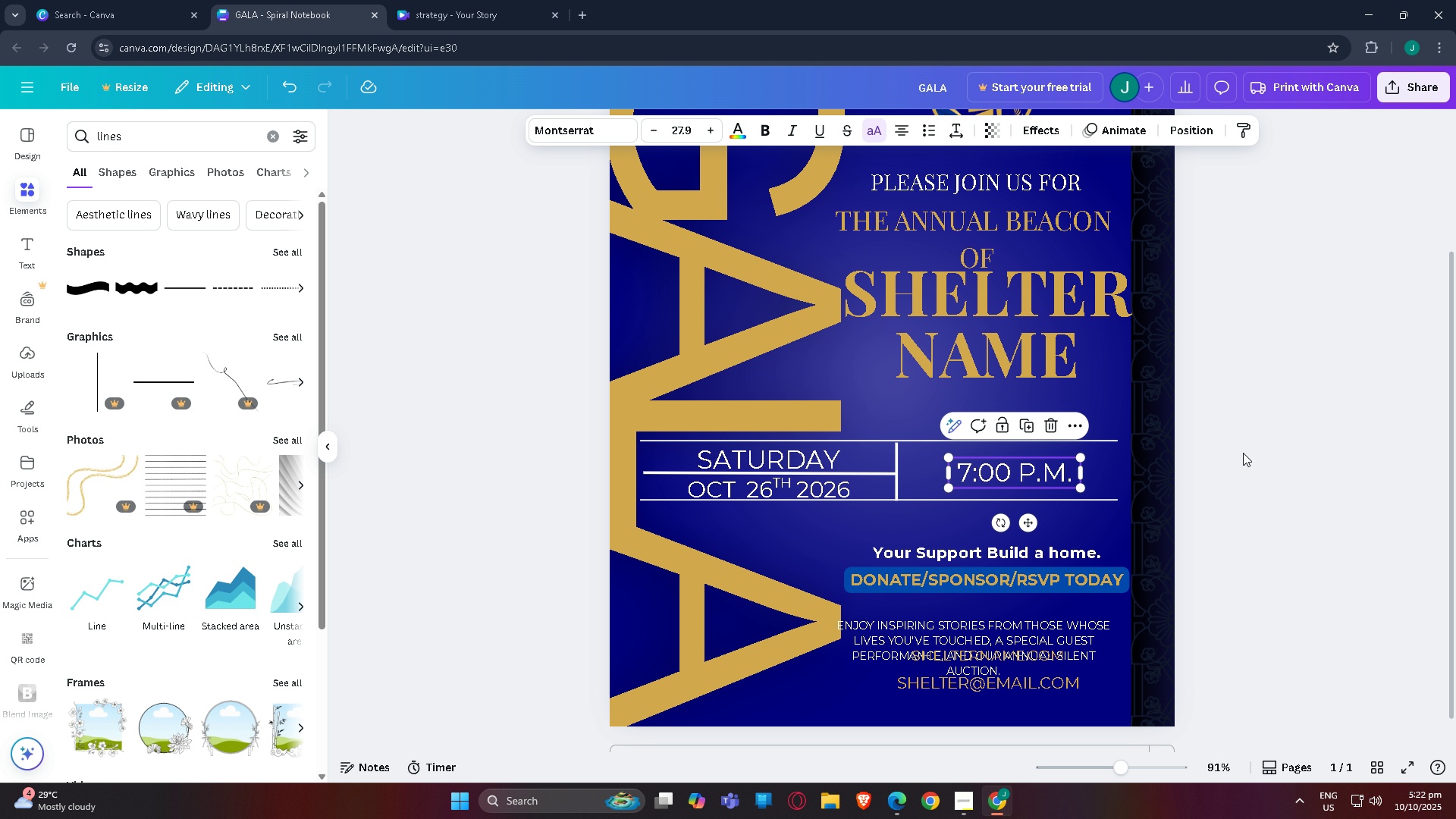 
left_click([1243, 453])
 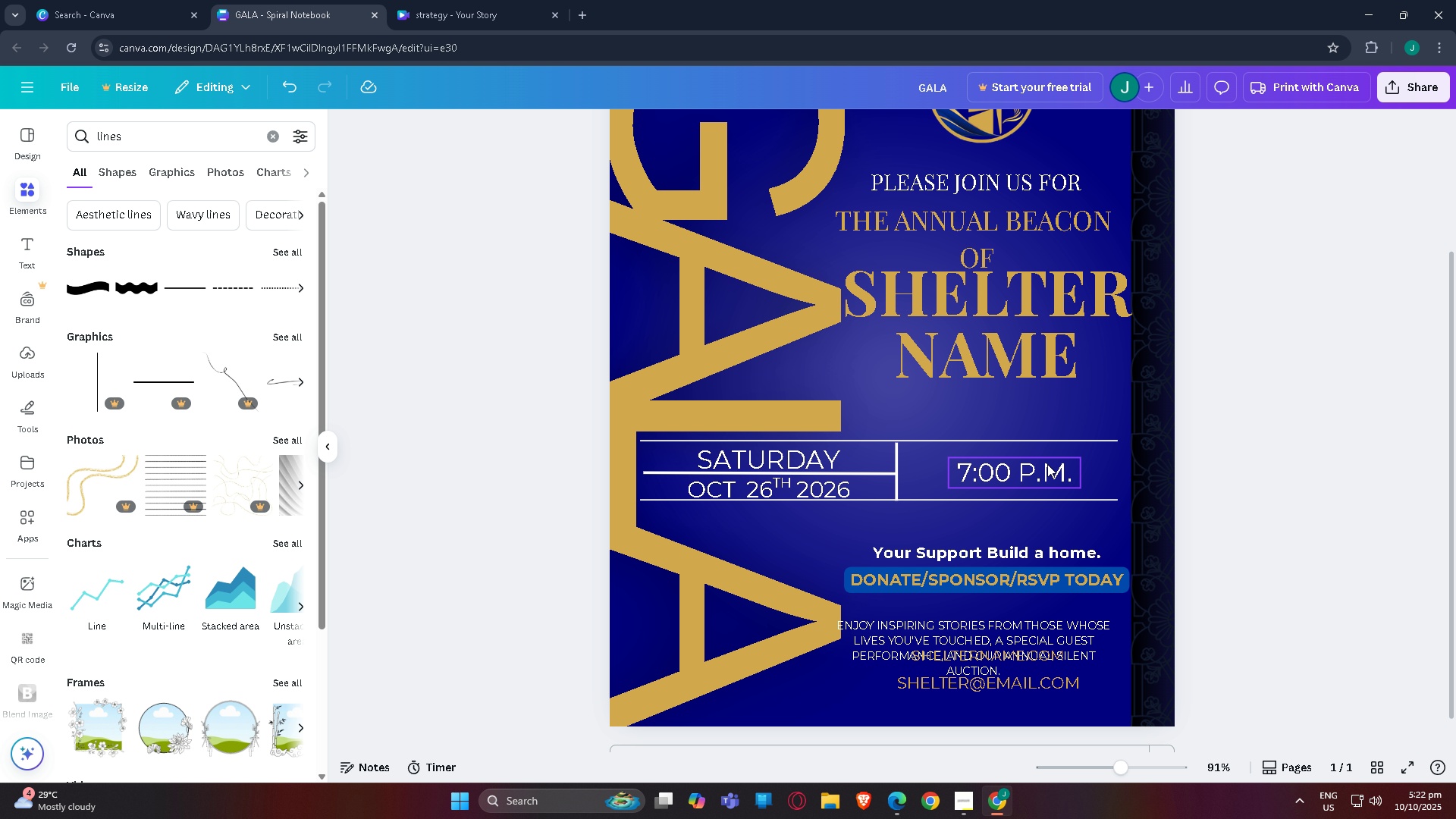 
left_click_drag(start_coordinate=[1035, 469], to_coordinate=[1031, 469])
 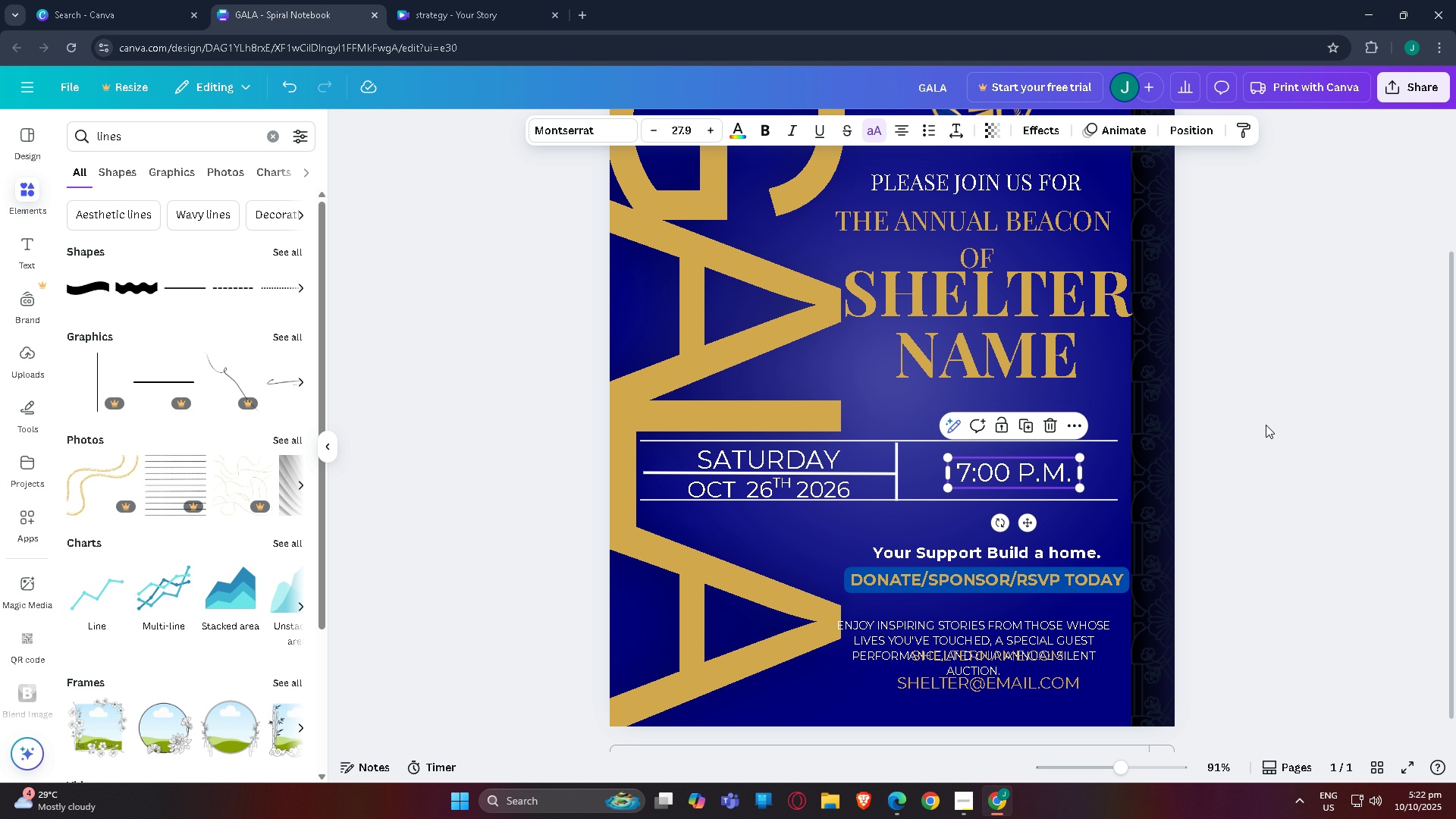 
left_click([1266, 425])
 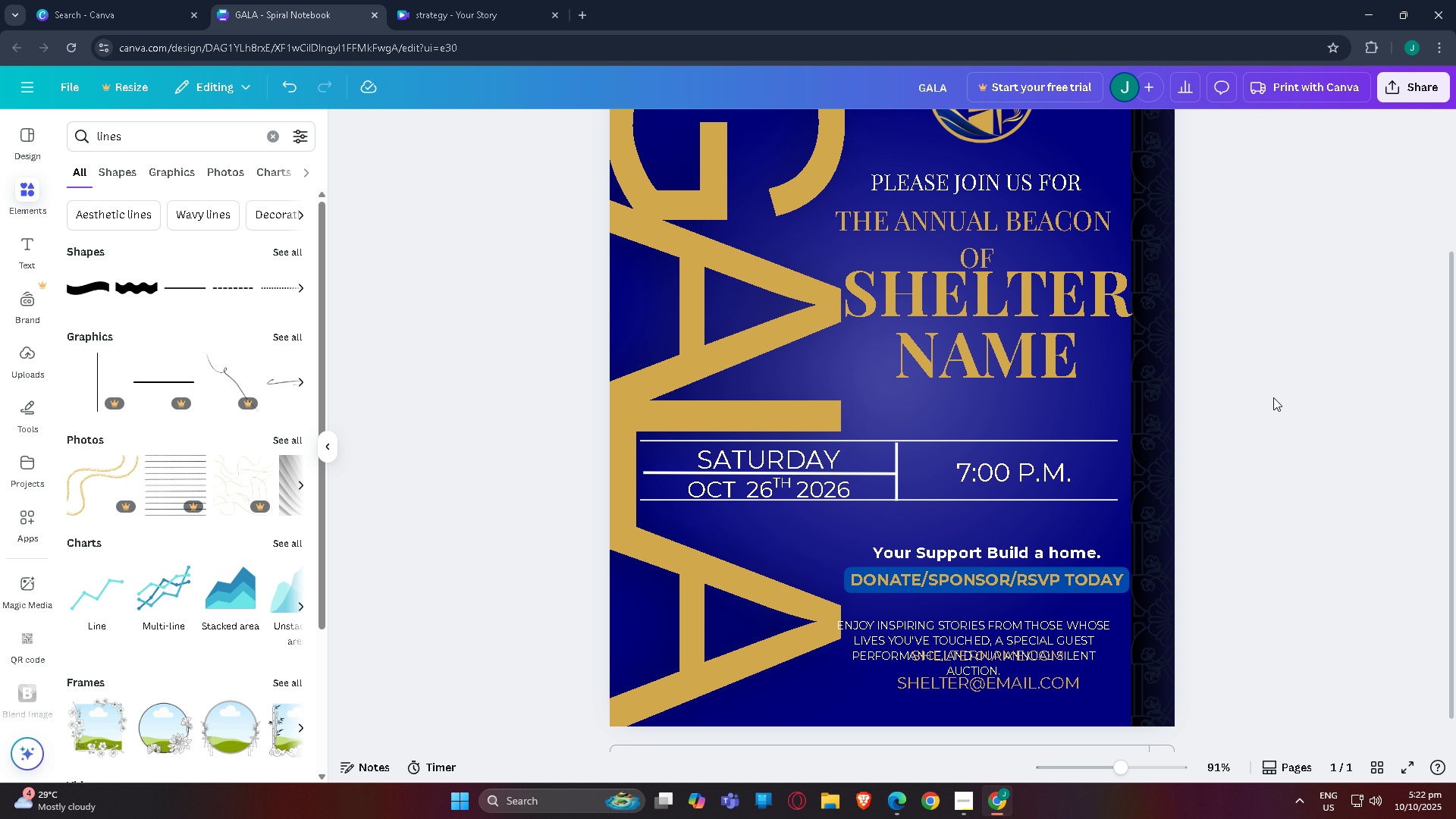 
scroll: coordinate [1162, 460], scroll_direction: down, amount: 2.0
 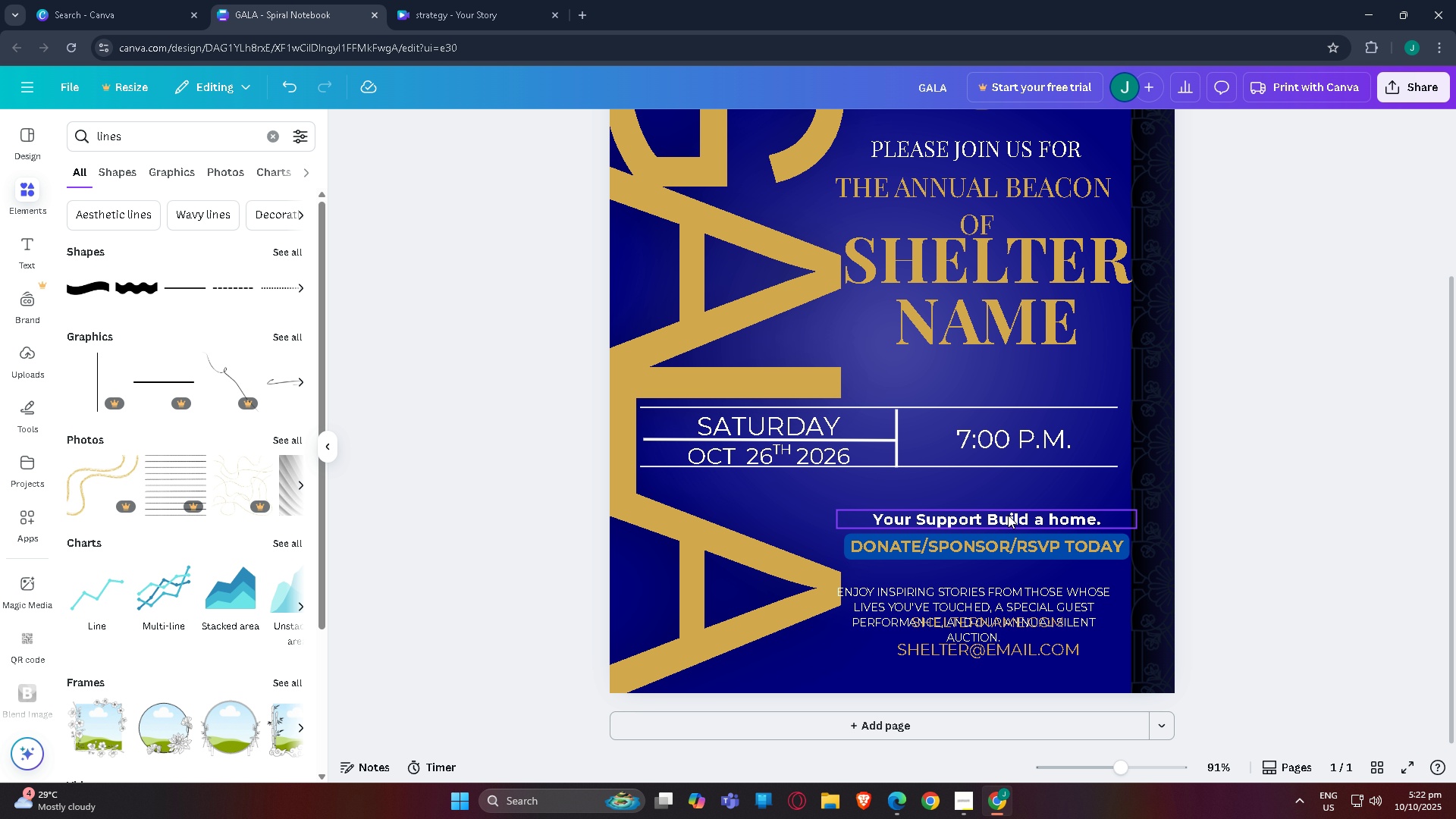 
left_click_drag(start_coordinate=[1006, 517], to_coordinate=[993, 573])
 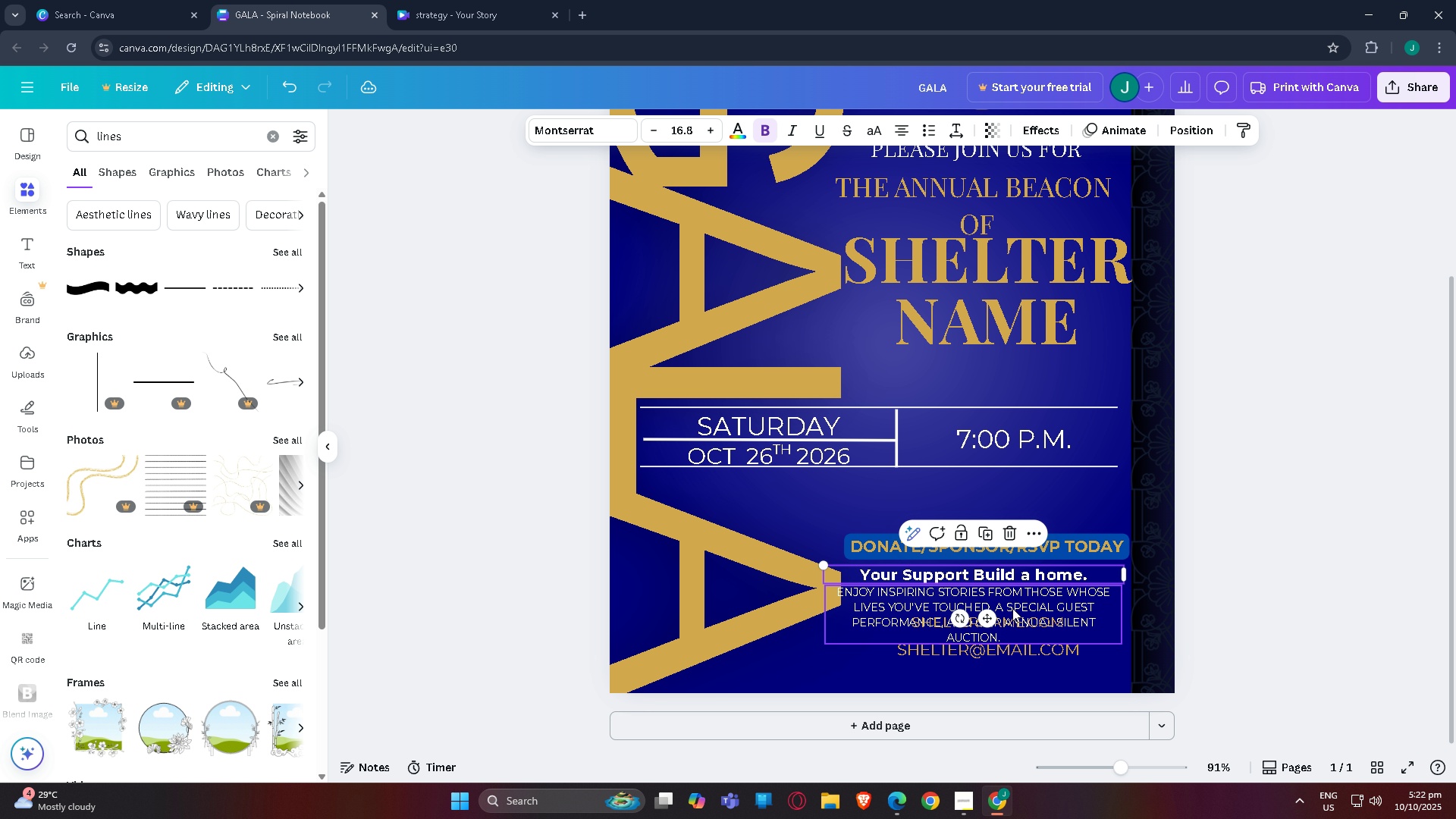 
left_click([1012, 608])
 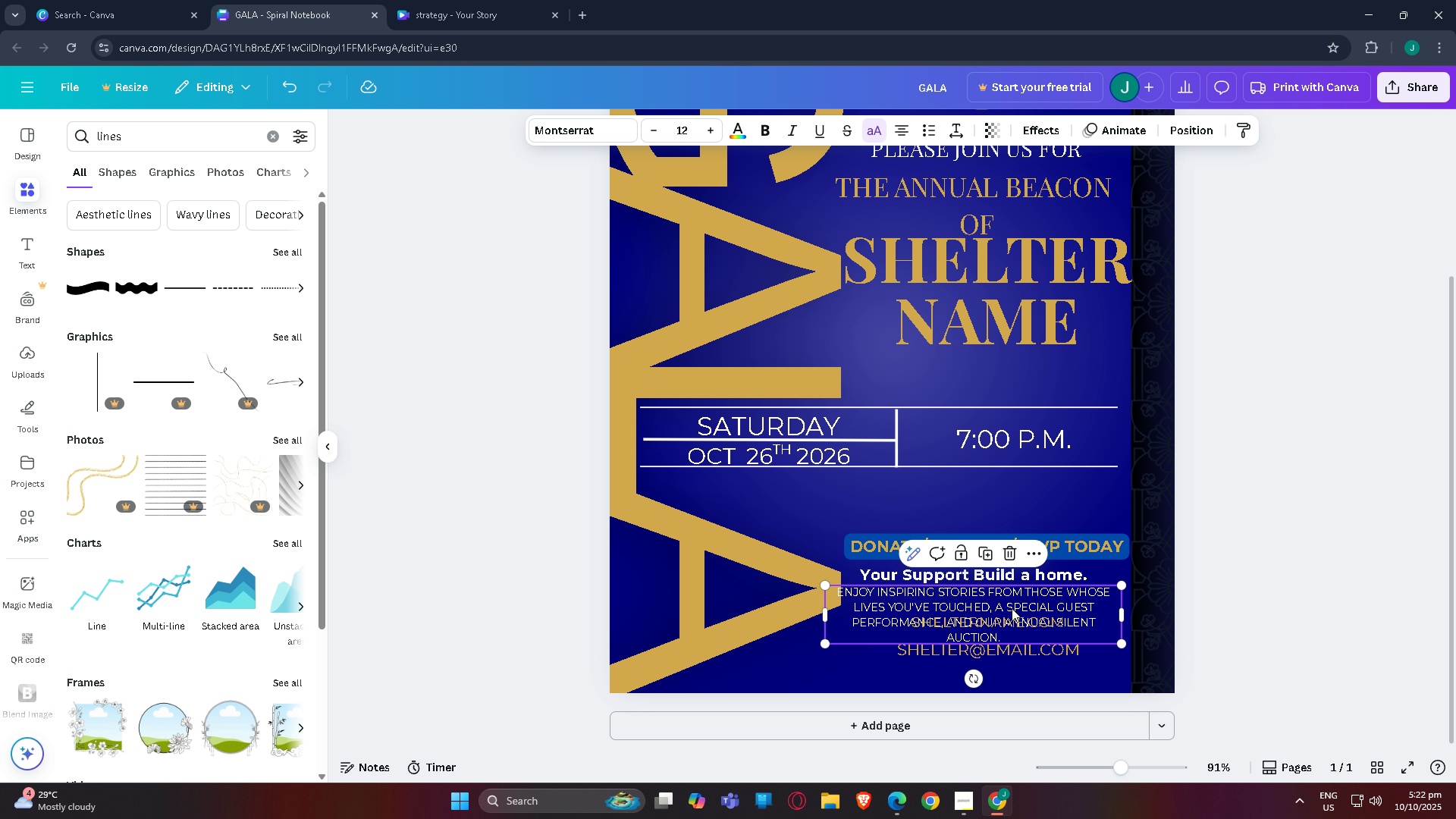 
left_click_drag(start_coordinate=[1012, 608], to_coordinate=[1014, 496])
 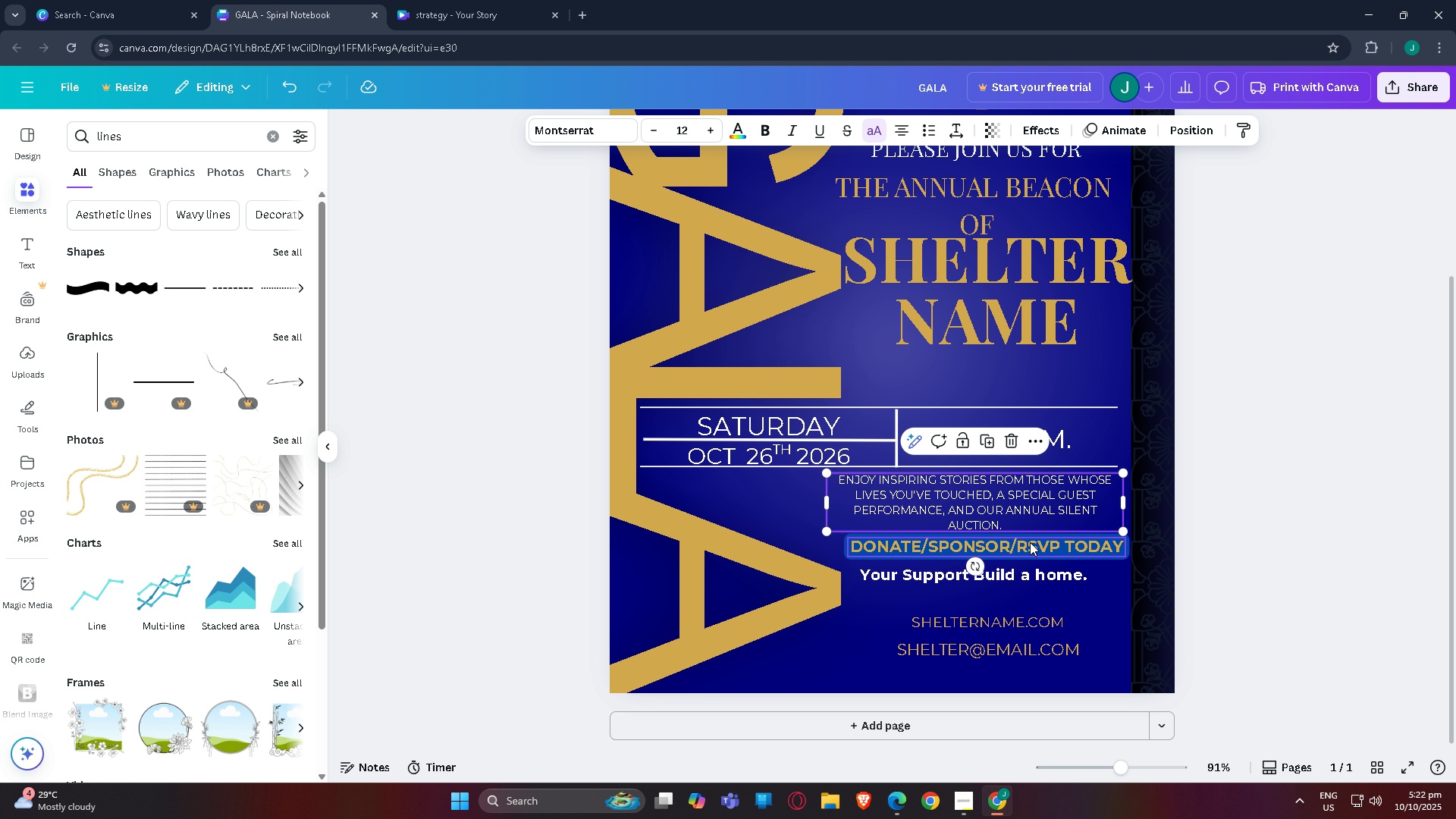 
left_click_drag(start_coordinate=[1030, 542], to_coordinate=[1027, 590])
 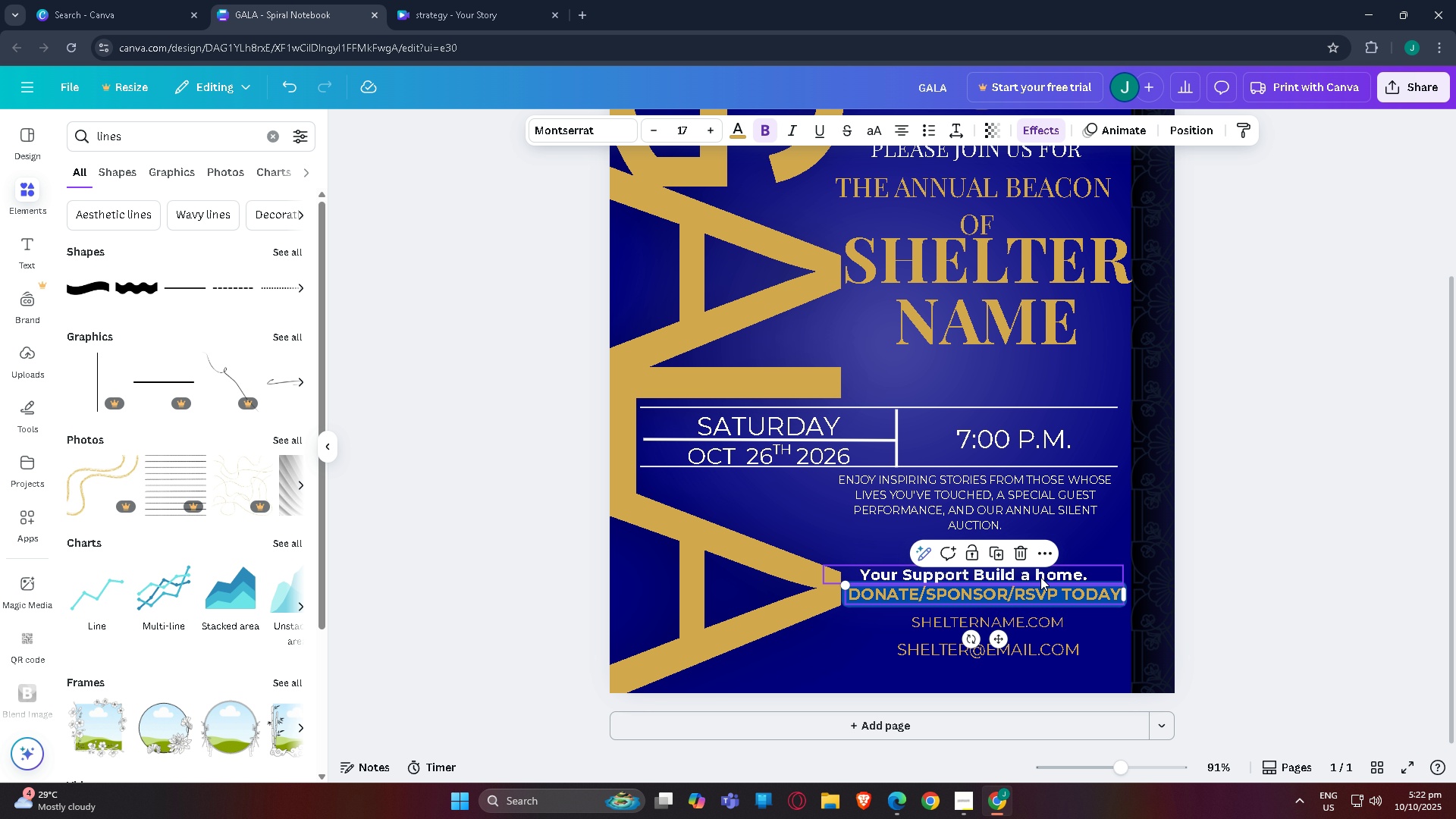 
left_click([1040, 577])
 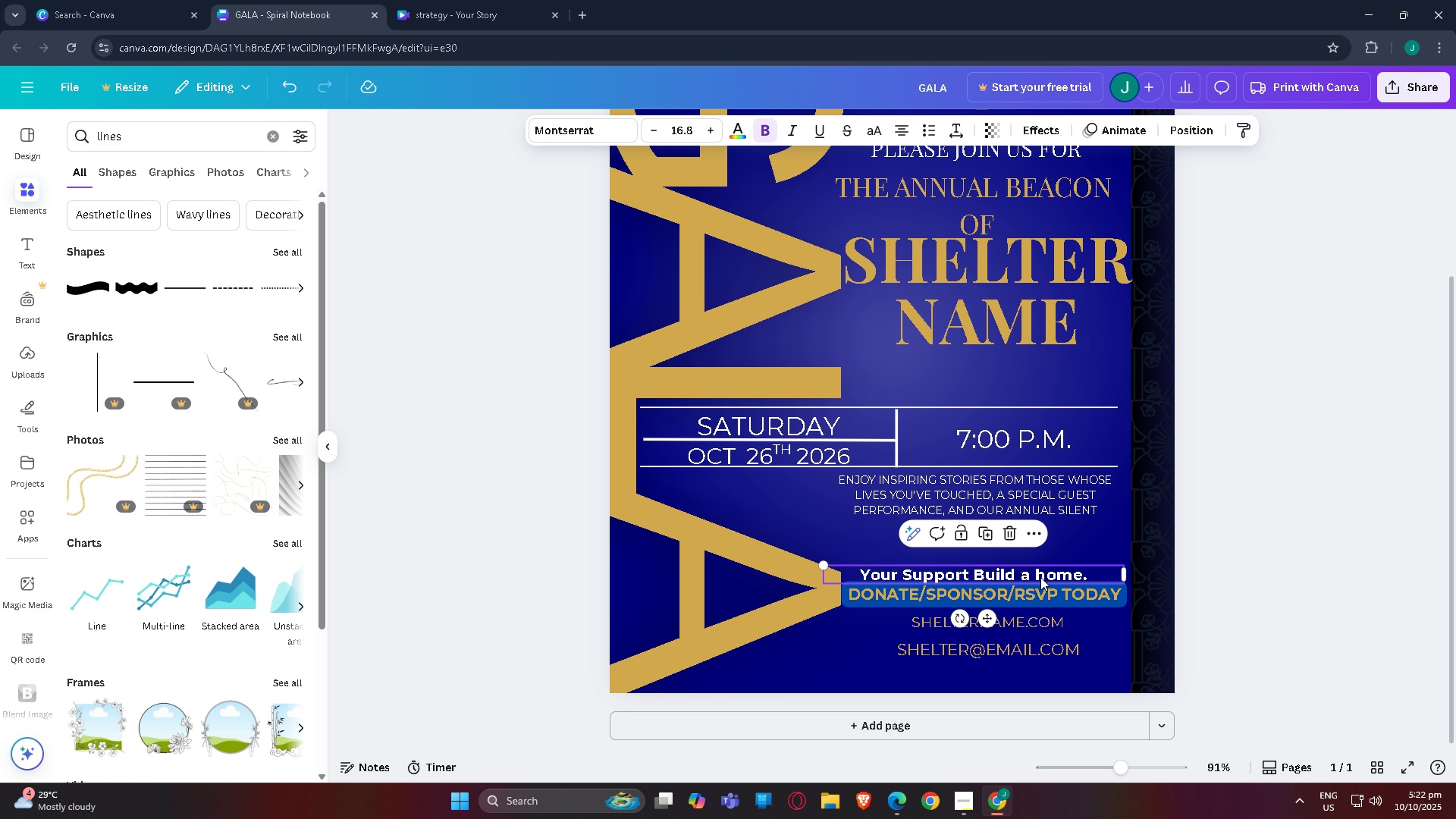 
left_click_drag(start_coordinate=[1040, 577], to_coordinate=[1044, 541])
 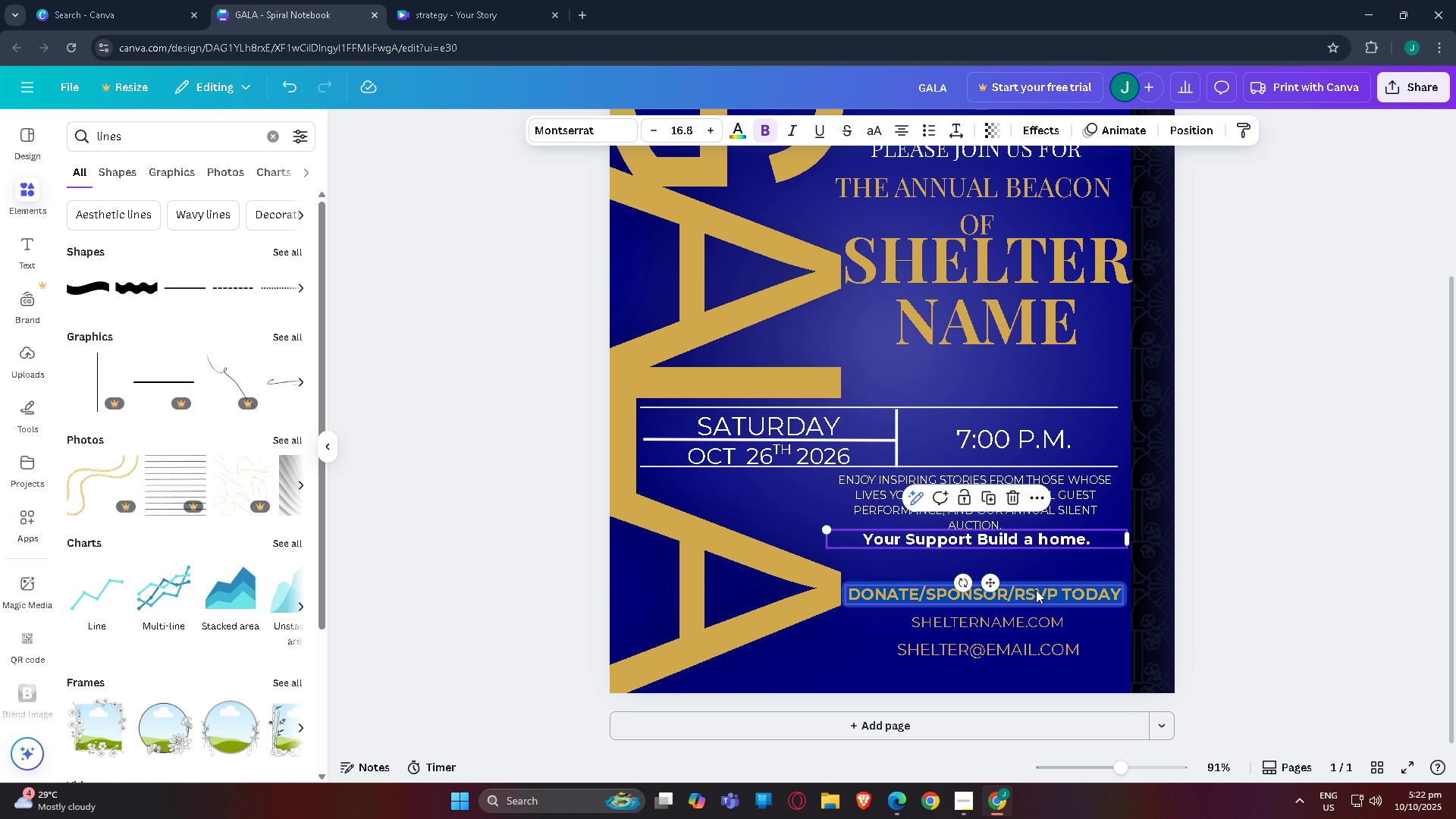 
left_click_drag(start_coordinate=[1036, 590], to_coordinate=[1036, 558])
 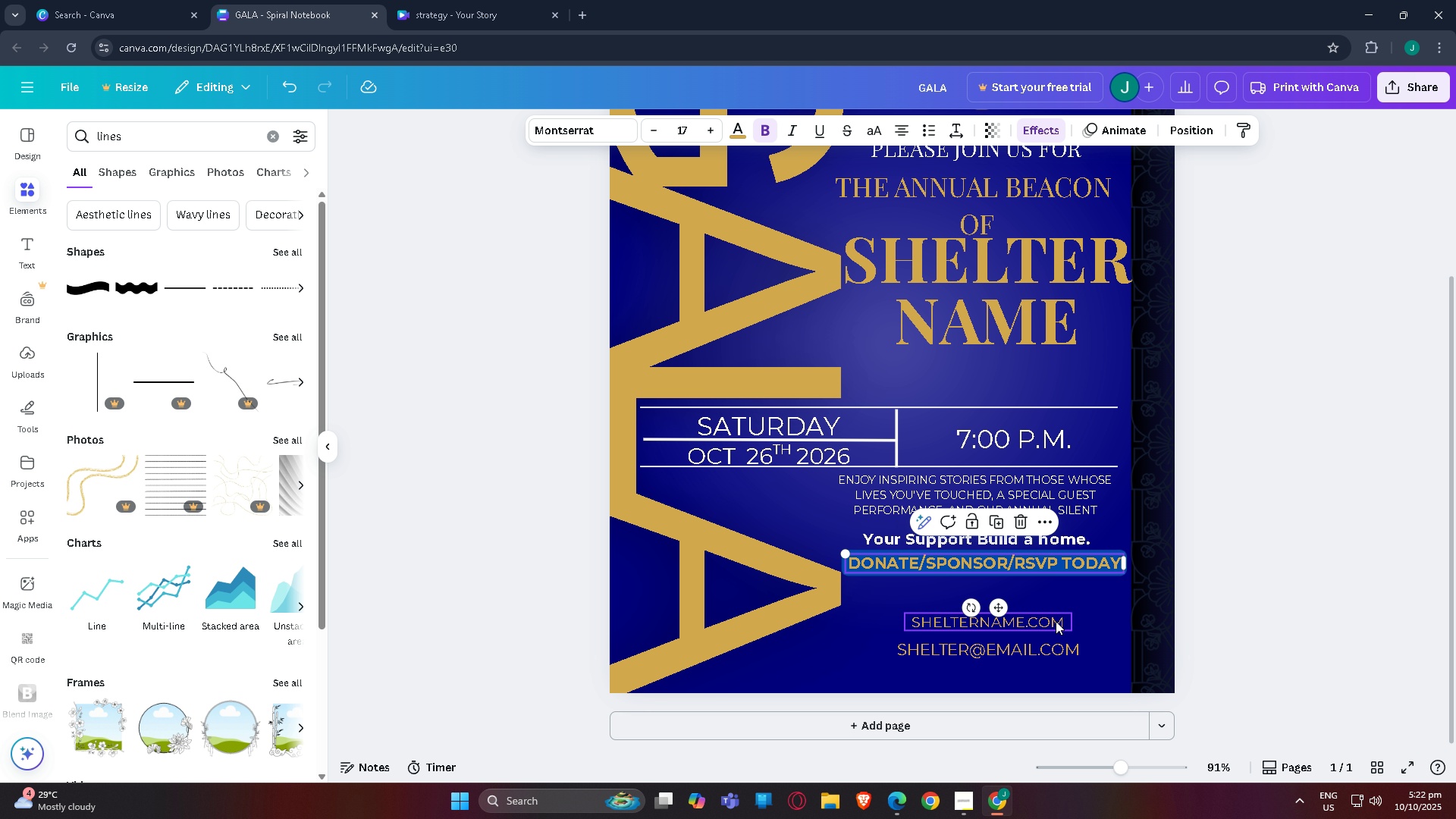 
left_click([1056, 621])
 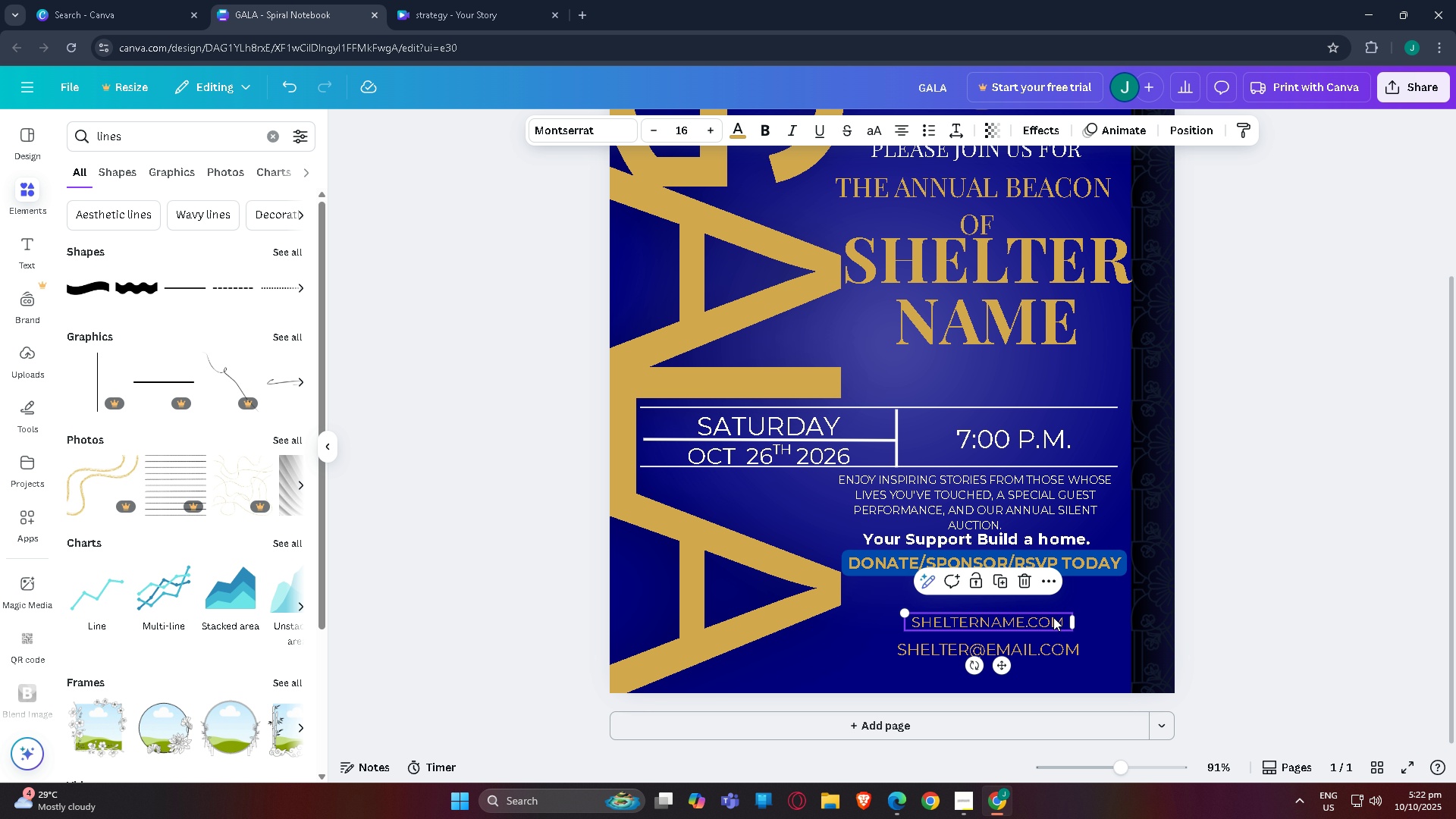 
scroll: coordinate [1053, 617], scroll_direction: down, amount: 2.0
 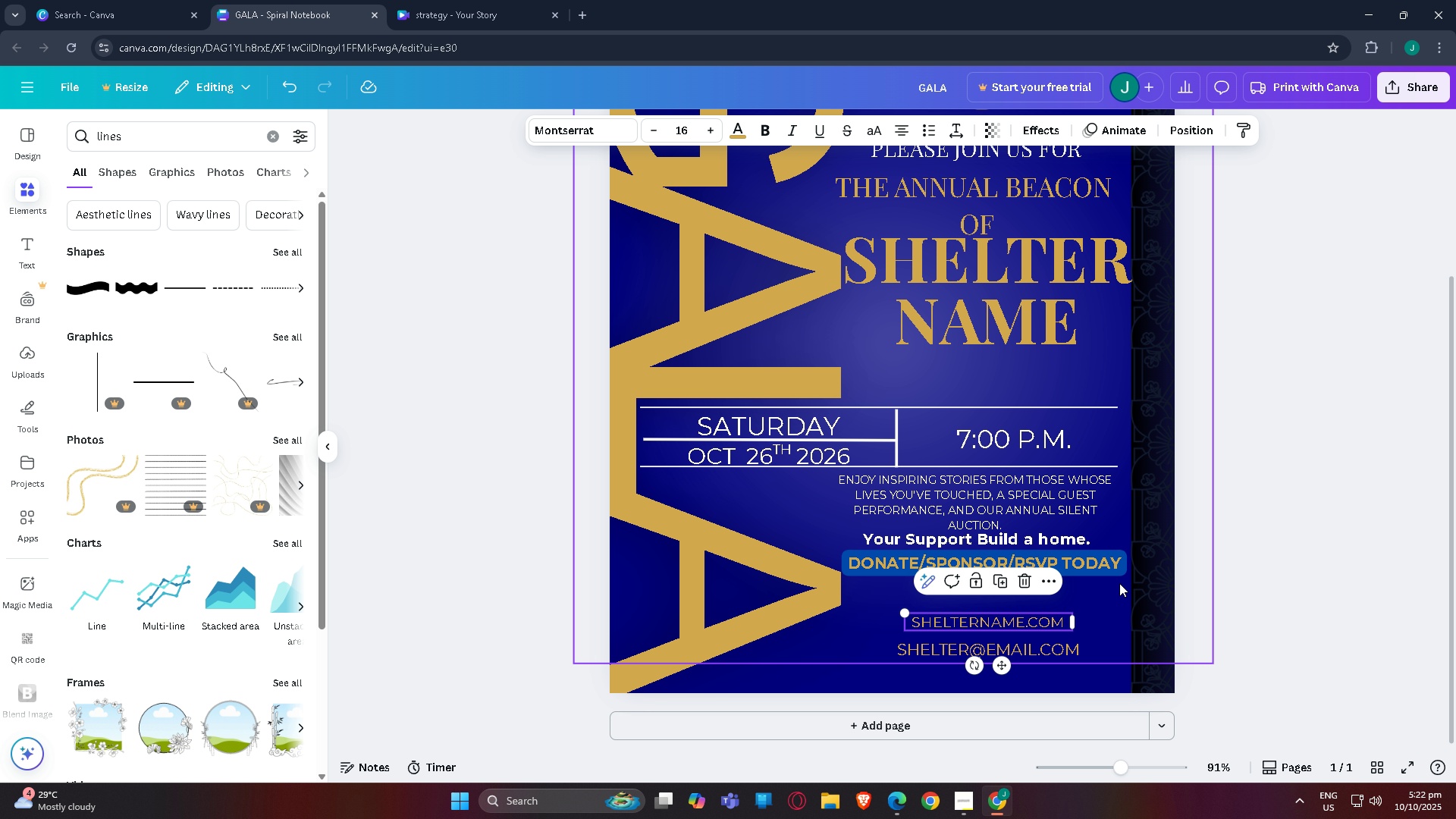 
left_click([1119, 583])
 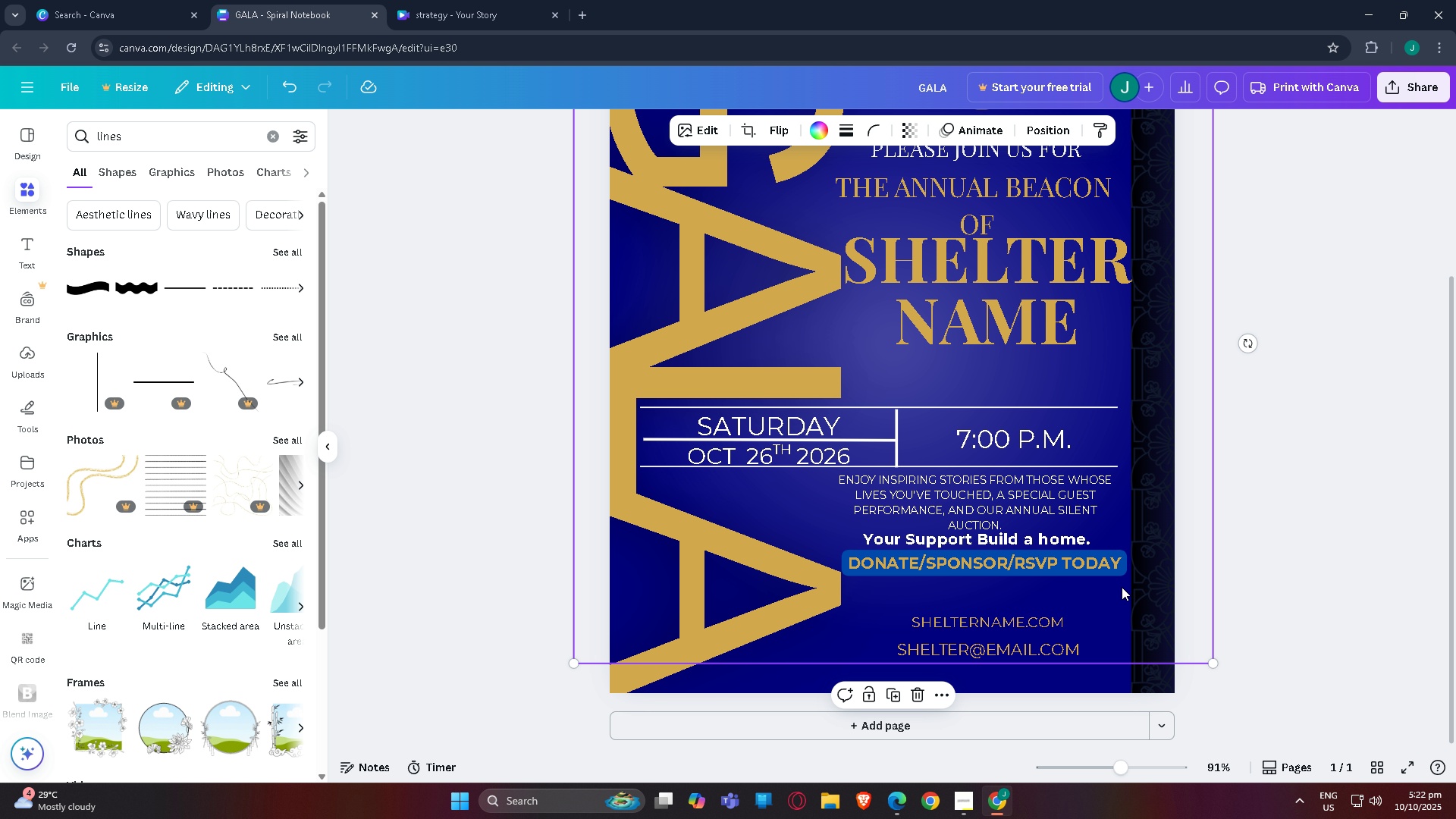 
scroll: coordinate [1125, 587], scroll_direction: down, amount: 2.0
 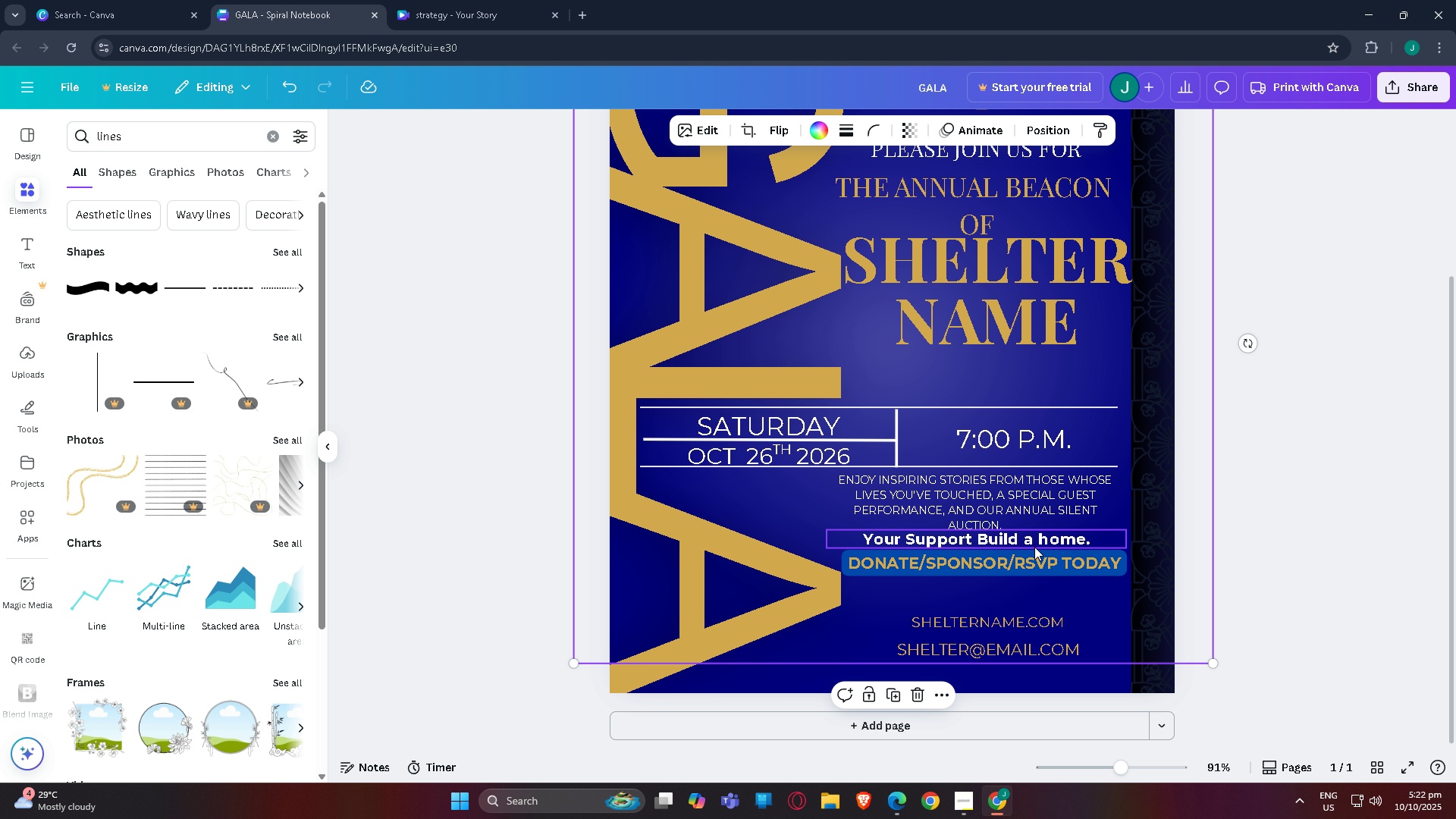 
left_click_drag(start_coordinate=[1037, 561], to_coordinate=[1039, 580])
 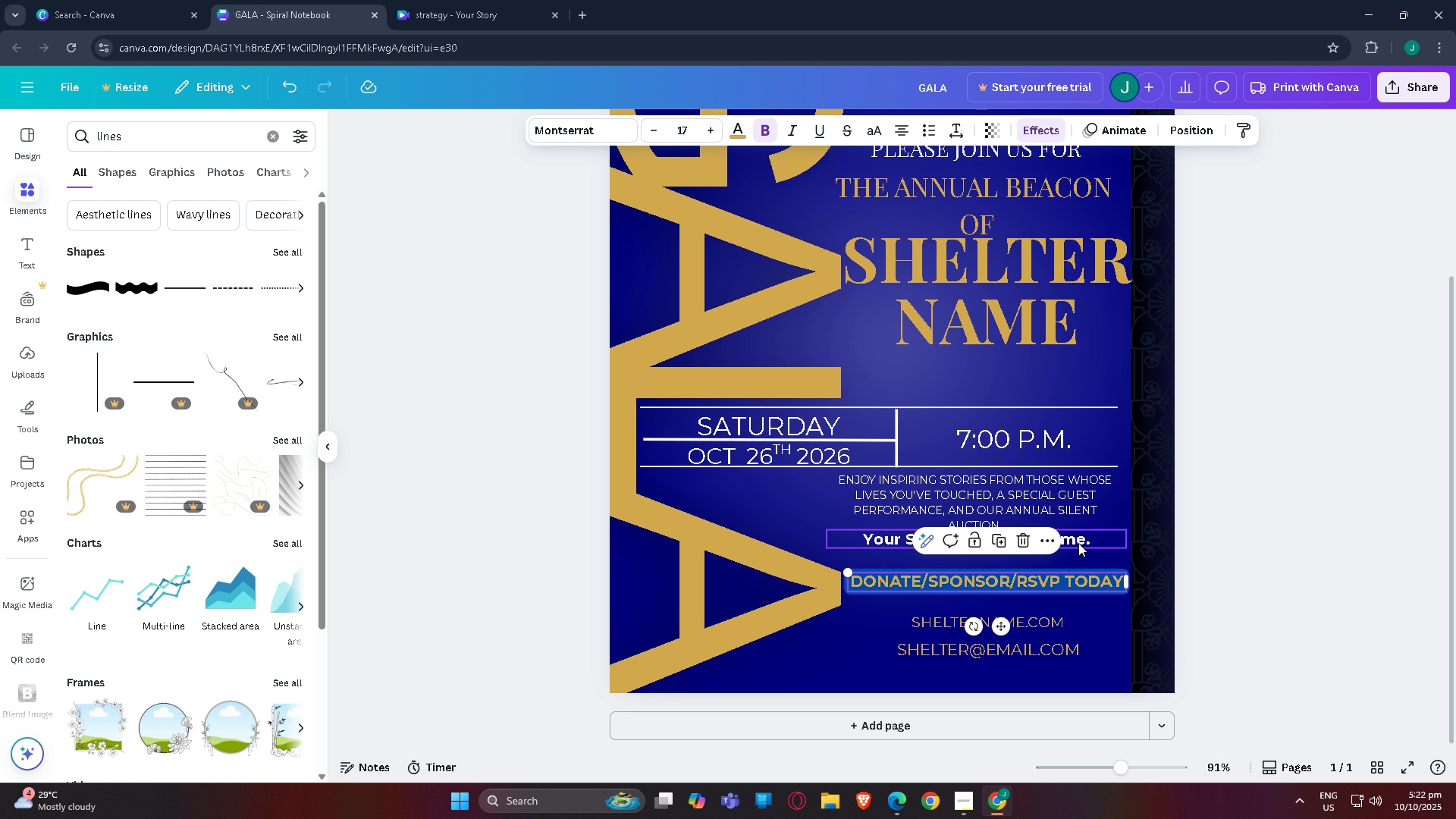 
left_click_drag(start_coordinate=[1075, 541], to_coordinate=[1082, 555])
 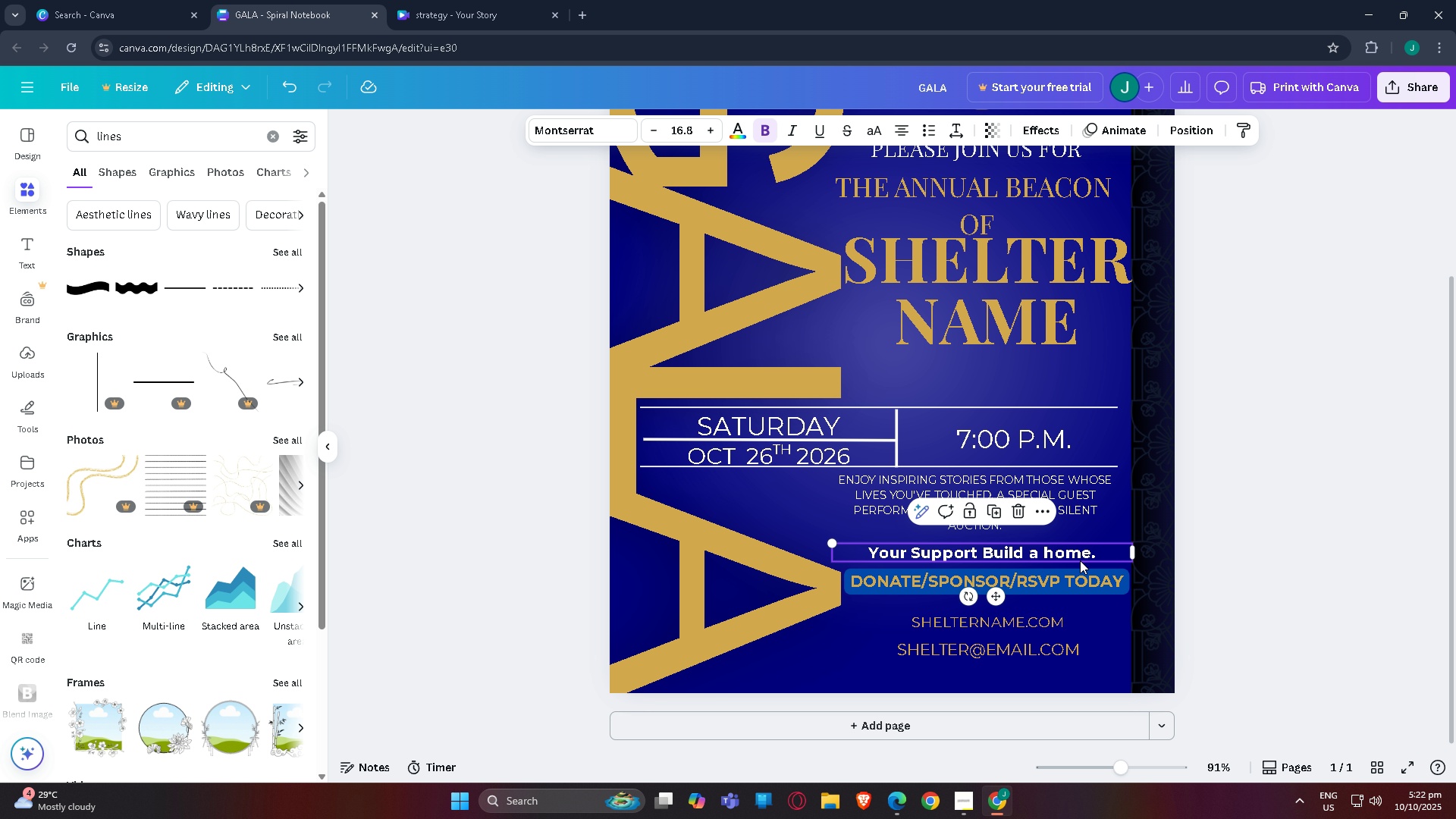 
scroll: coordinate [1078, 561], scroll_direction: down, amount: 2.0
 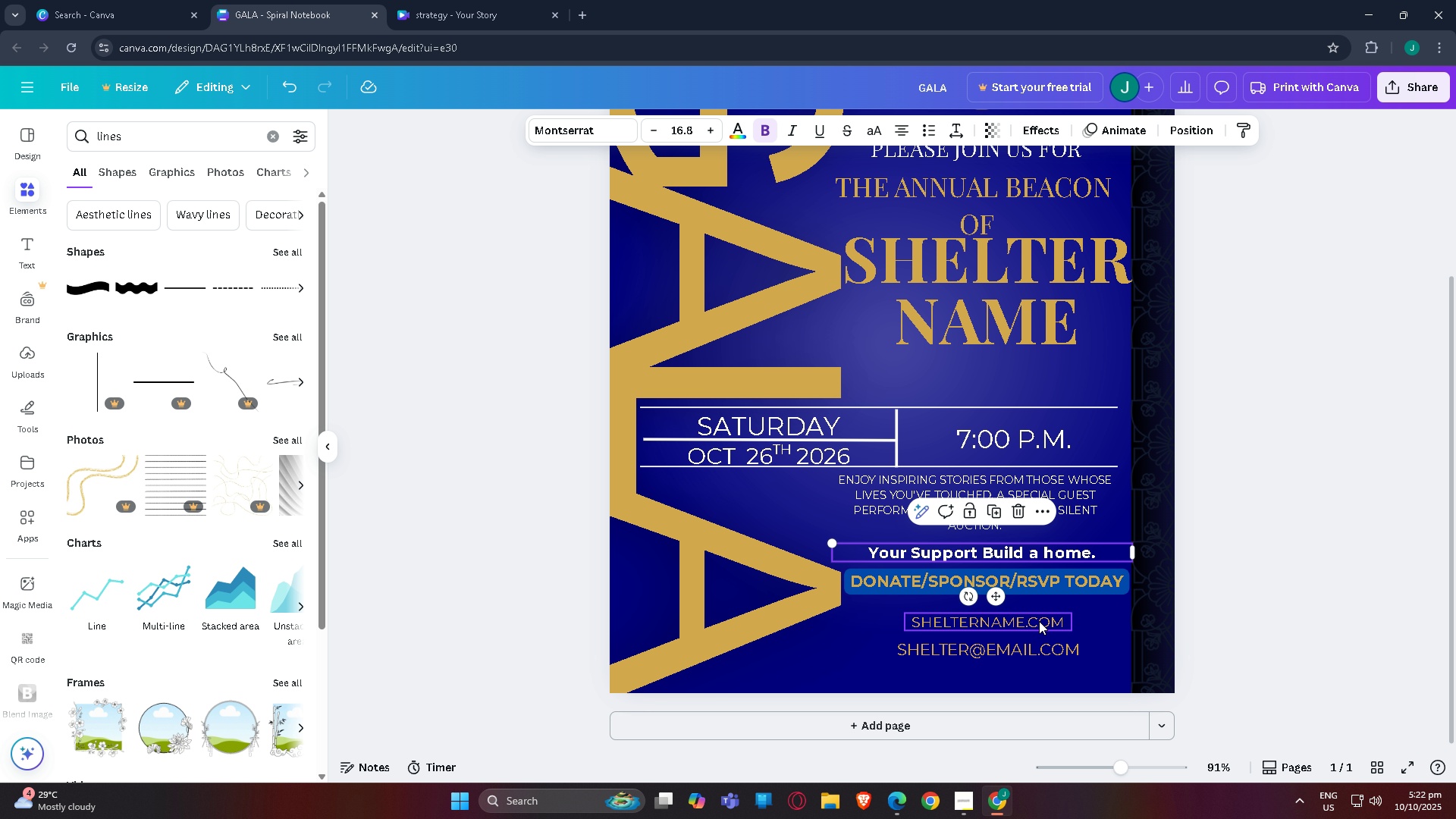 
left_click_drag(start_coordinate=[1039, 621], to_coordinate=[877, 652])
 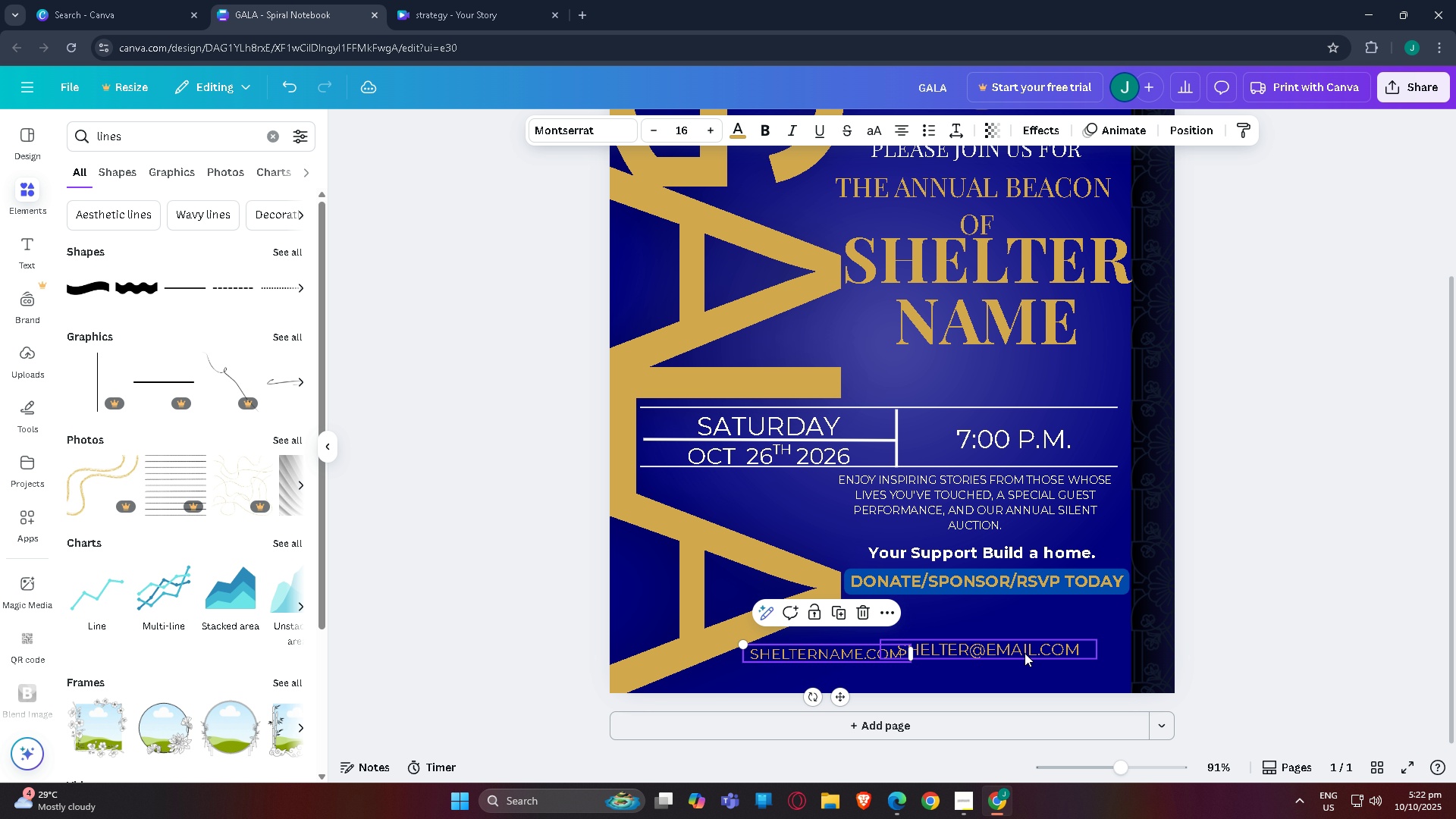 
left_click_drag(start_coordinate=[1025, 653], to_coordinate=[1065, 657])
 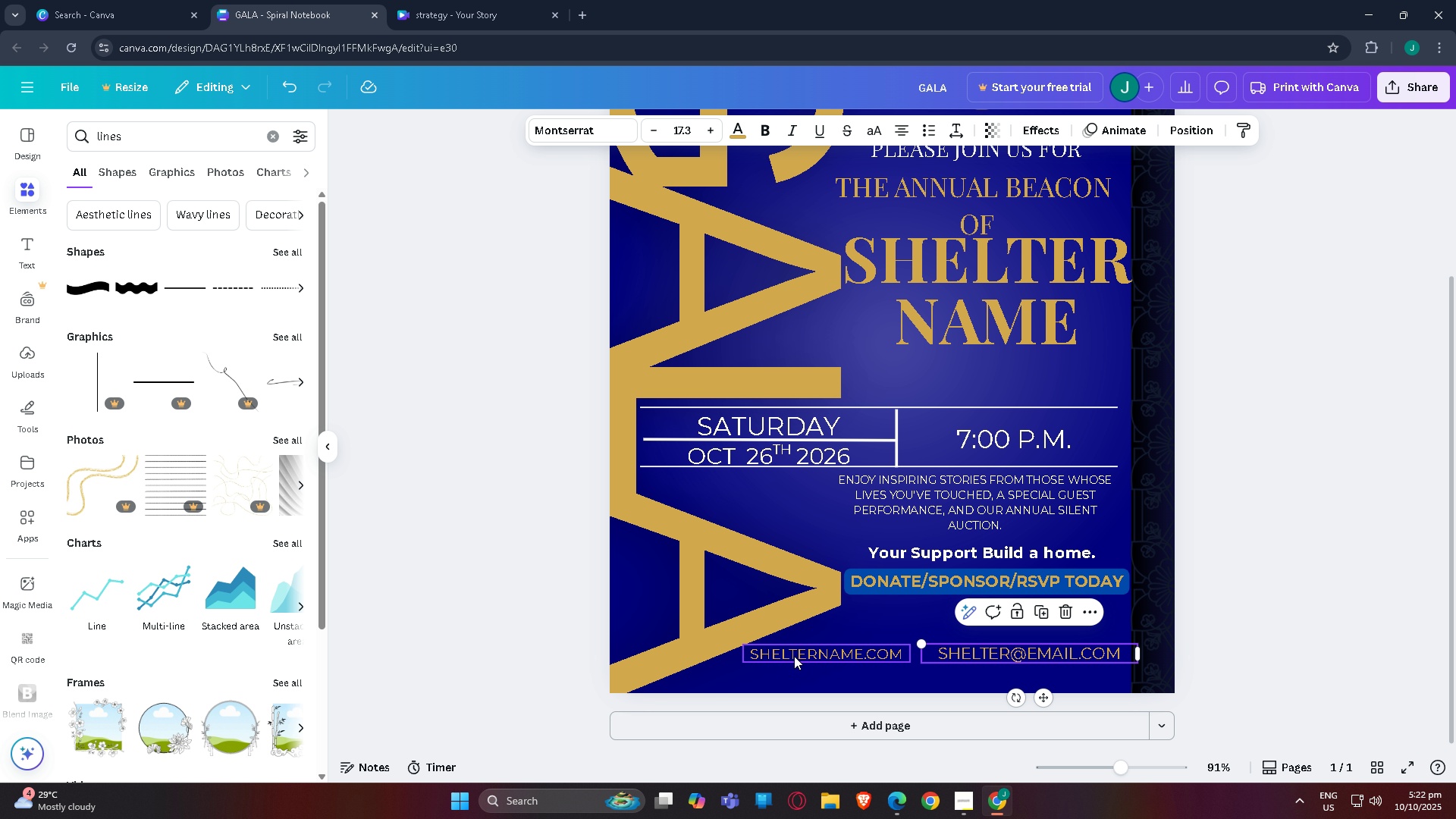 
left_click_drag(start_coordinate=[799, 657], to_coordinate=[811, 657])
 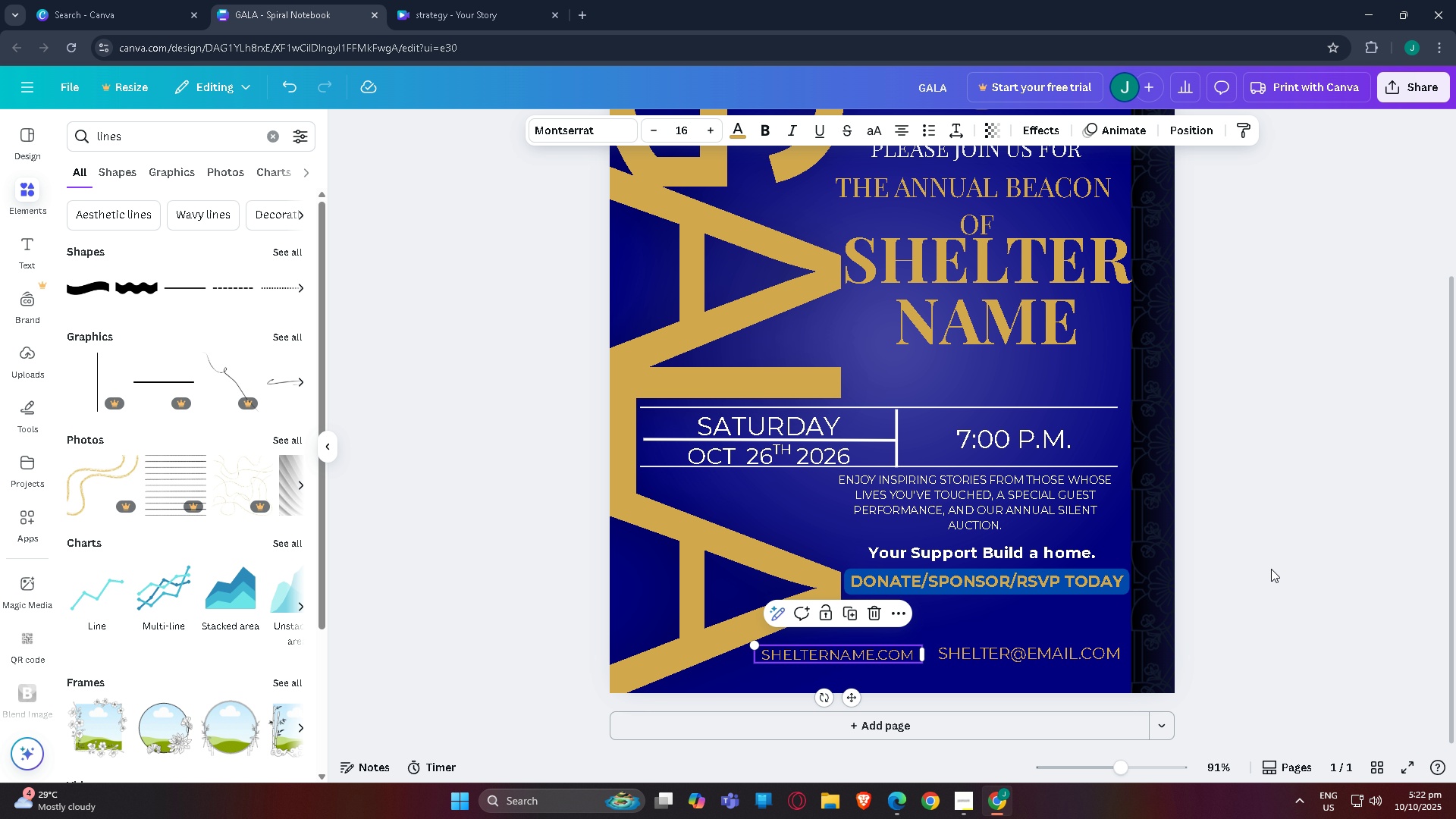 
left_click([1271, 569])
 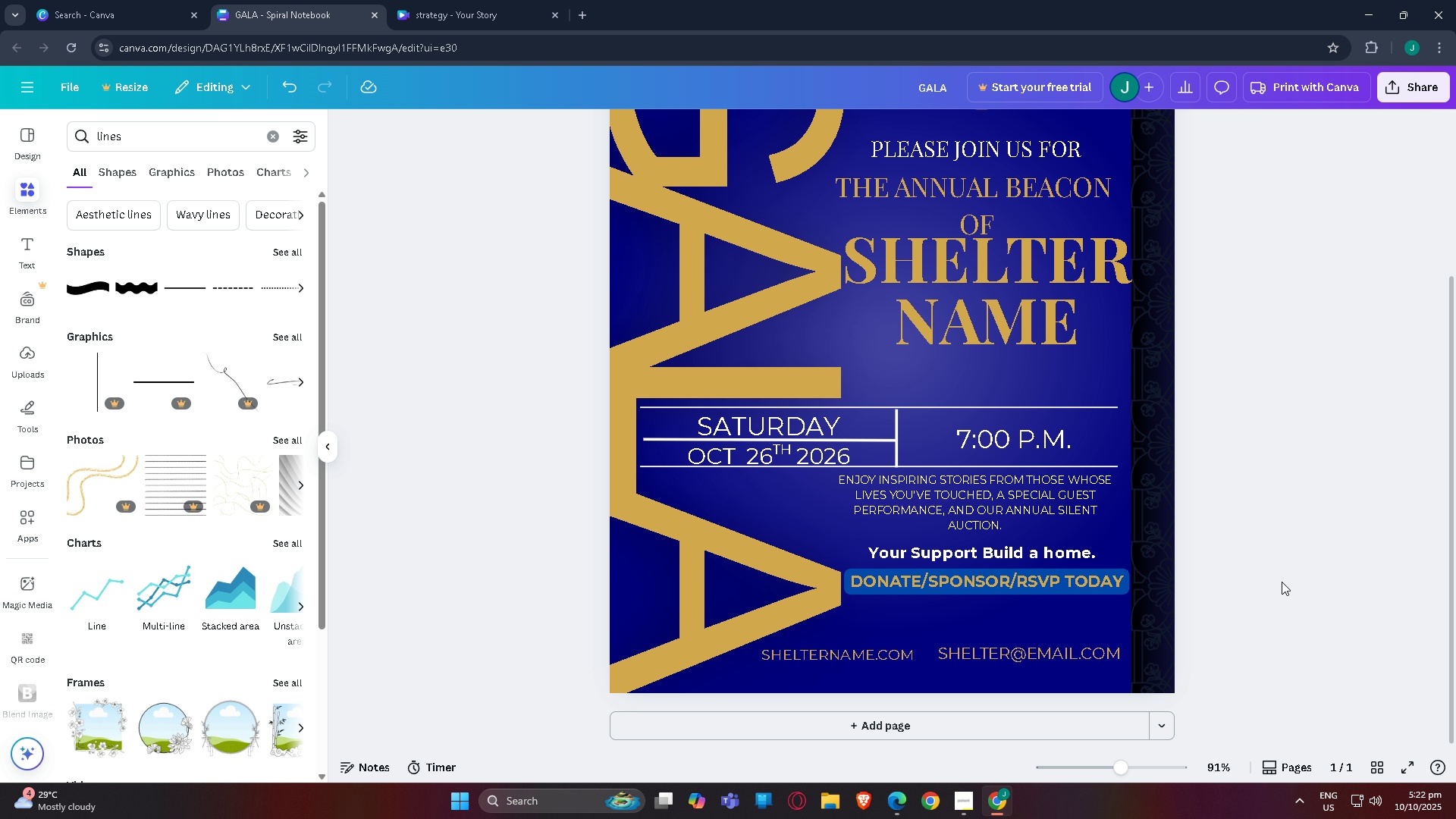 
scroll: coordinate [1282, 583], scroll_direction: up, amount: 1.0
 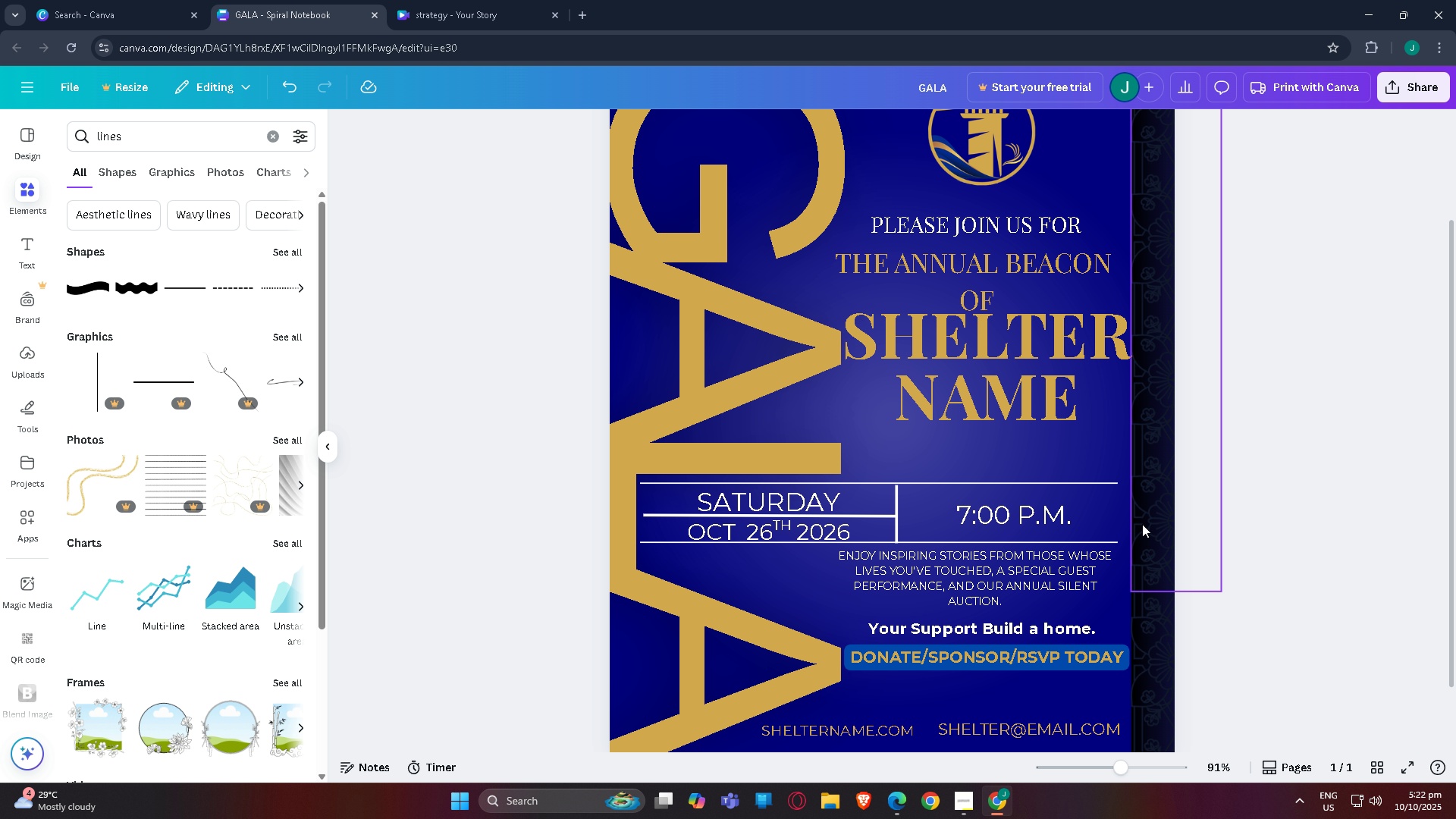 
scroll: coordinate [1138, 511], scroll_direction: down, amount: 2.0
 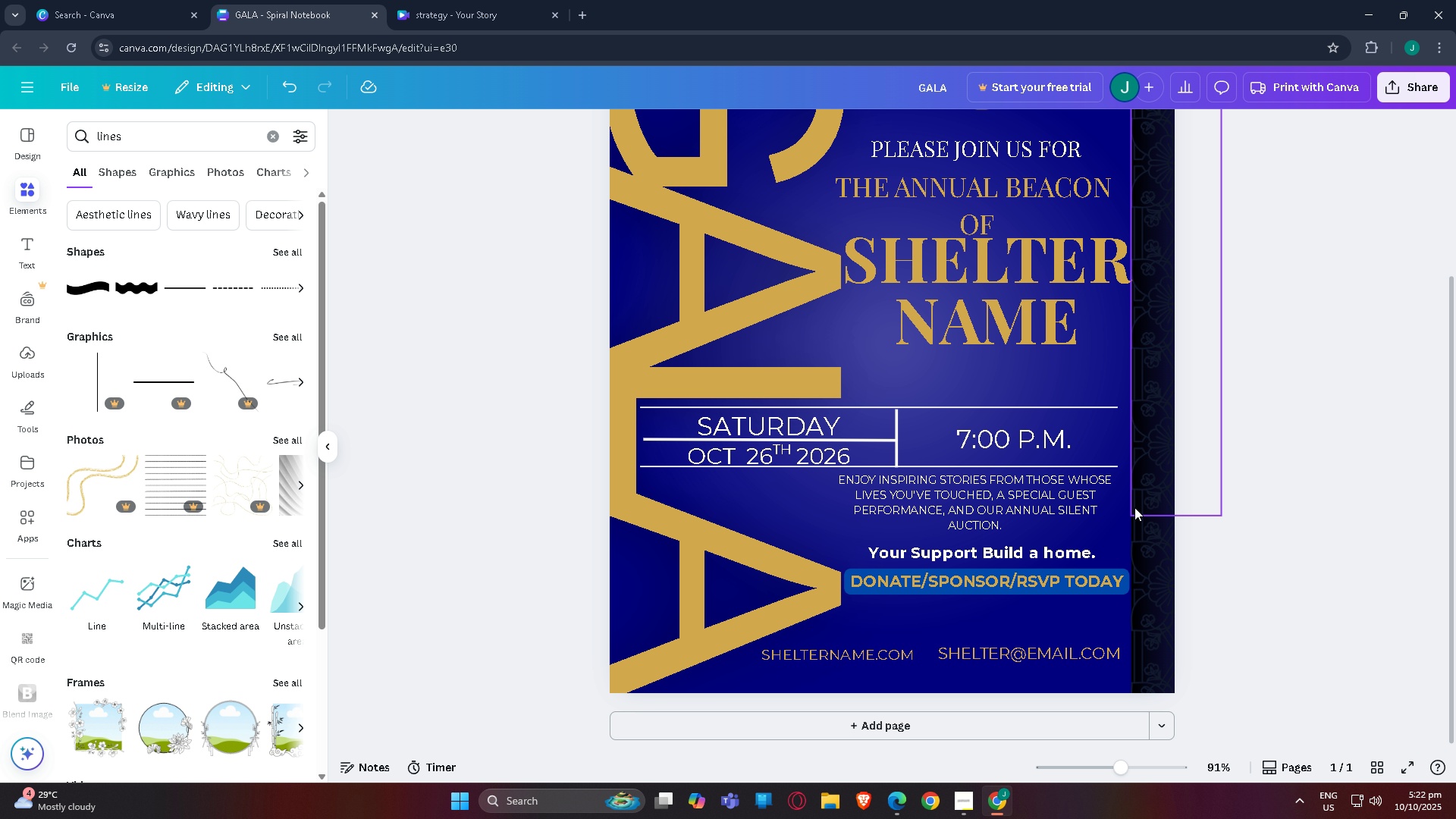 
left_click([872, 481])
 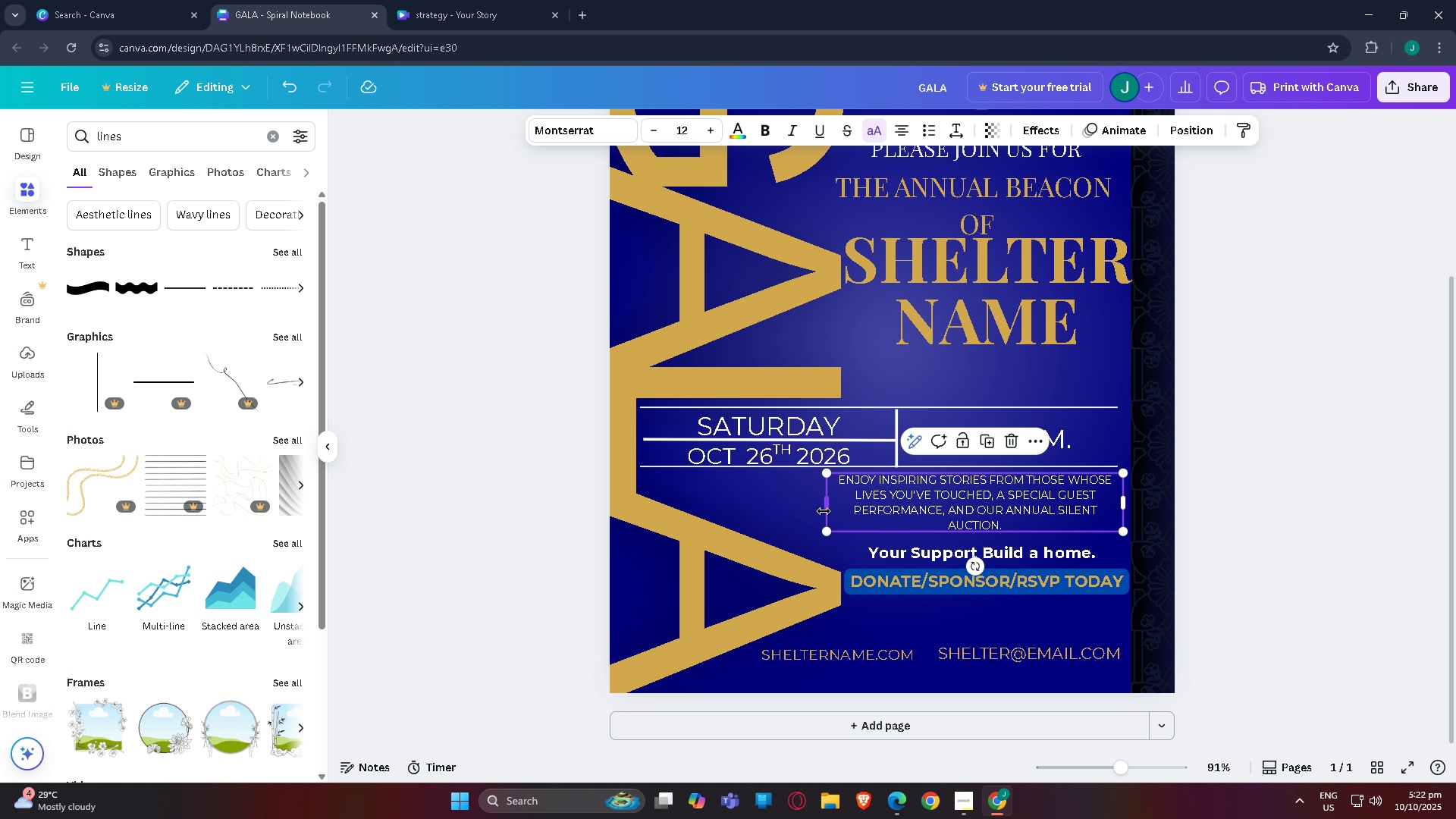 
left_click_drag(start_coordinate=[824, 512], to_coordinate=[671, 514])
 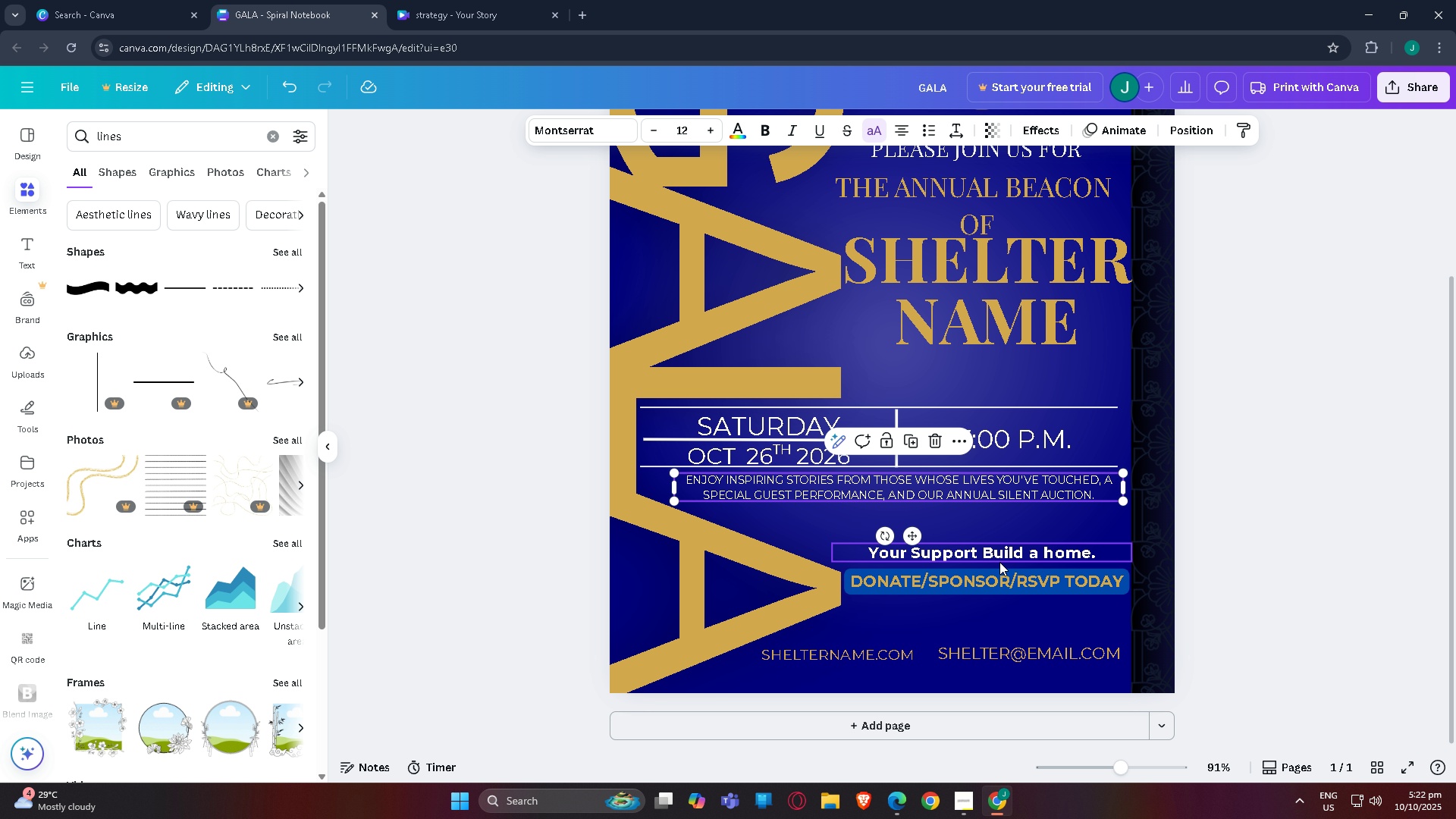 
left_click_drag(start_coordinate=[999, 557], to_coordinate=[999, 523])
 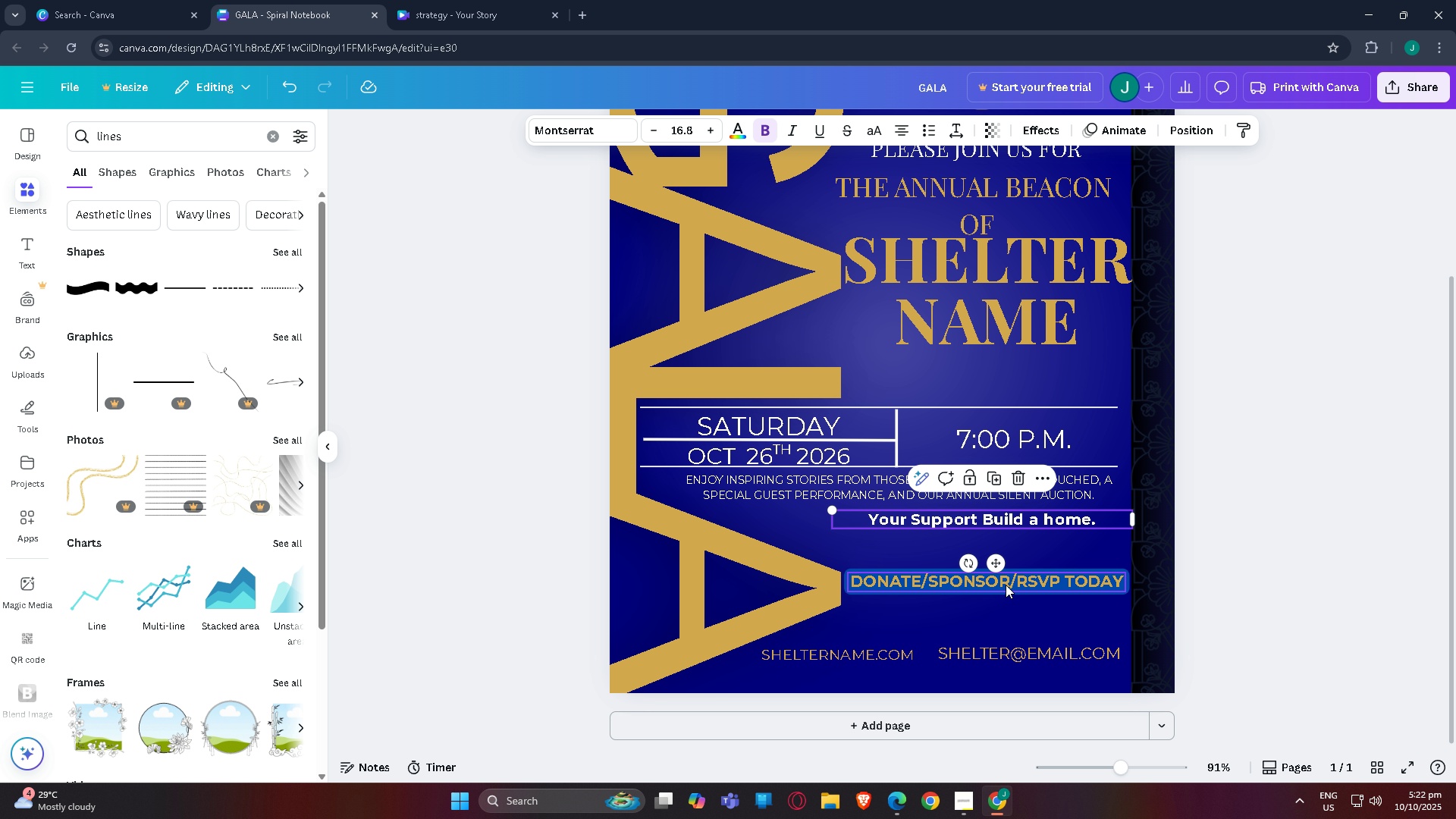 
left_click_drag(start_coordinate=[1006, 585], to_coordinate=[1009, 559])
 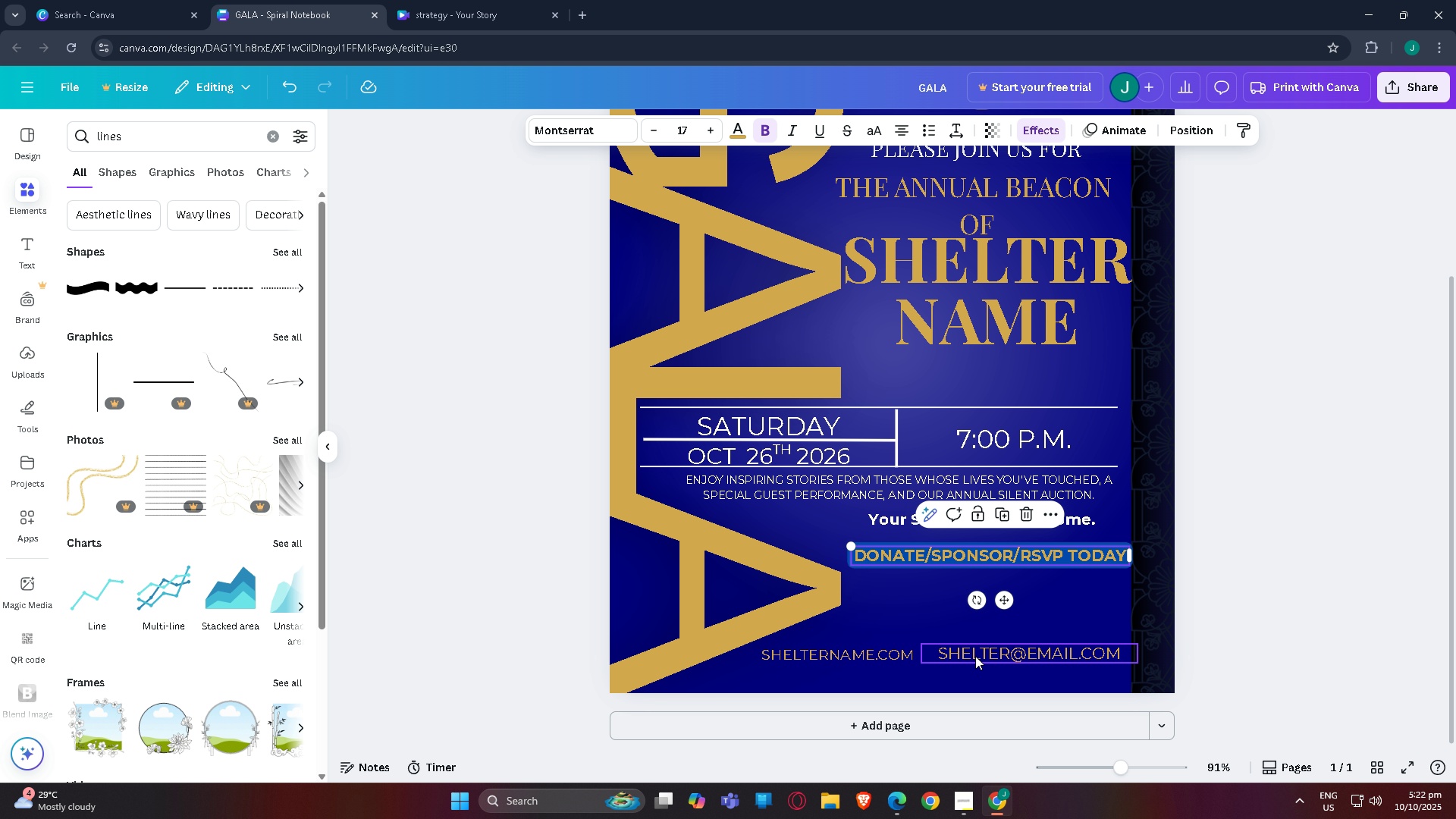 
left_click_drag(start_coordinate=[868, 655], to_coordinate=[1050, 629])
 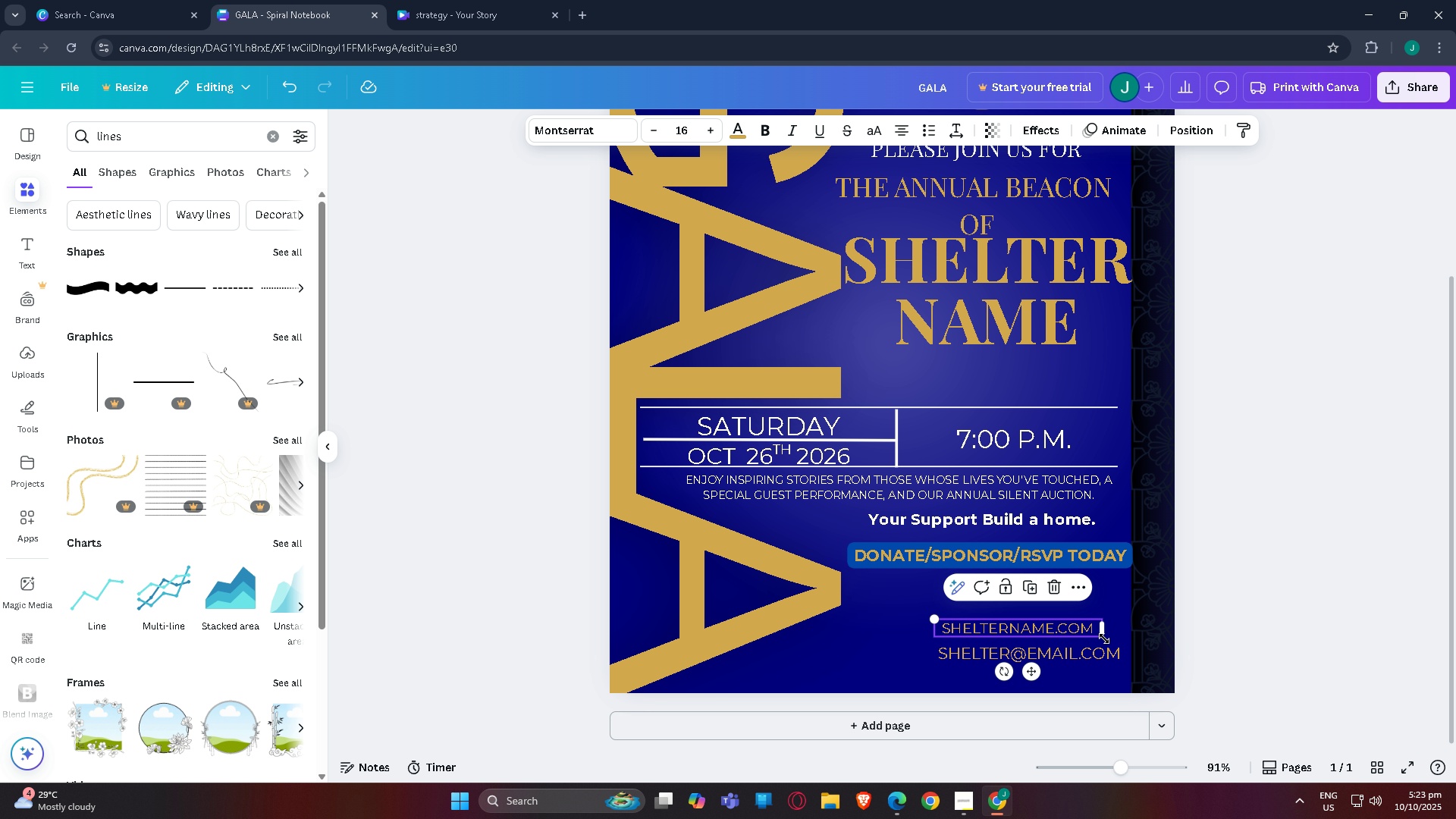 
left_click_drag(start_coordinate=[1105, 632], to_coordinate=[1159, 631])
 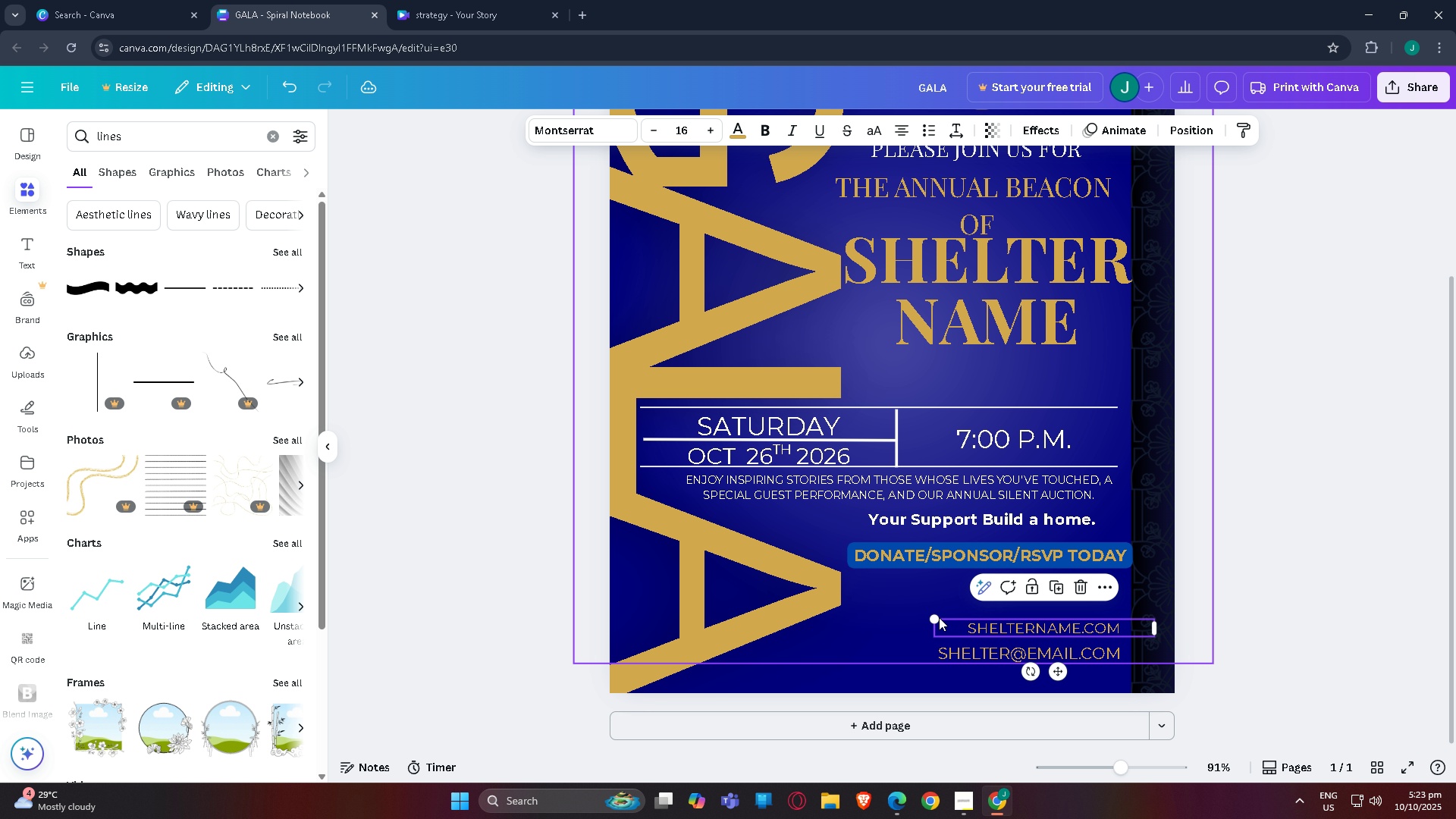 
left_click_drag(start_coordinate=[937, 617], to_coordinate=[914, 620])
 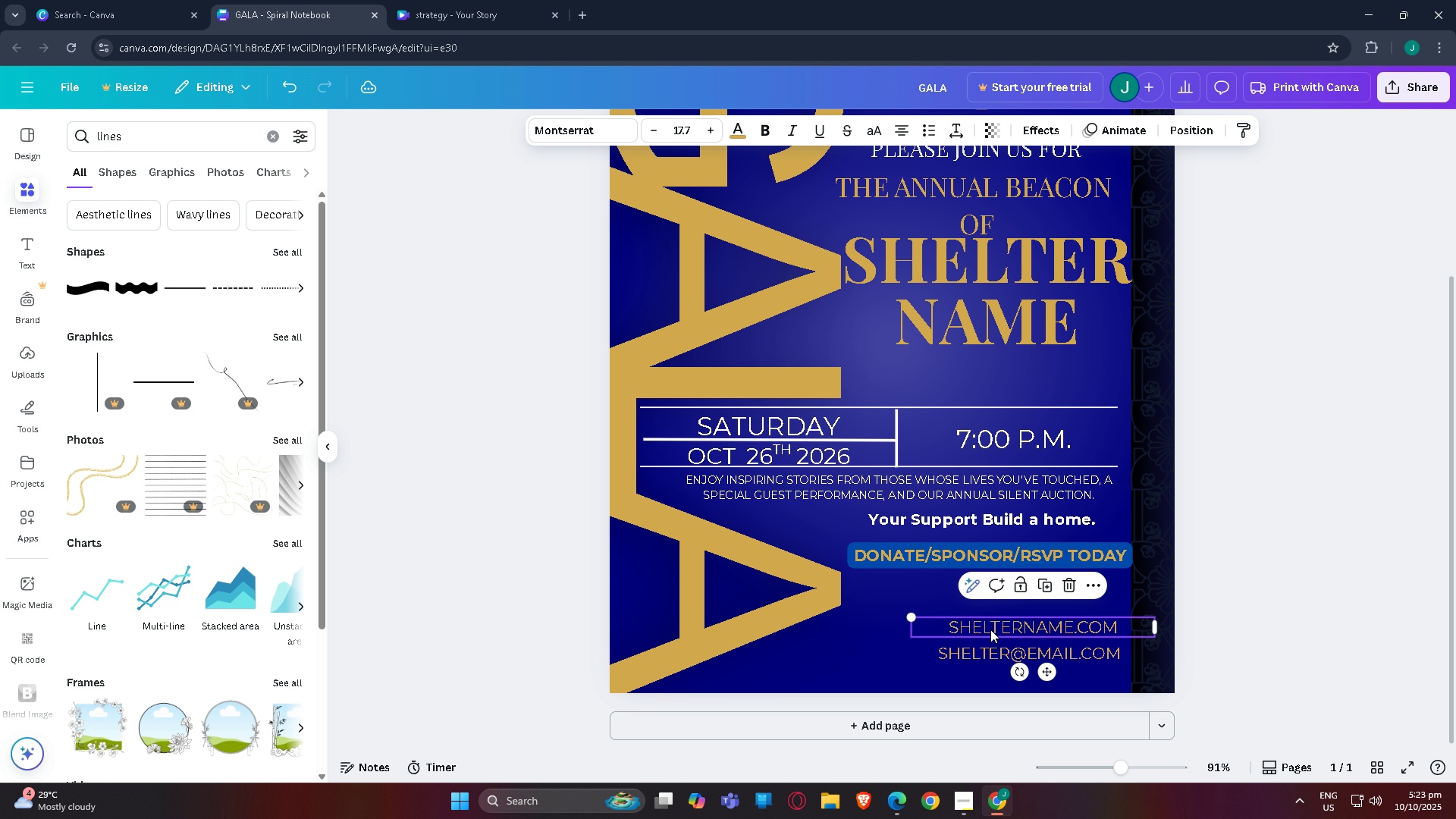 
left_click_drag(start_coordinate=[992, 629], to_coordinate=[996, 629])
 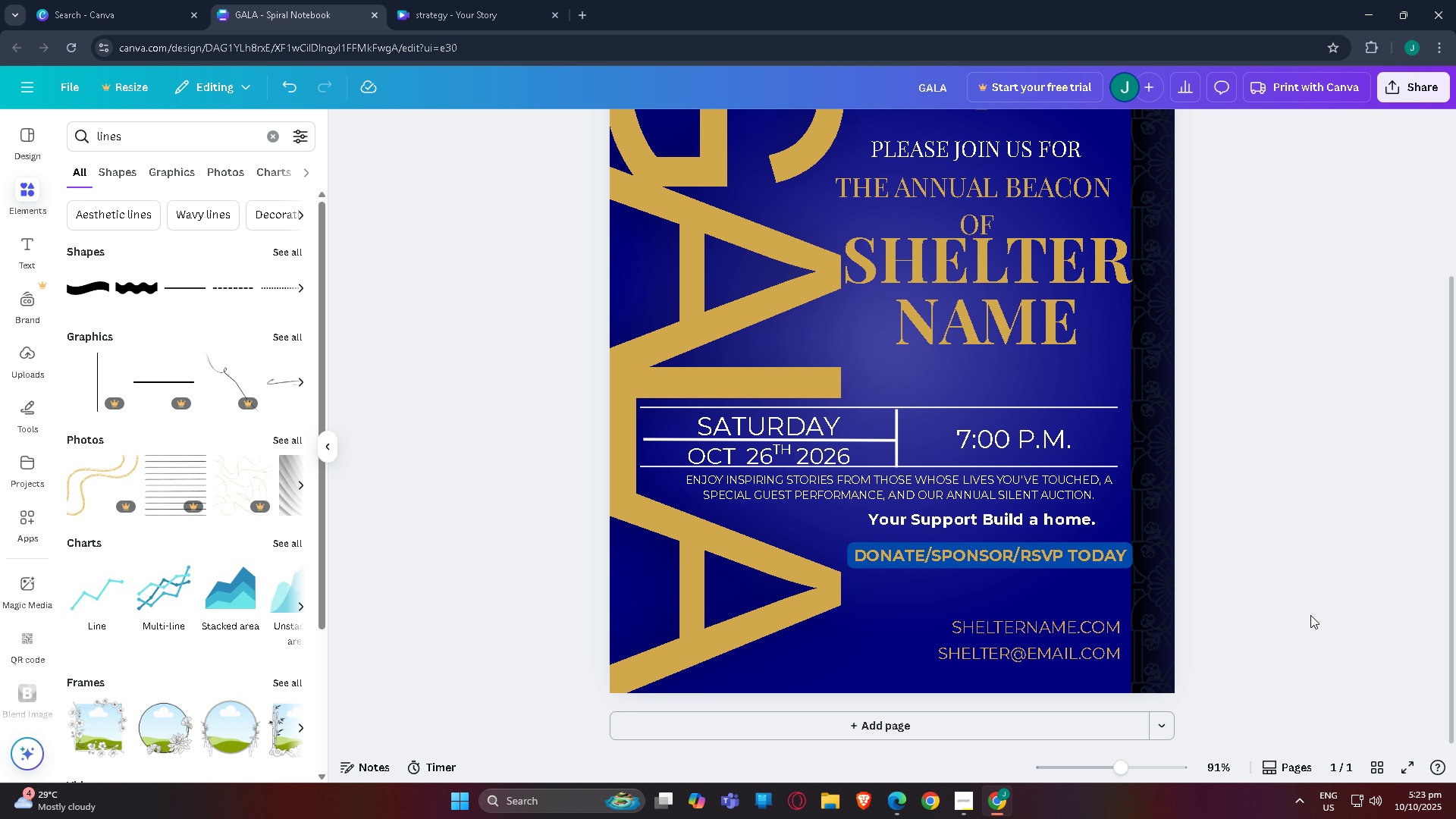 
scroll: coordinate [1291, 593], scroll_direction: none, amount: 0.0
 